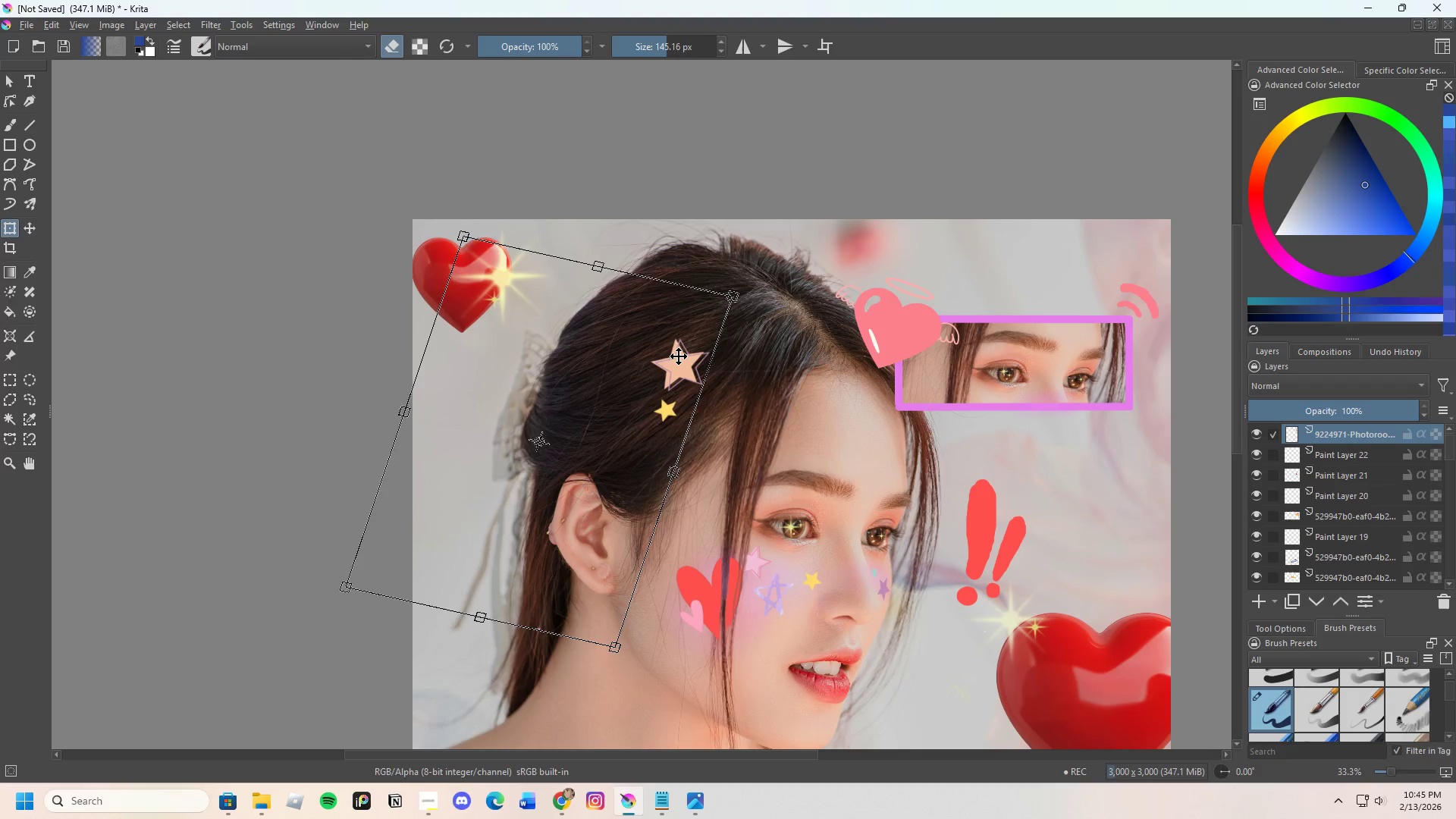 
left_click_drag(start_coordinate=[679, 356], to_coordinate=[615, 378])
 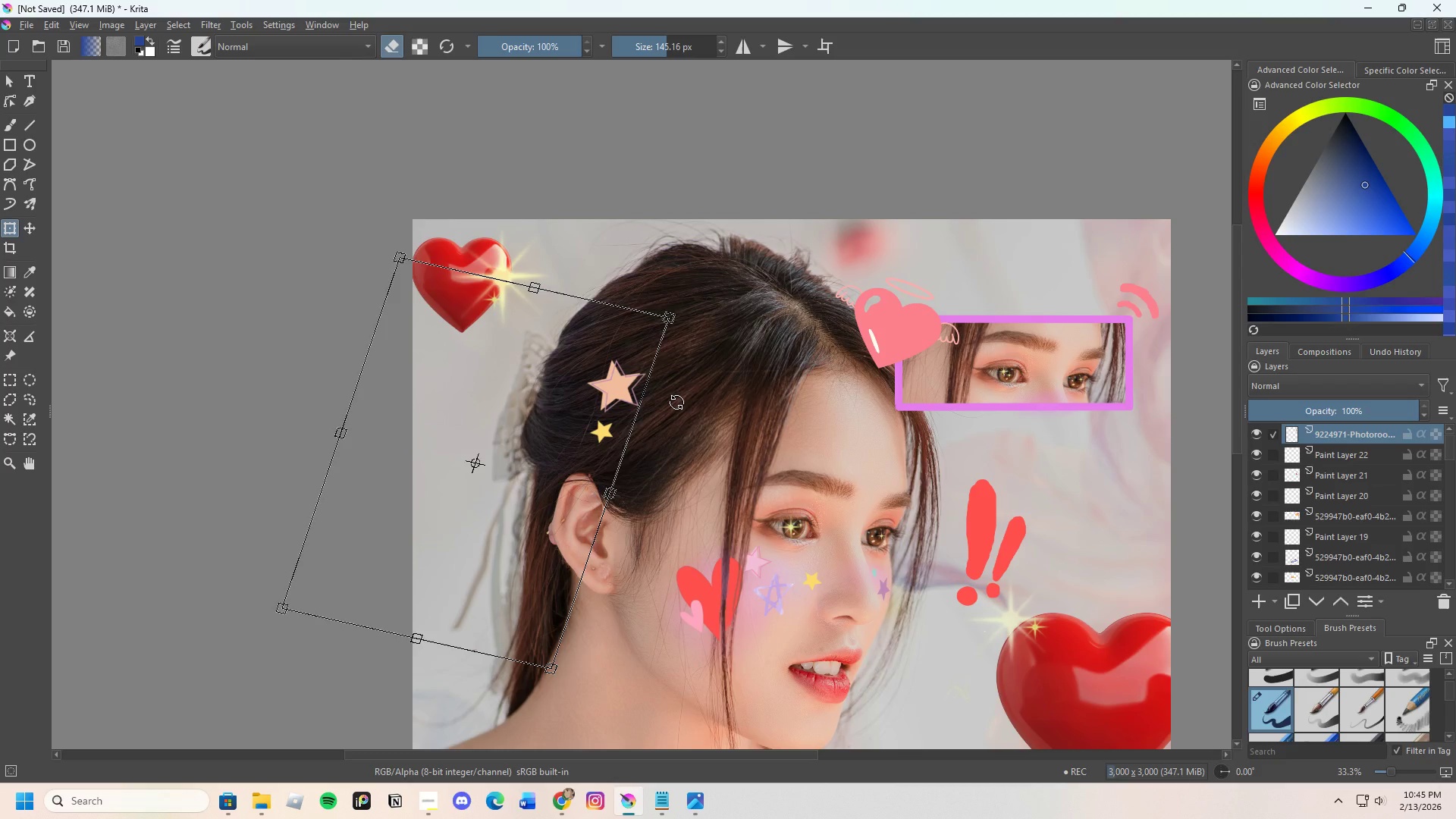 
key(Enter)
 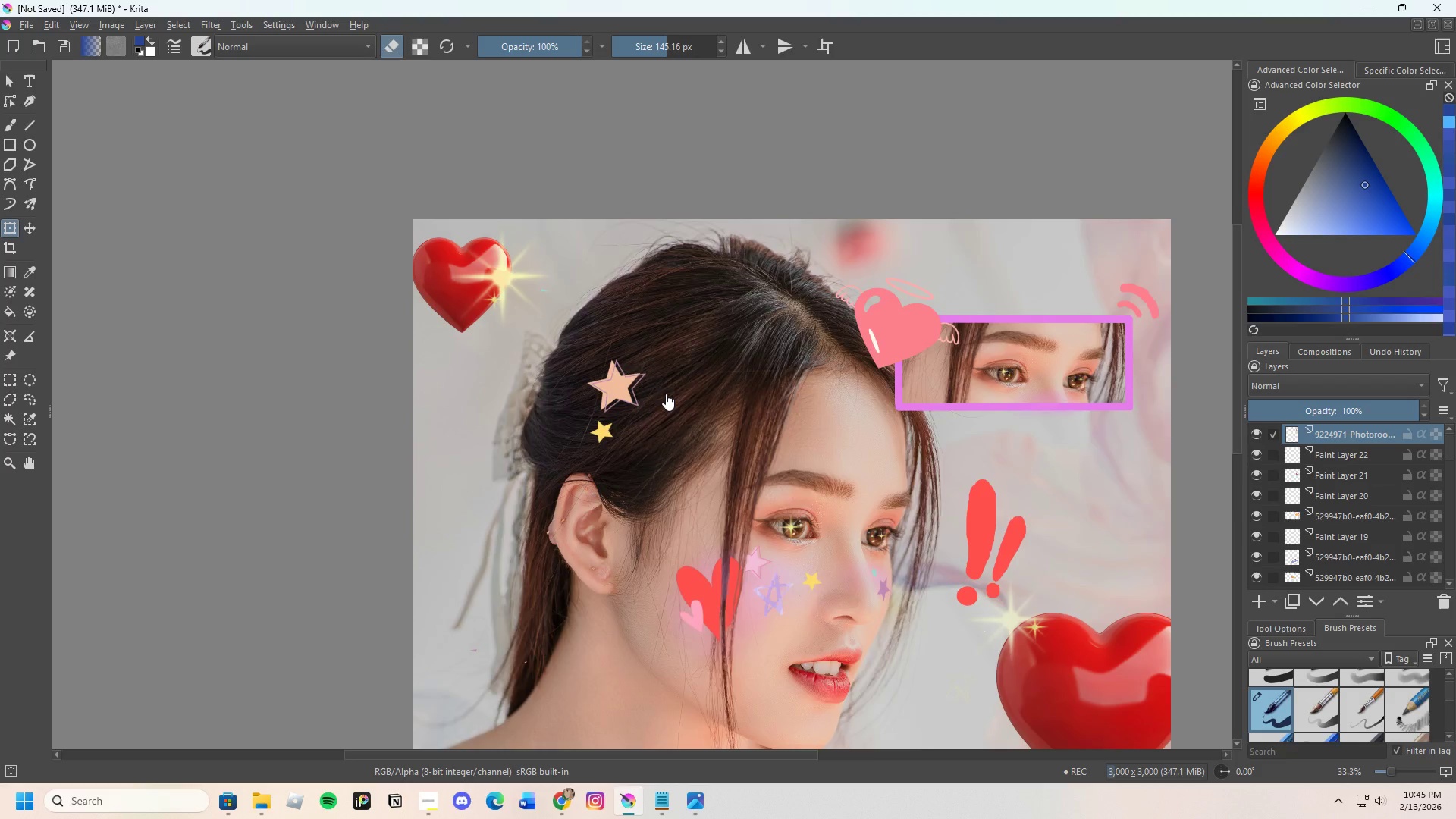 
scroll: coordinate [666, 368], scroll_direction: down, amount: 2.0
 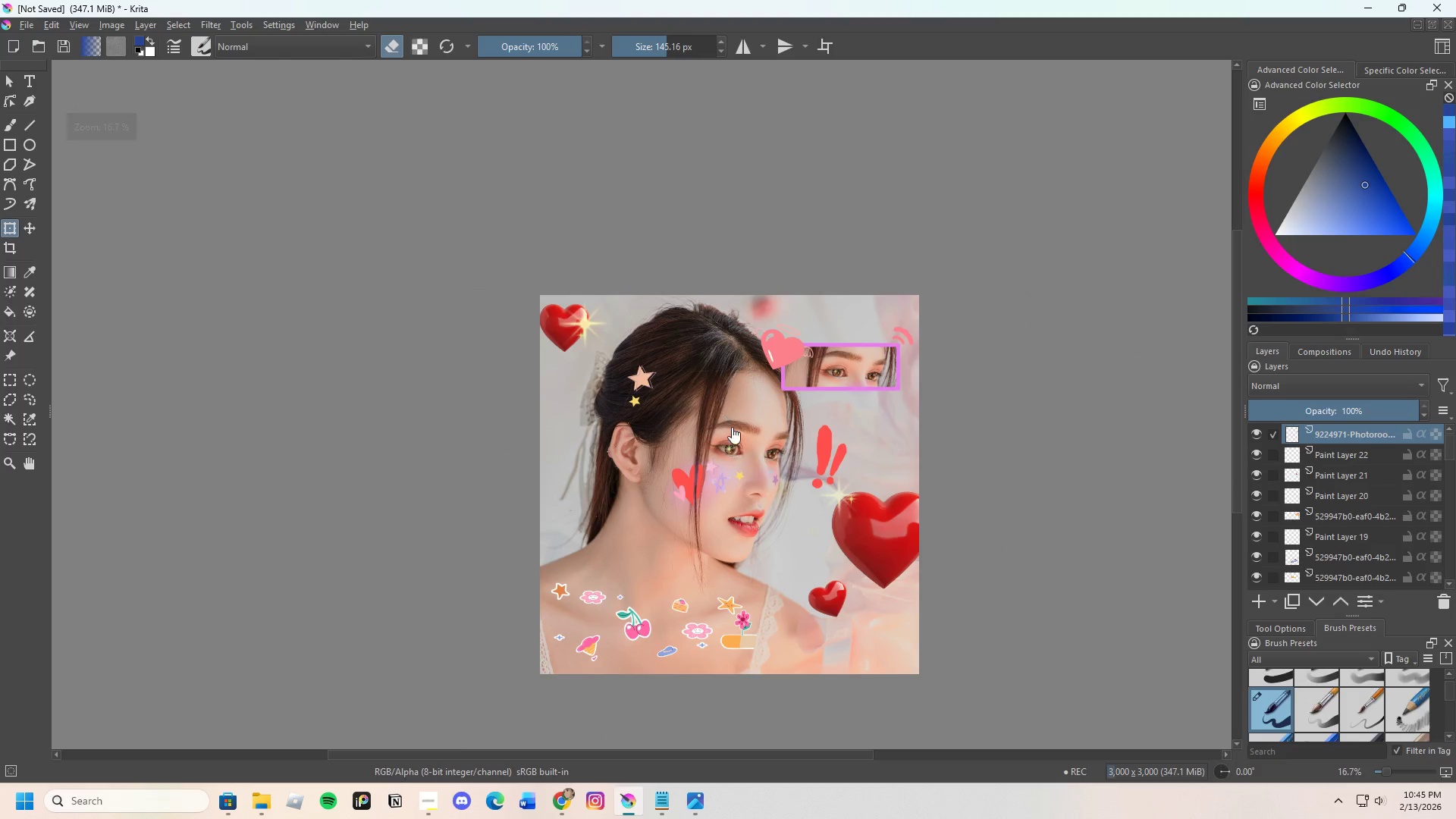 
scroll: coordinate [727, 435], scroll_direction: up, amount: 1.0
 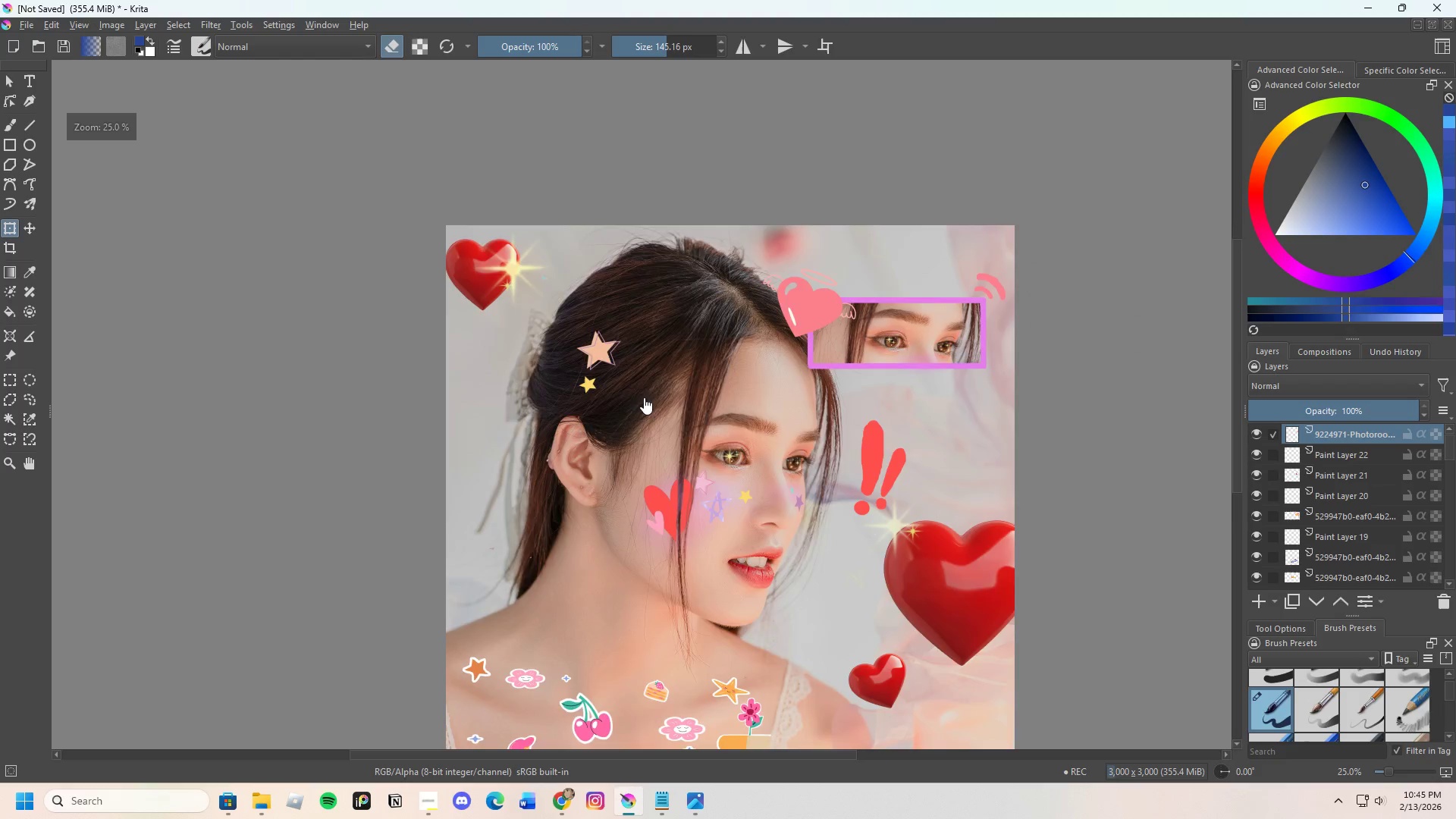 
scroll: coordinate [661, 384], scroll_direction: down, amount: 1.0
 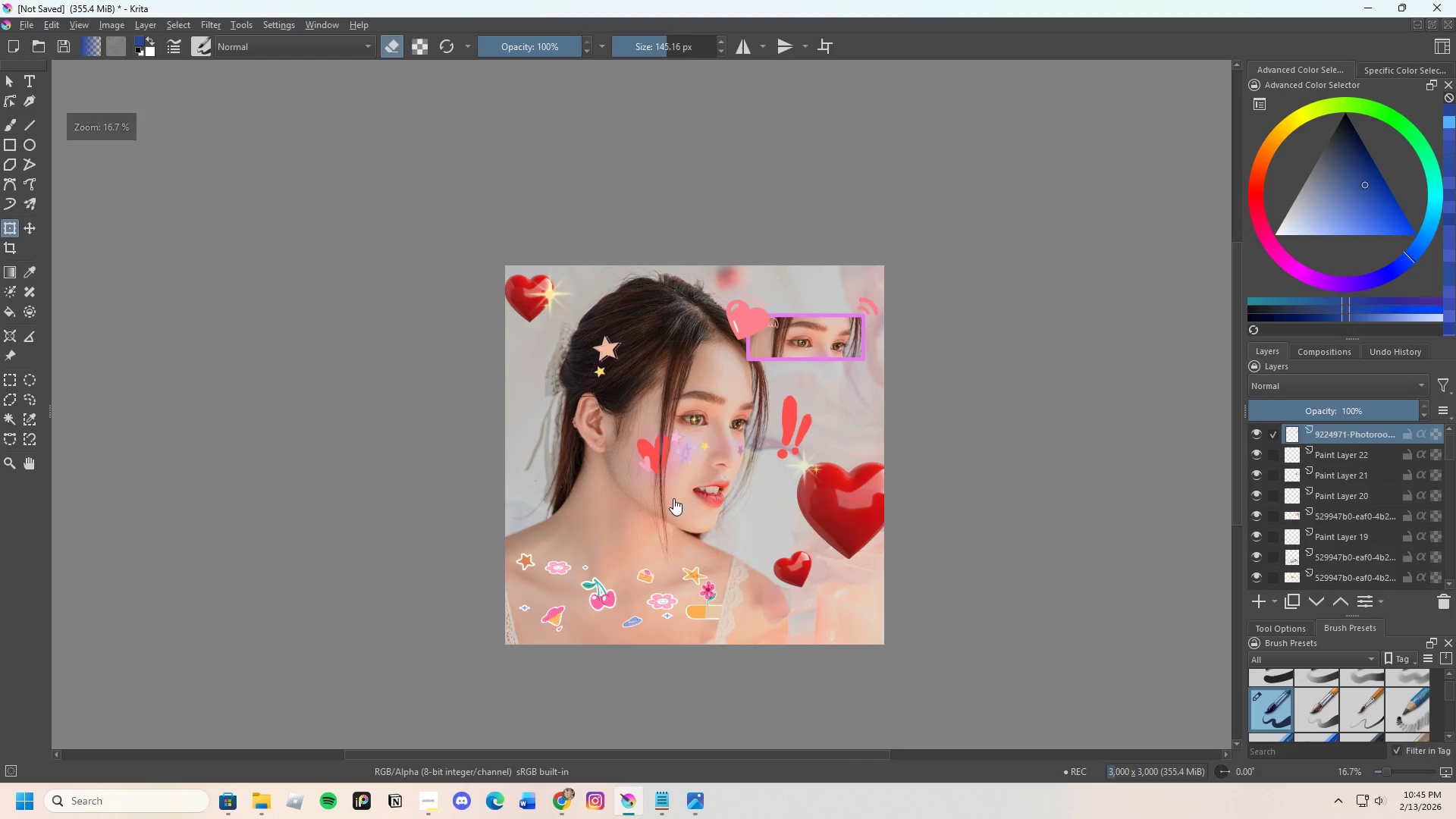 
scroll: coordinate [673, 498], scroll_direction: up, amount: 2.0
 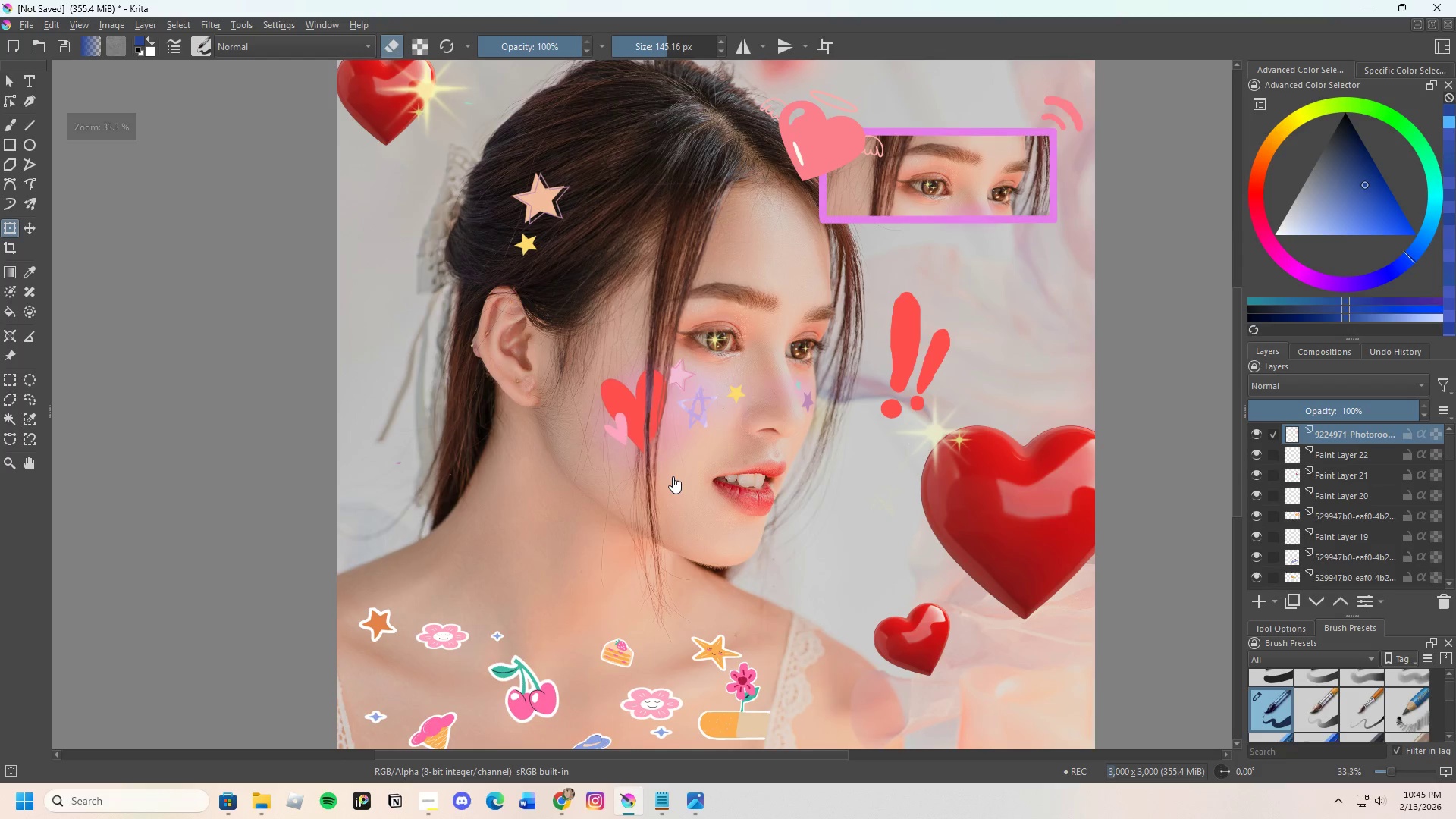 
scroll: coordinate [682, 503], scroll_direction: down, amount: 1.0
 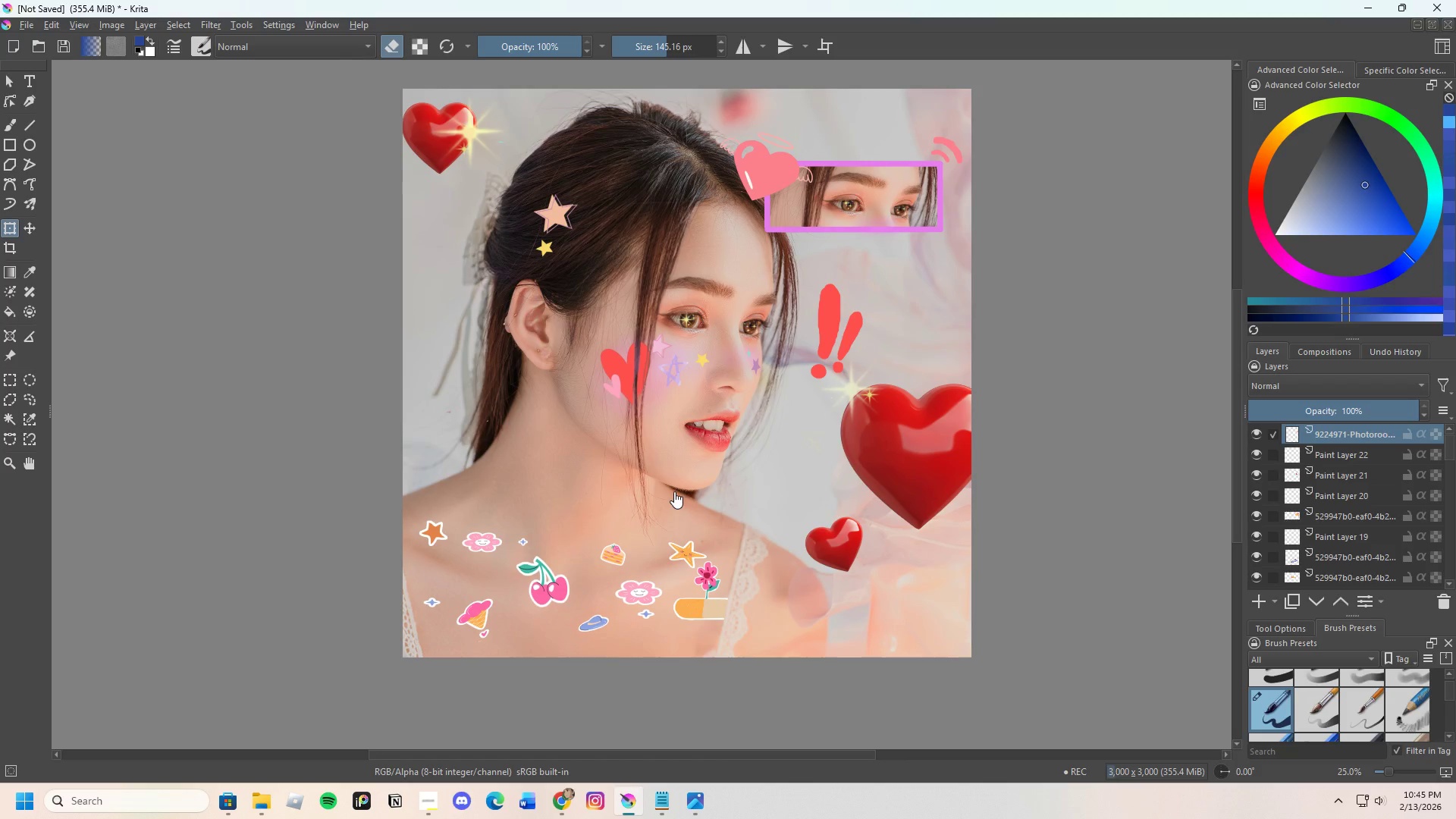 
scroll: coordinate [620, 416], scroll_direction: up, amount: 1.0
 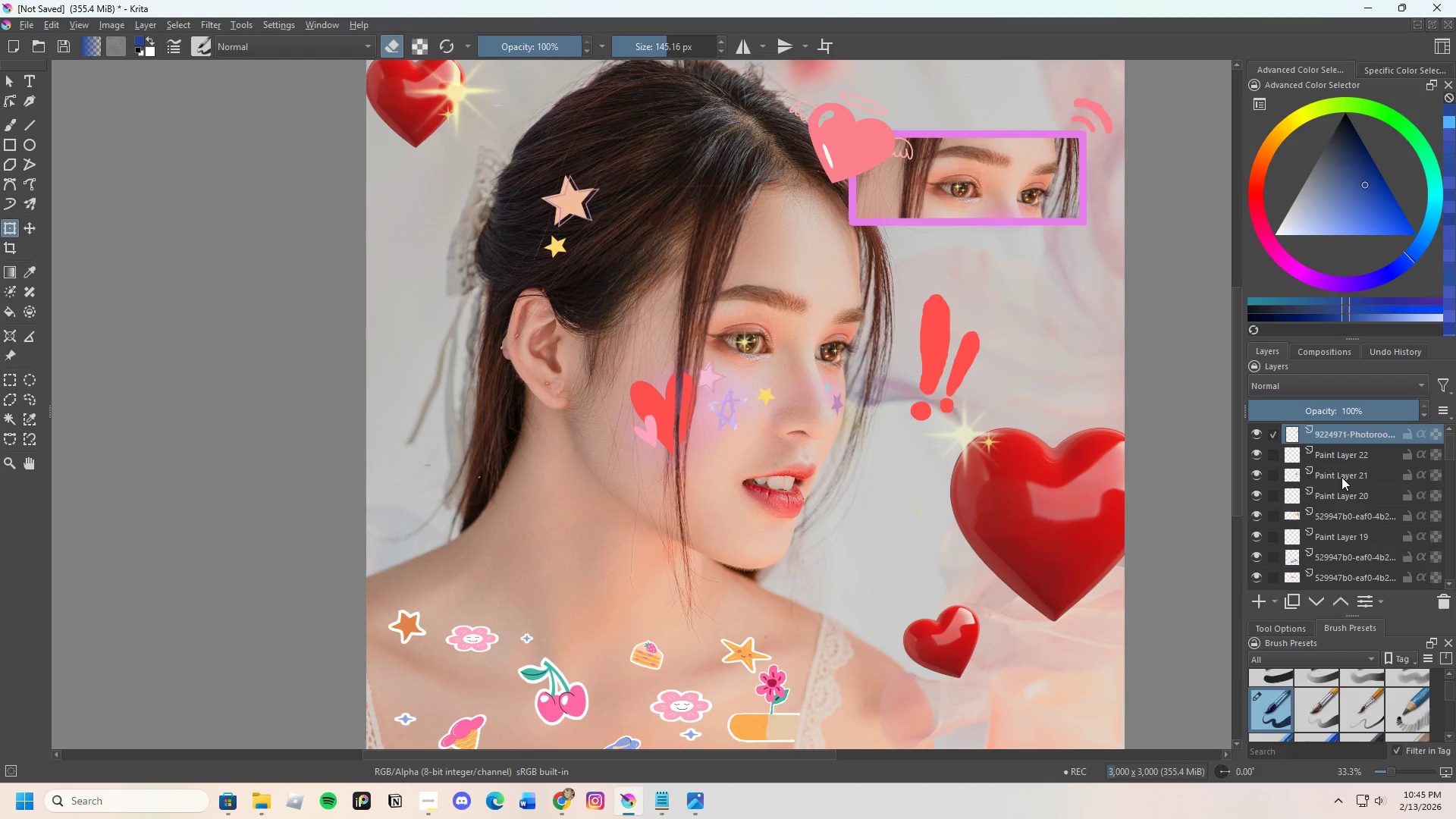 
left_click([1341, 477])
 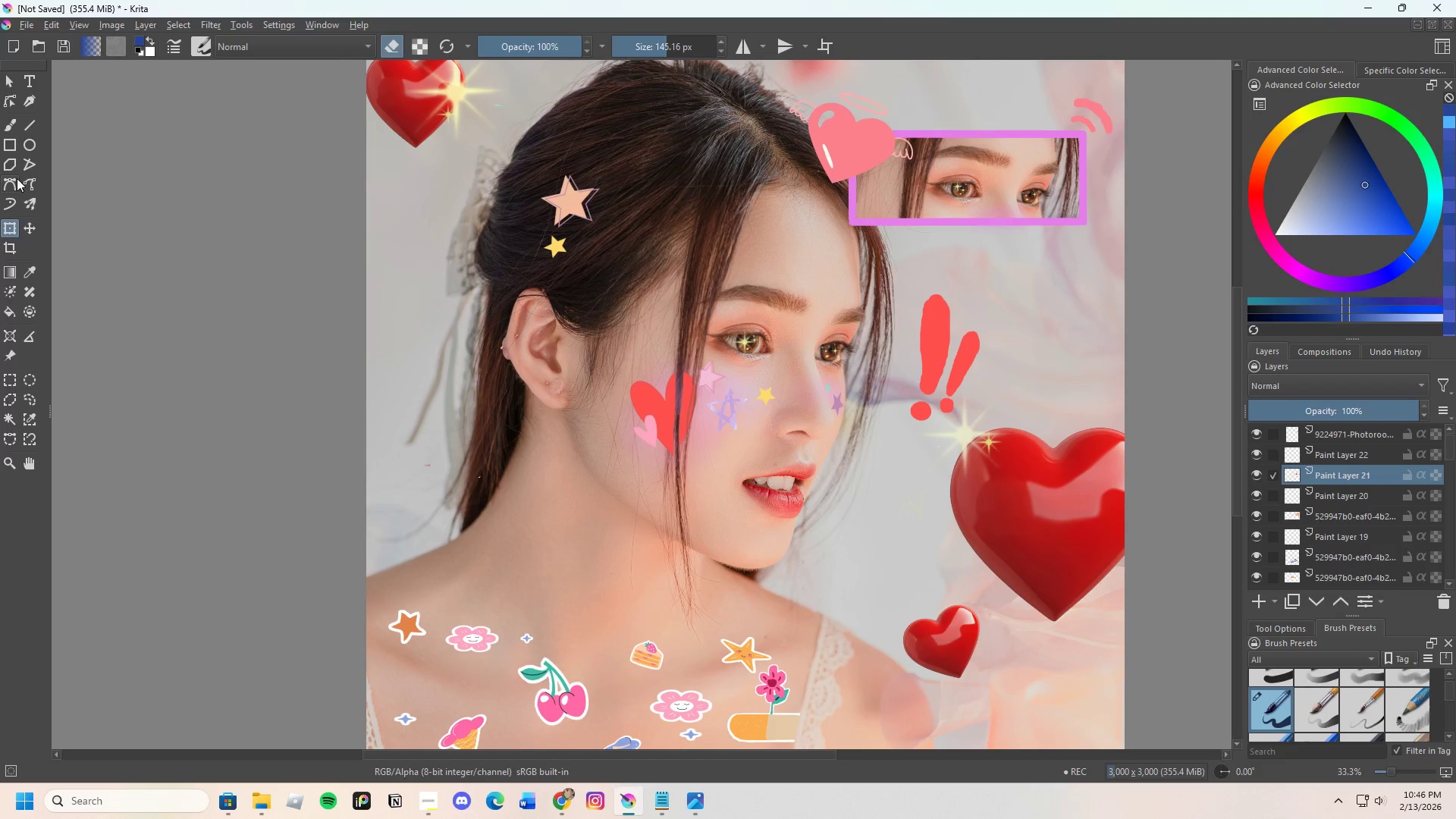 
left_click([17, 127])
 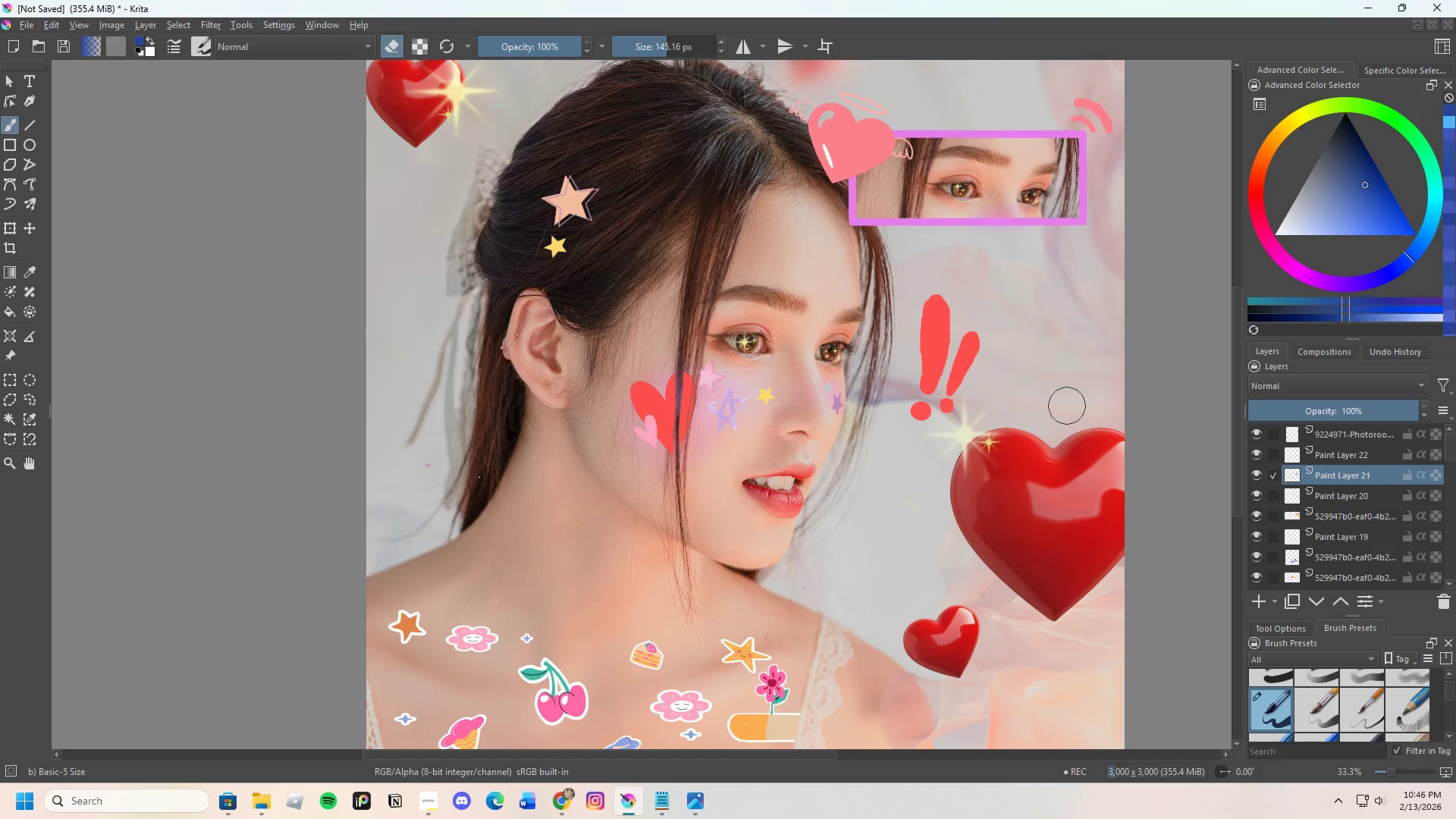 
left_click_drag(start_coordinate=[965, 333], to_coordinate=[930, 399])
 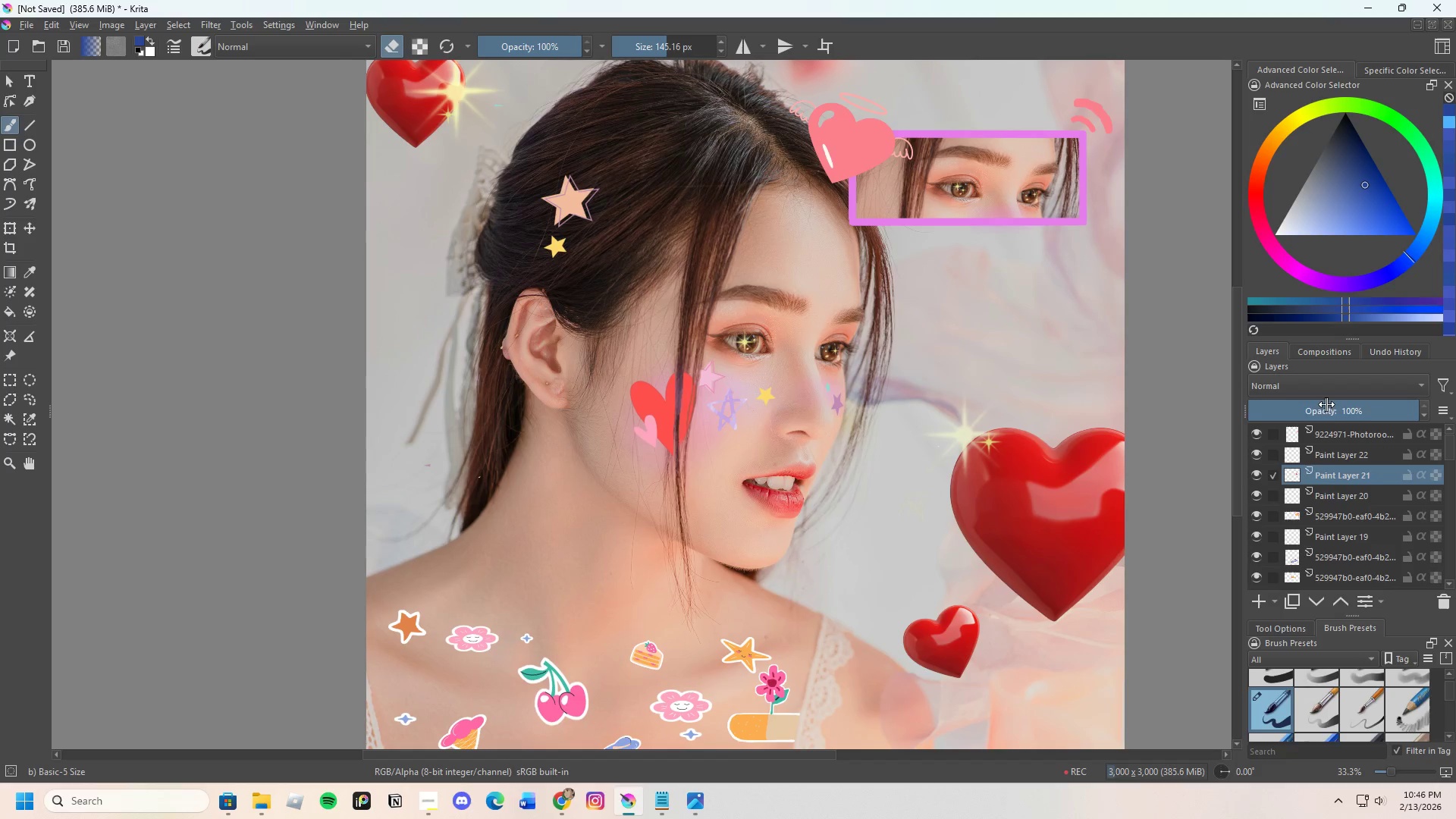 
scroll: coordinate [1354, 444], scroll_direction: up, amount: 4.0
 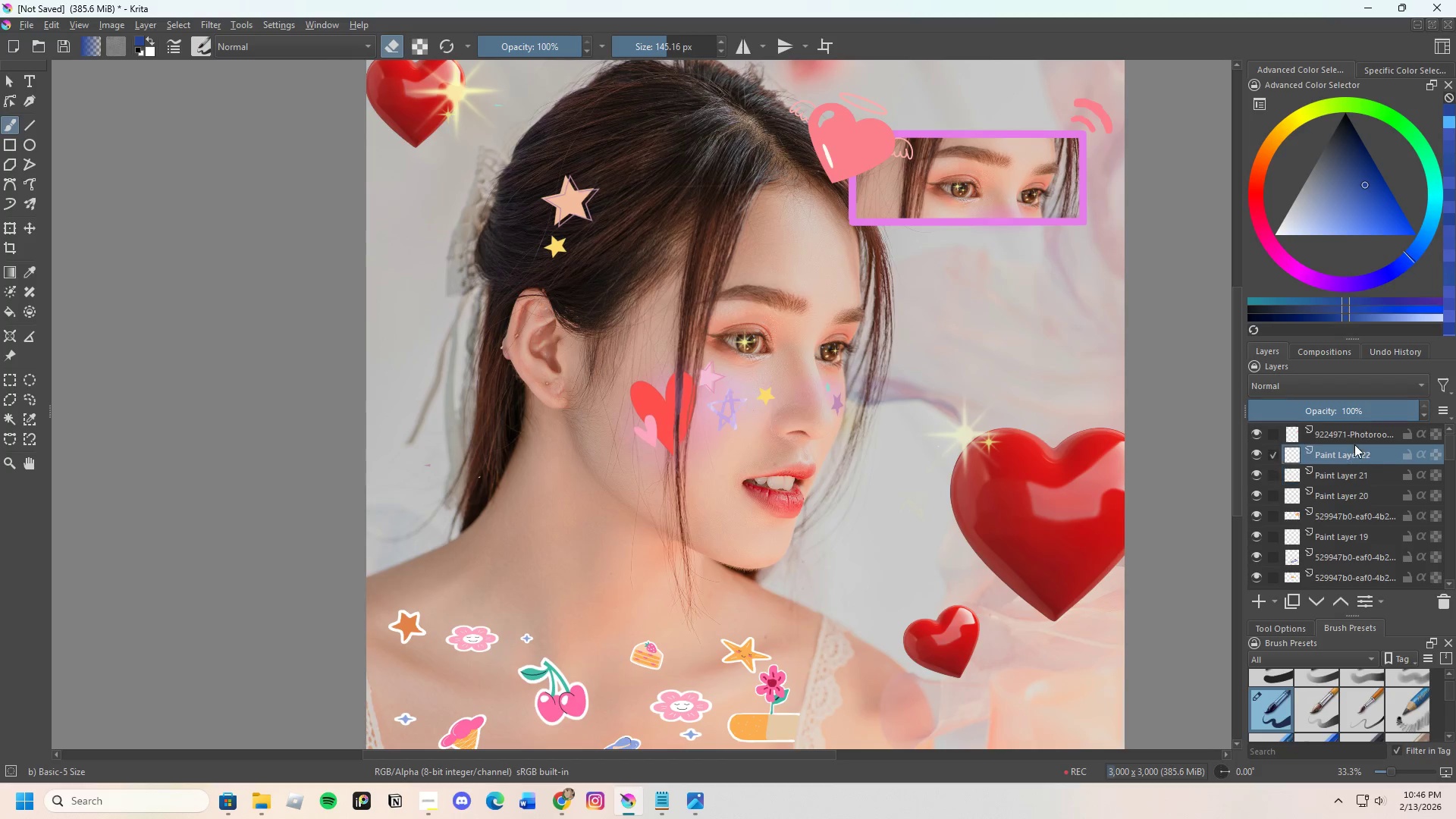 
left_click([1354, 444])
 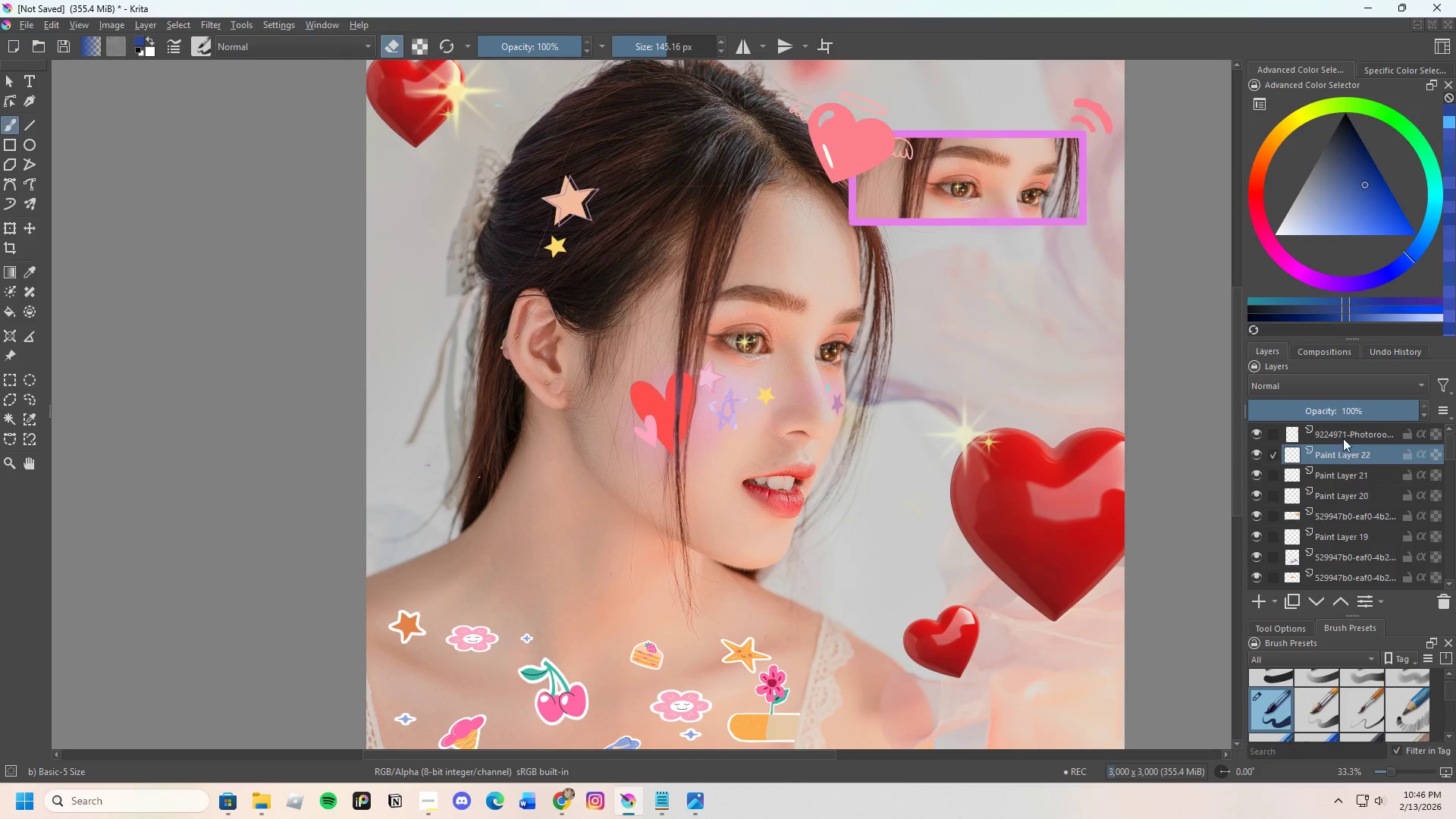 
left_click([1343, 438])
 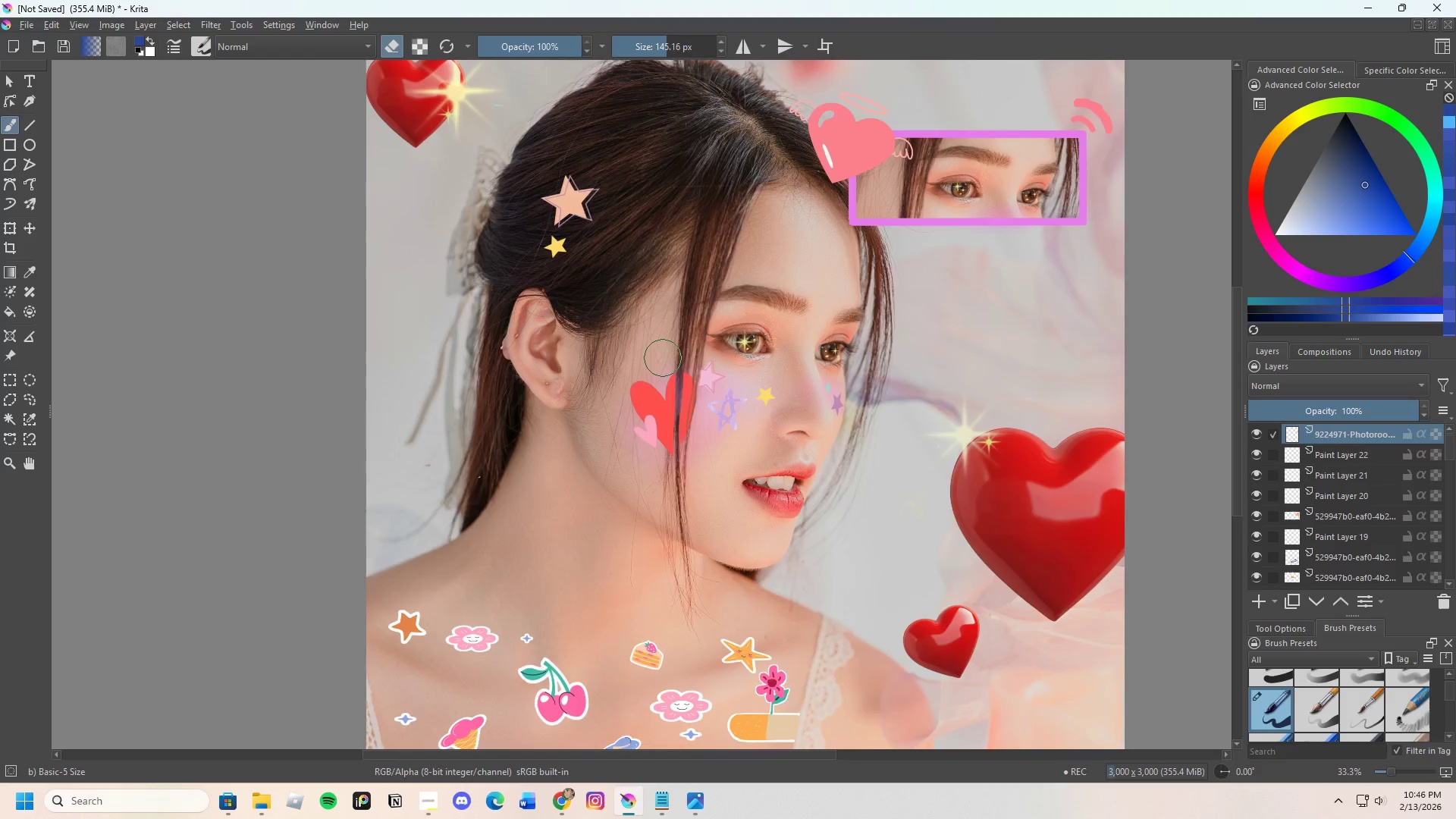 
scroll: coordinate [661, 358], scroll_direction: down, amount: 2.0
 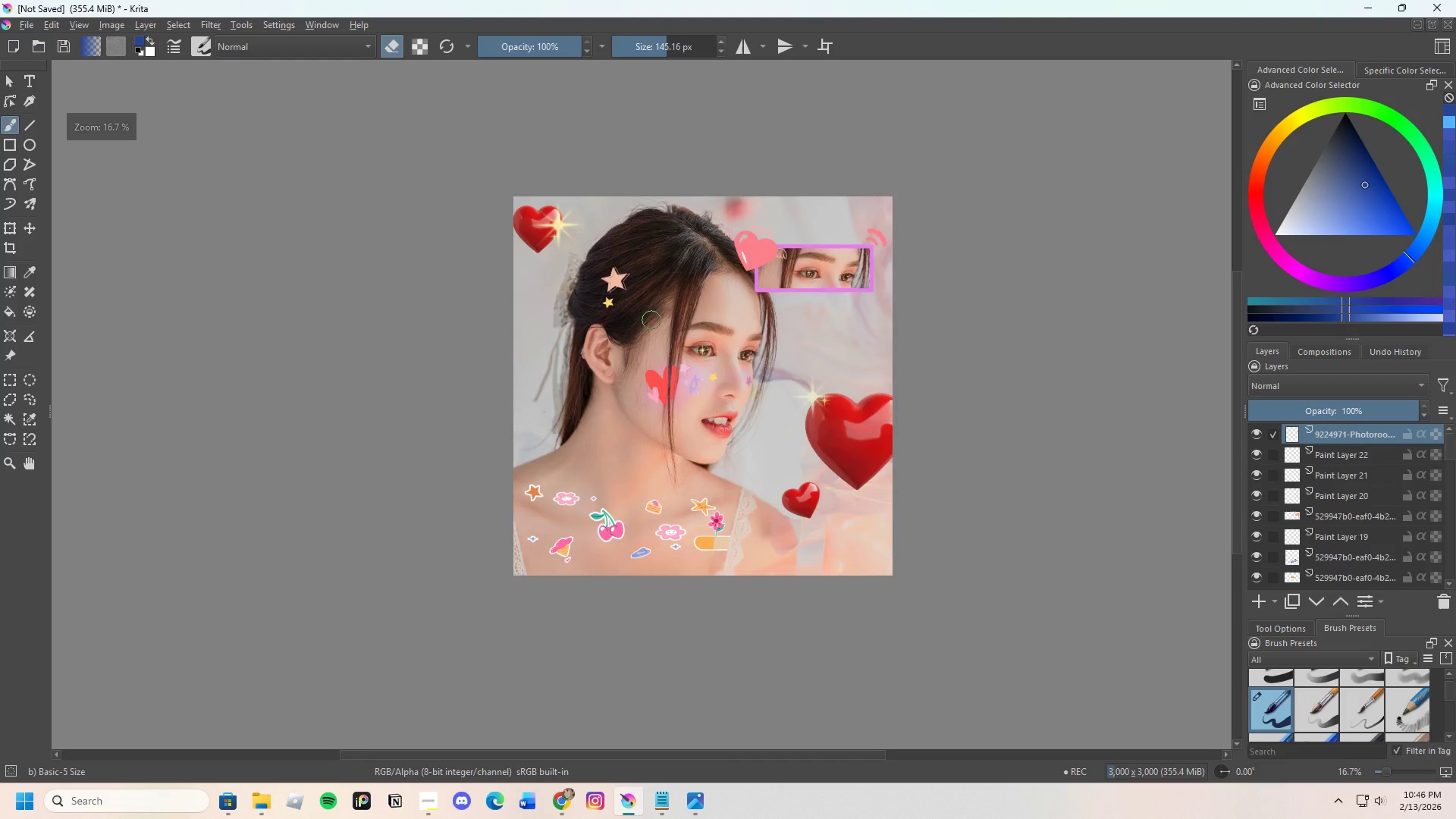 
scroll: coordinate [646, 299], scroll_direction: up, amount: 2.0
 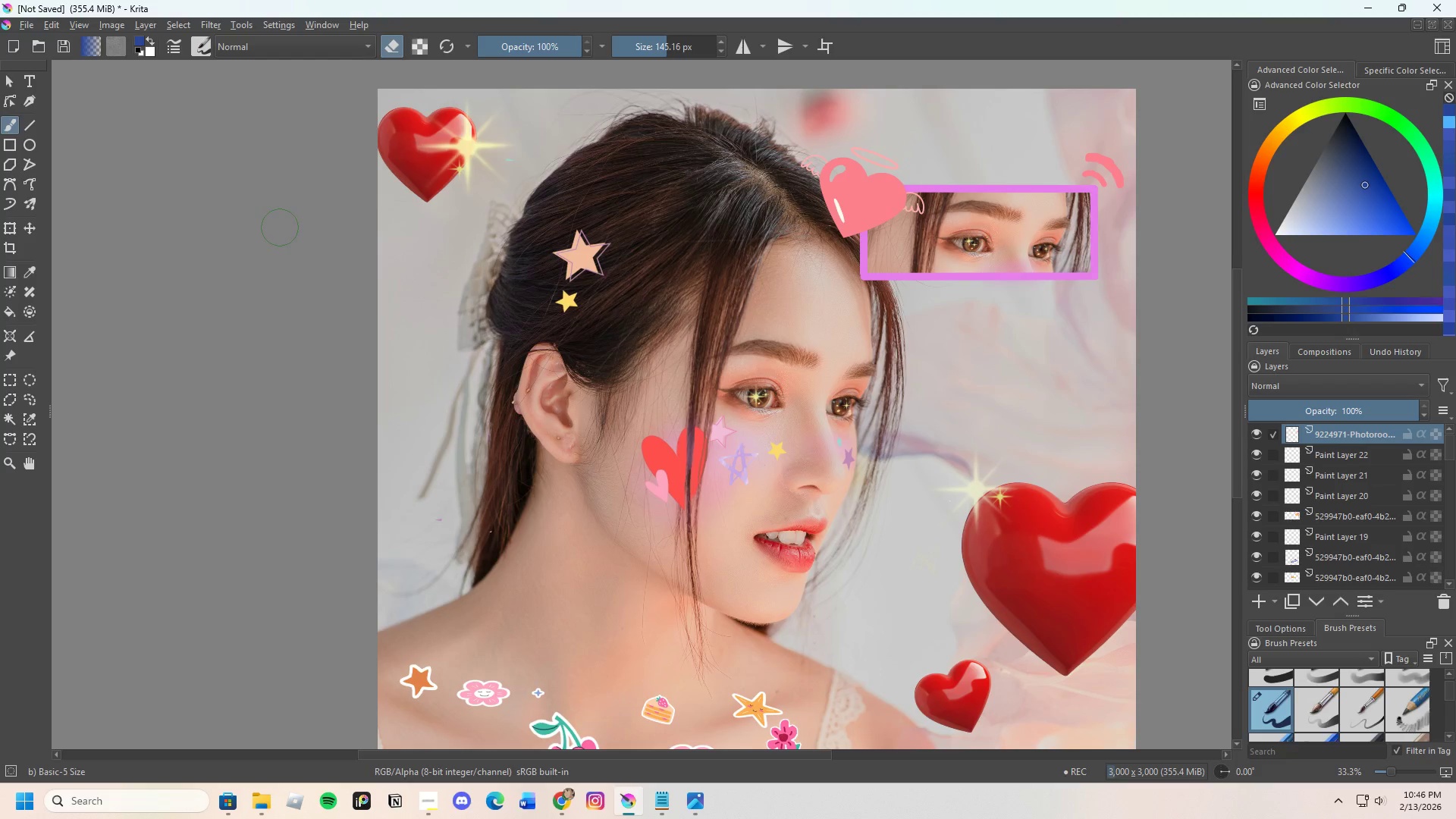 
scroll: coordinate [655, 288], scroll_direction: down, amount: 3.0
 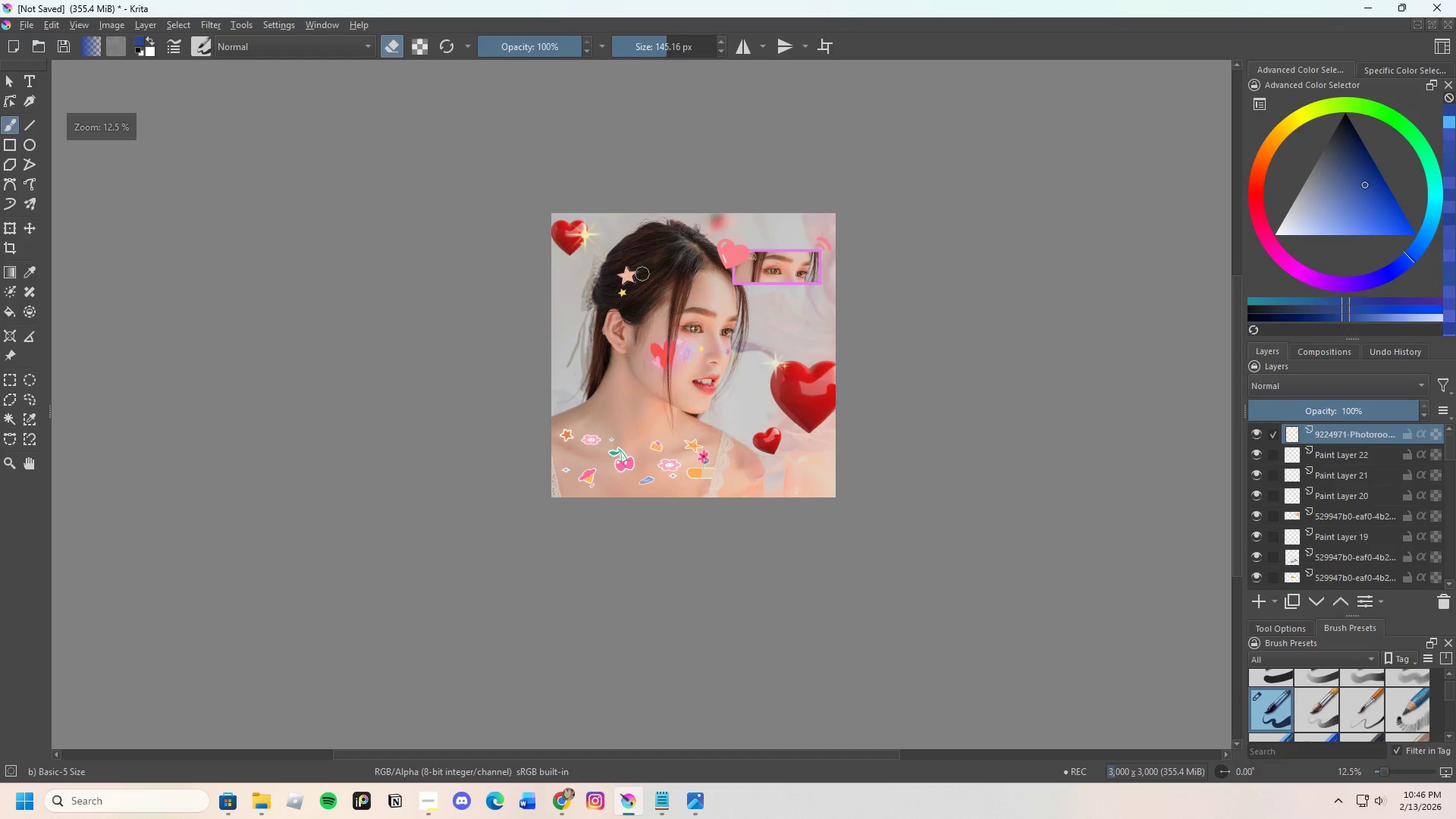 
scroll: coordinate [668, 283], scroll_direction: up, amount: 1.0
 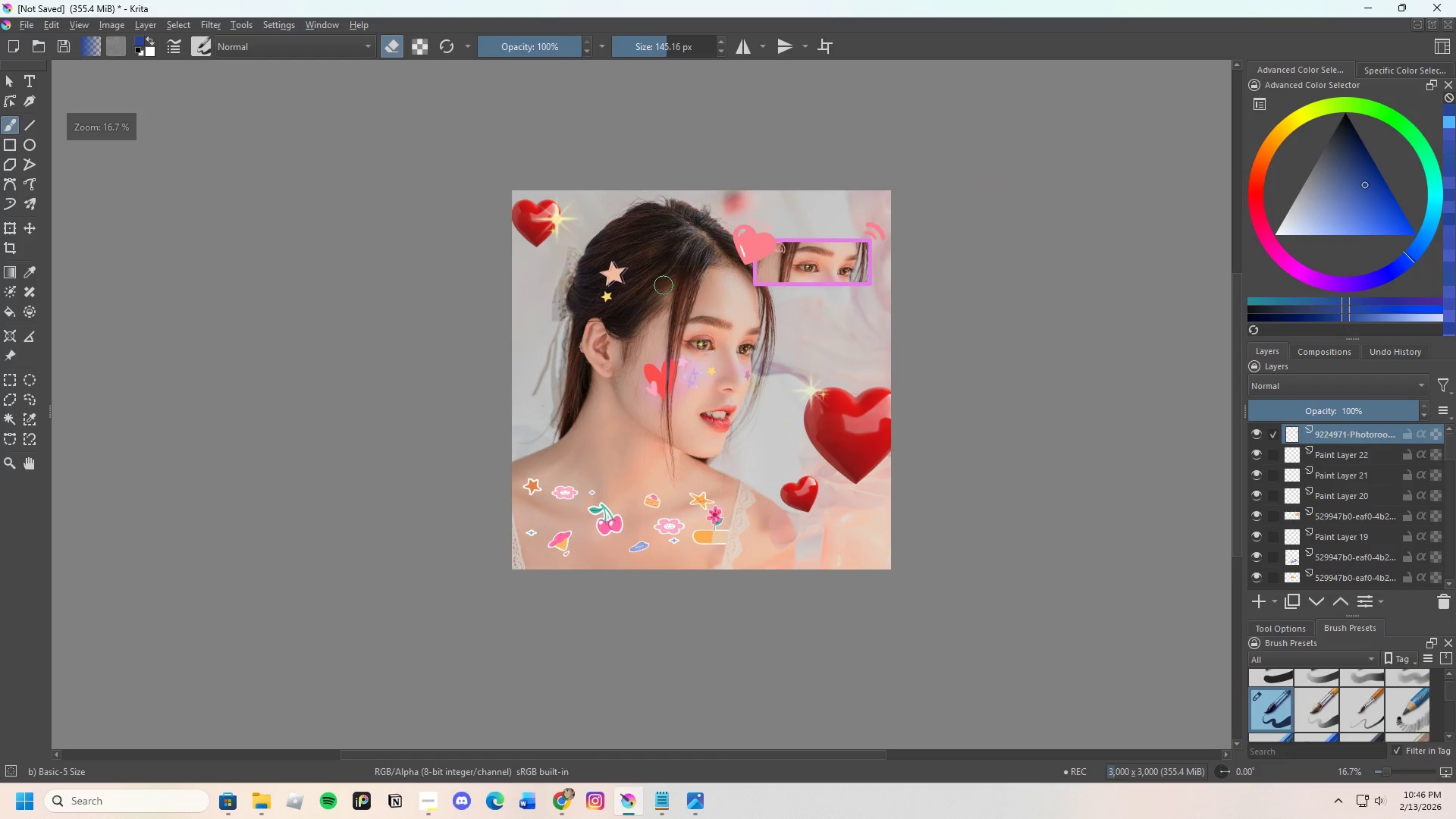 
scroll: coordinate [716, 301], scroll_direction: none, amount: 0.0
 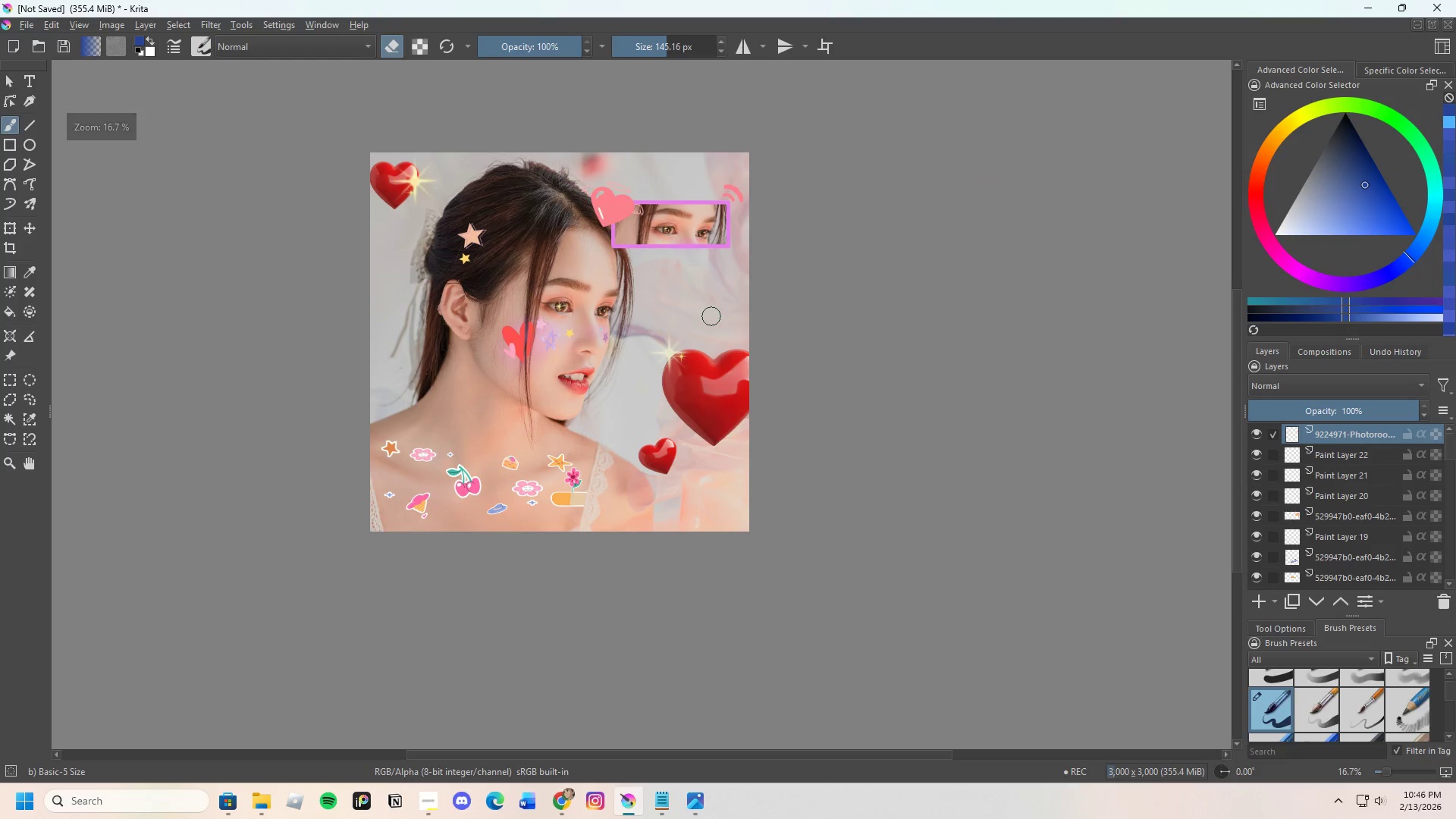 
scroll: coordinate [575, 240], scroll_direction: up, amount: 1.0
 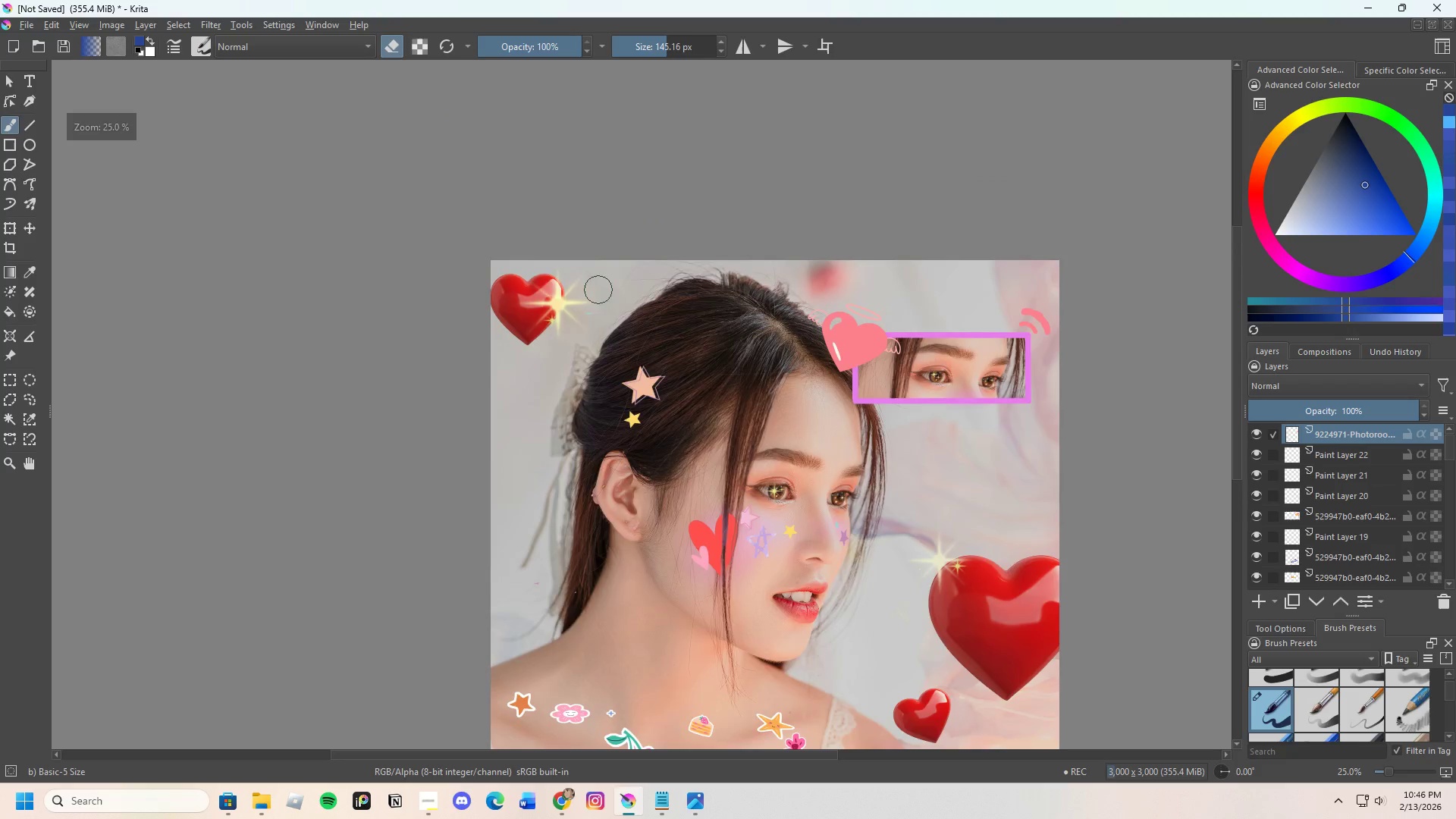 
scroll: coordinate [598, 290], scroll_direction: down, amount: 1.0
 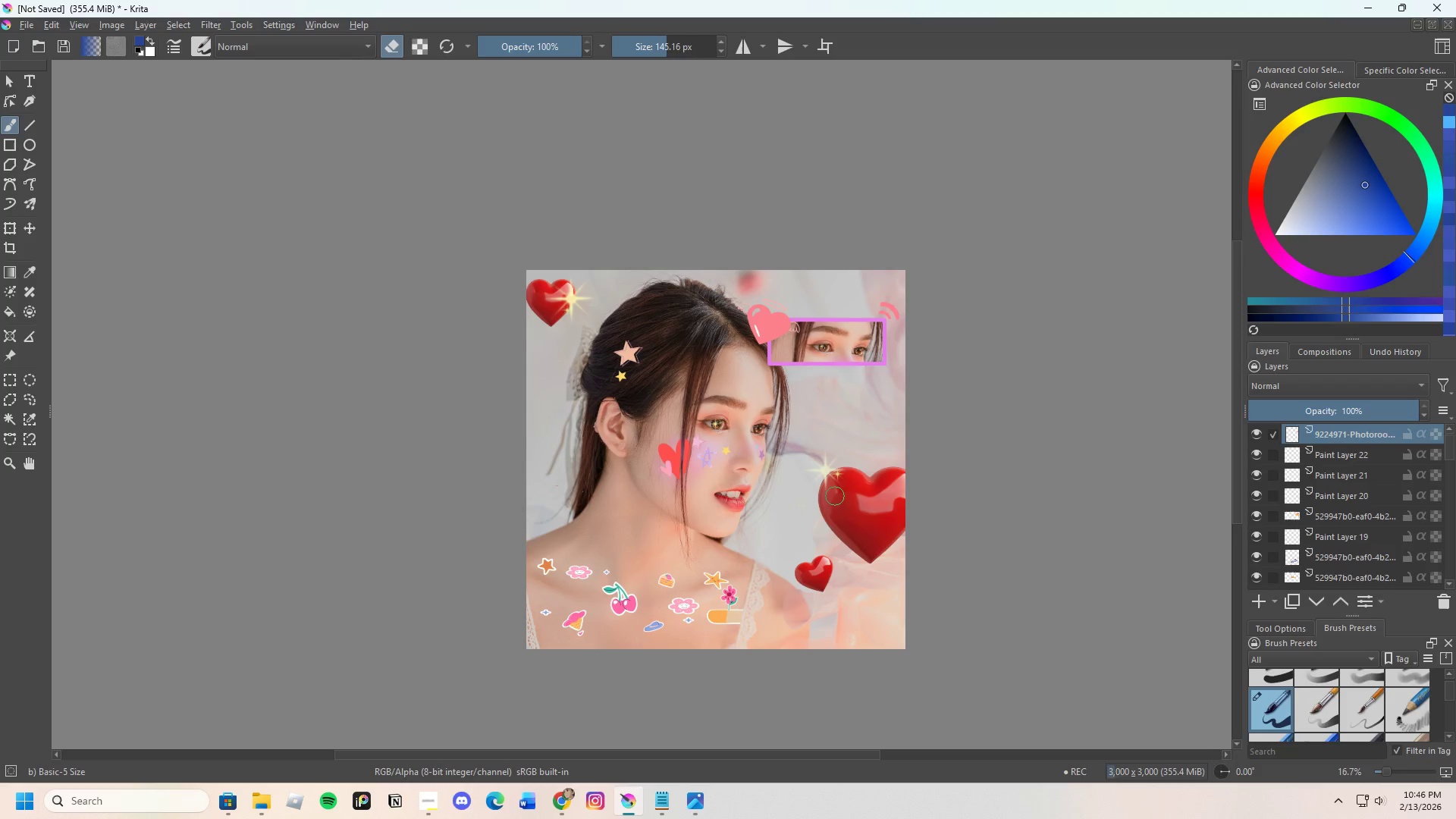 
scroll: coordinate [758, 446], scroll_direction: up, amount: 2.0
 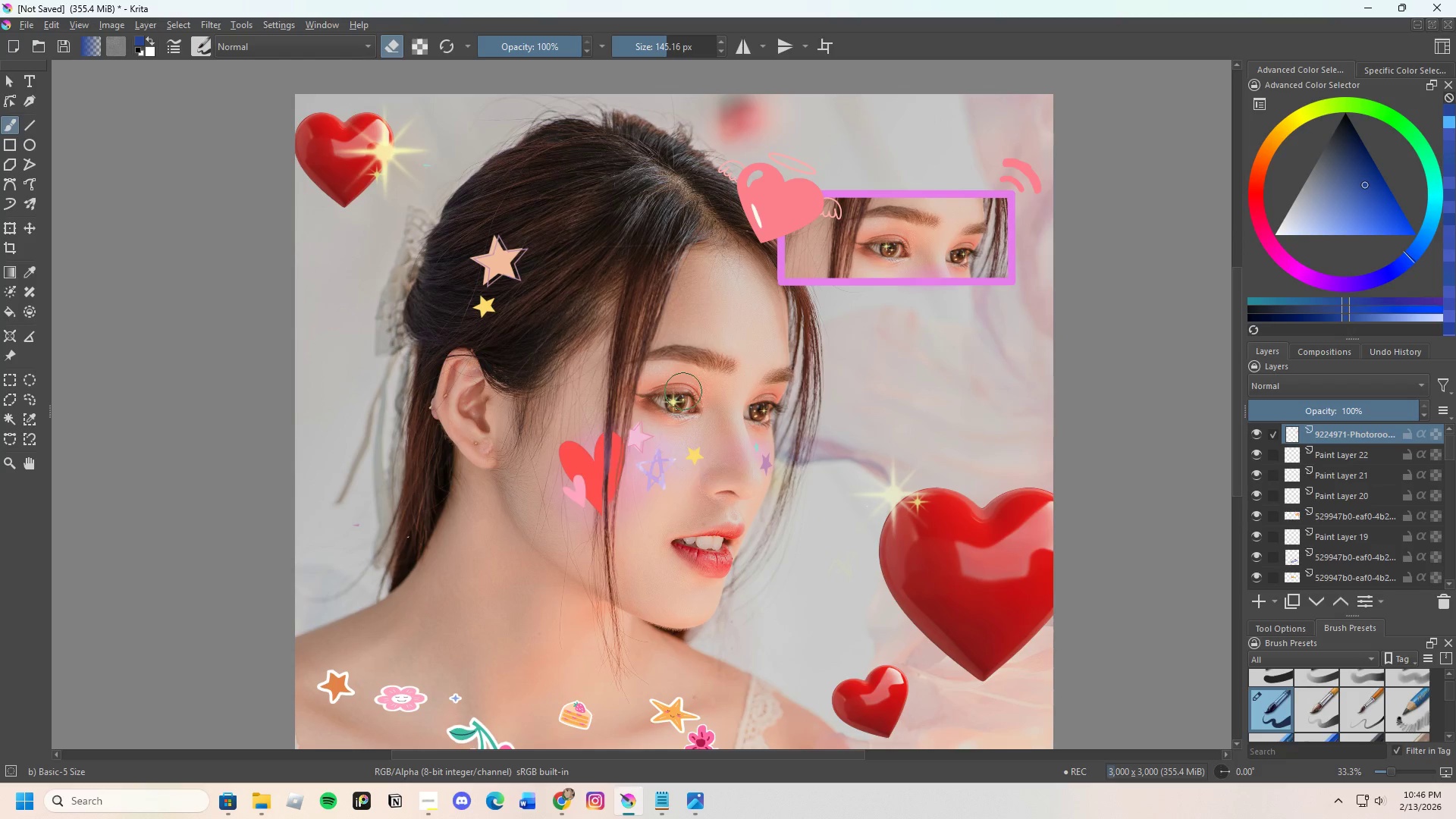 
scroll: coordinate [684, 387], scroll_direction: down, amount: 1.0
 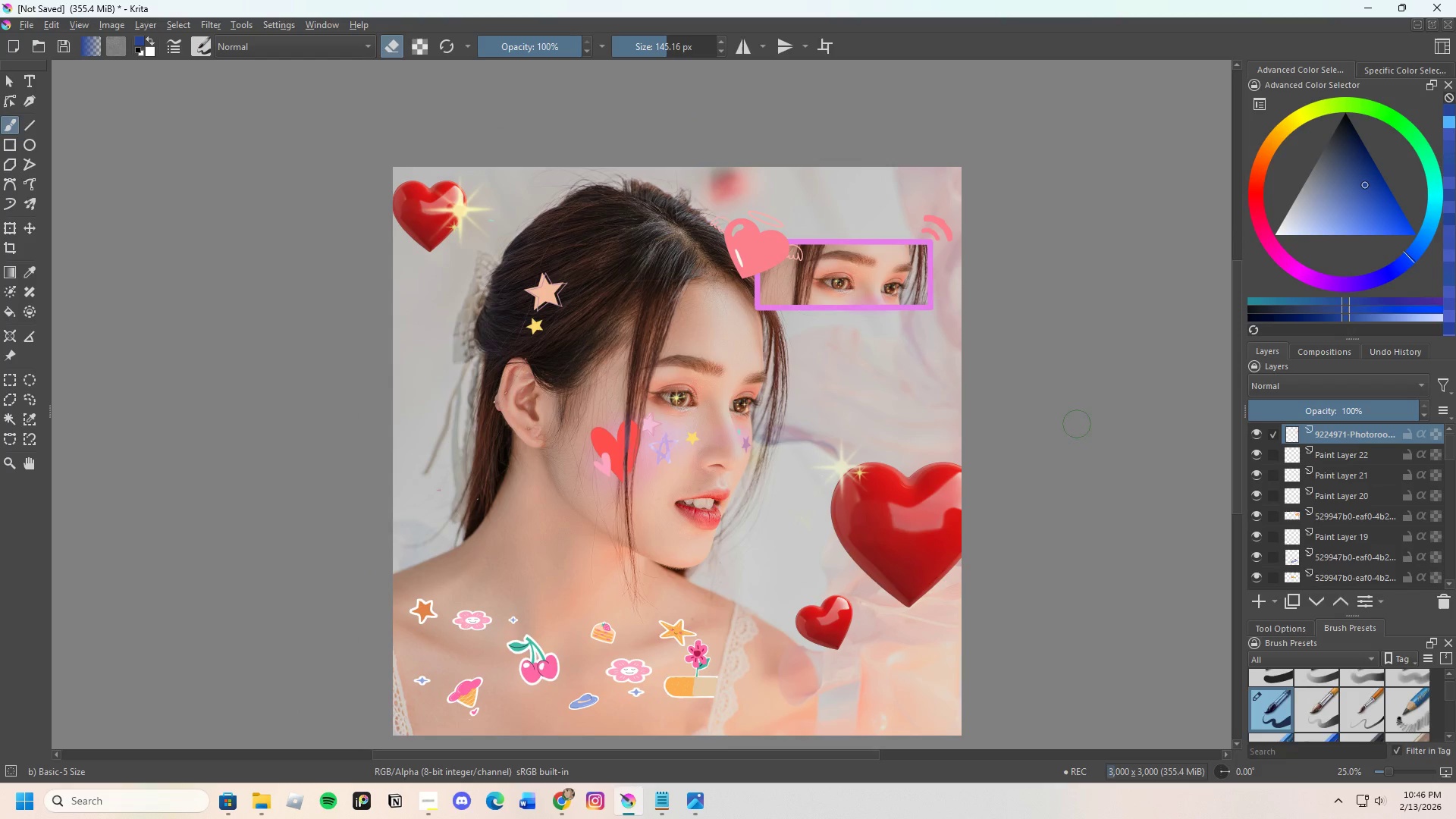 
scroll: coordinate [806, 418], scroll_direction: none, amount: 0.0
 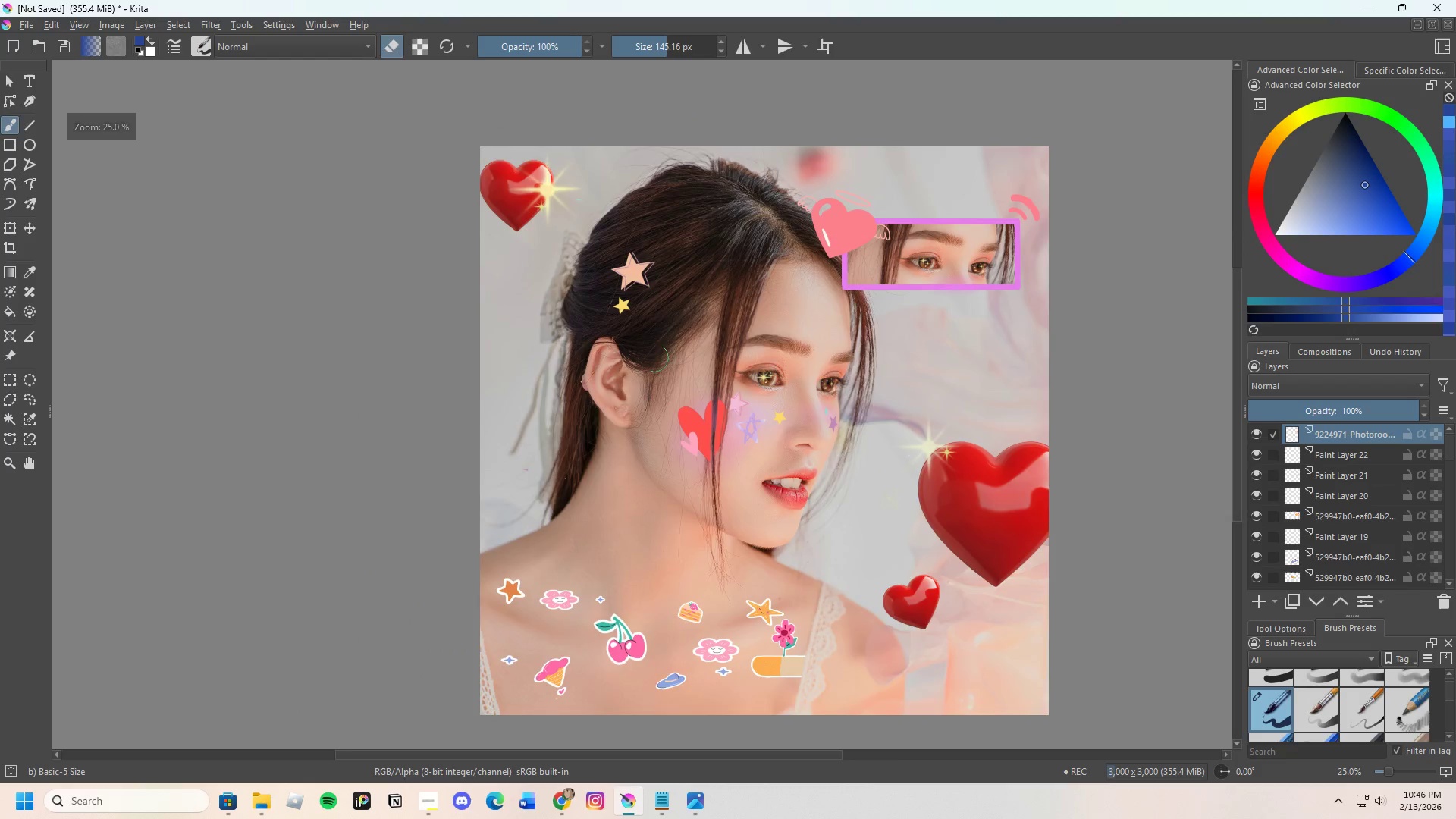 
scroll: coordinate [504, 322], scroll_direction: down, amount: 1.0
 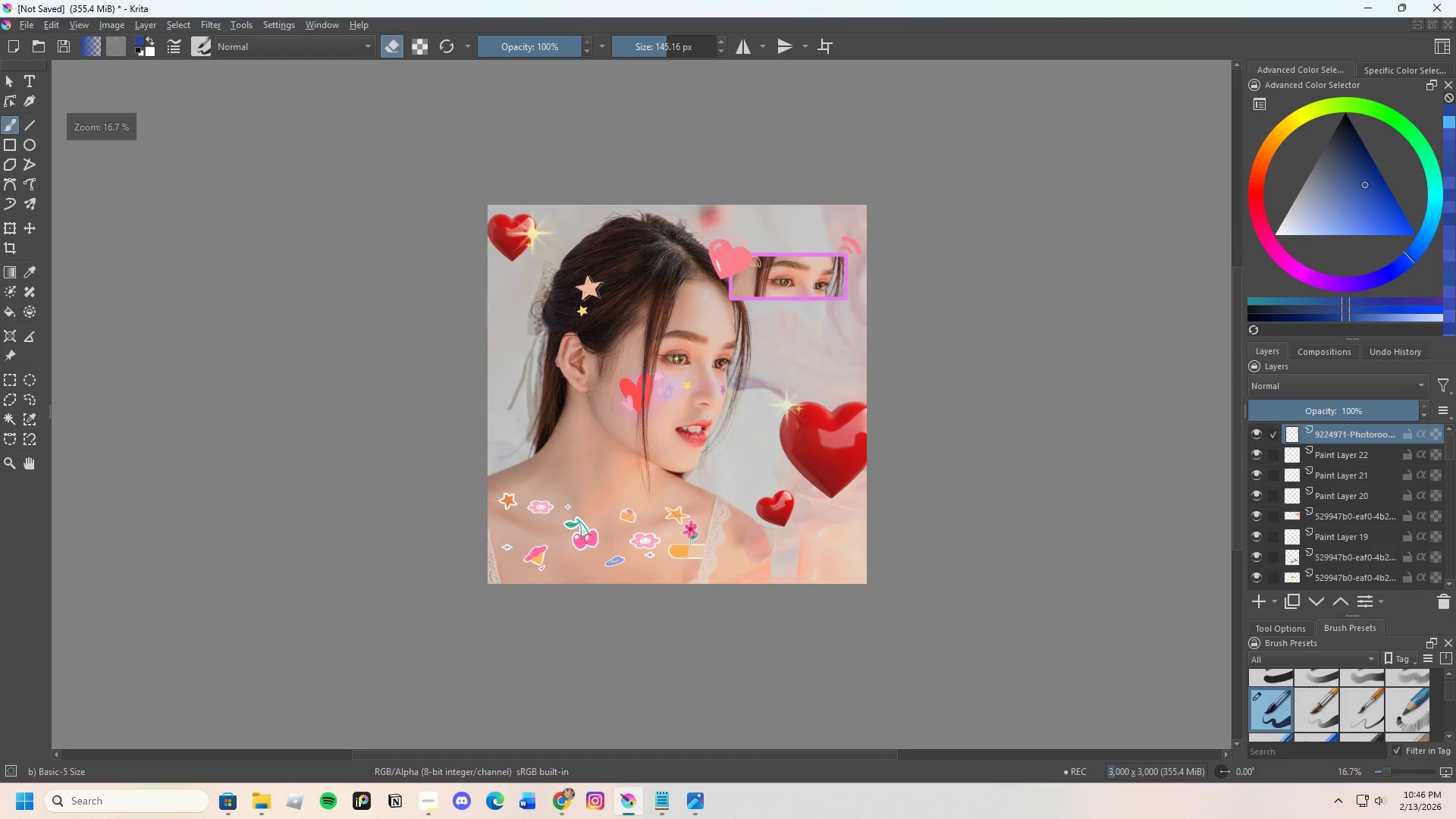 
scroll: coordinate [667, 344], scroll_direction: up, amount: 1.0
 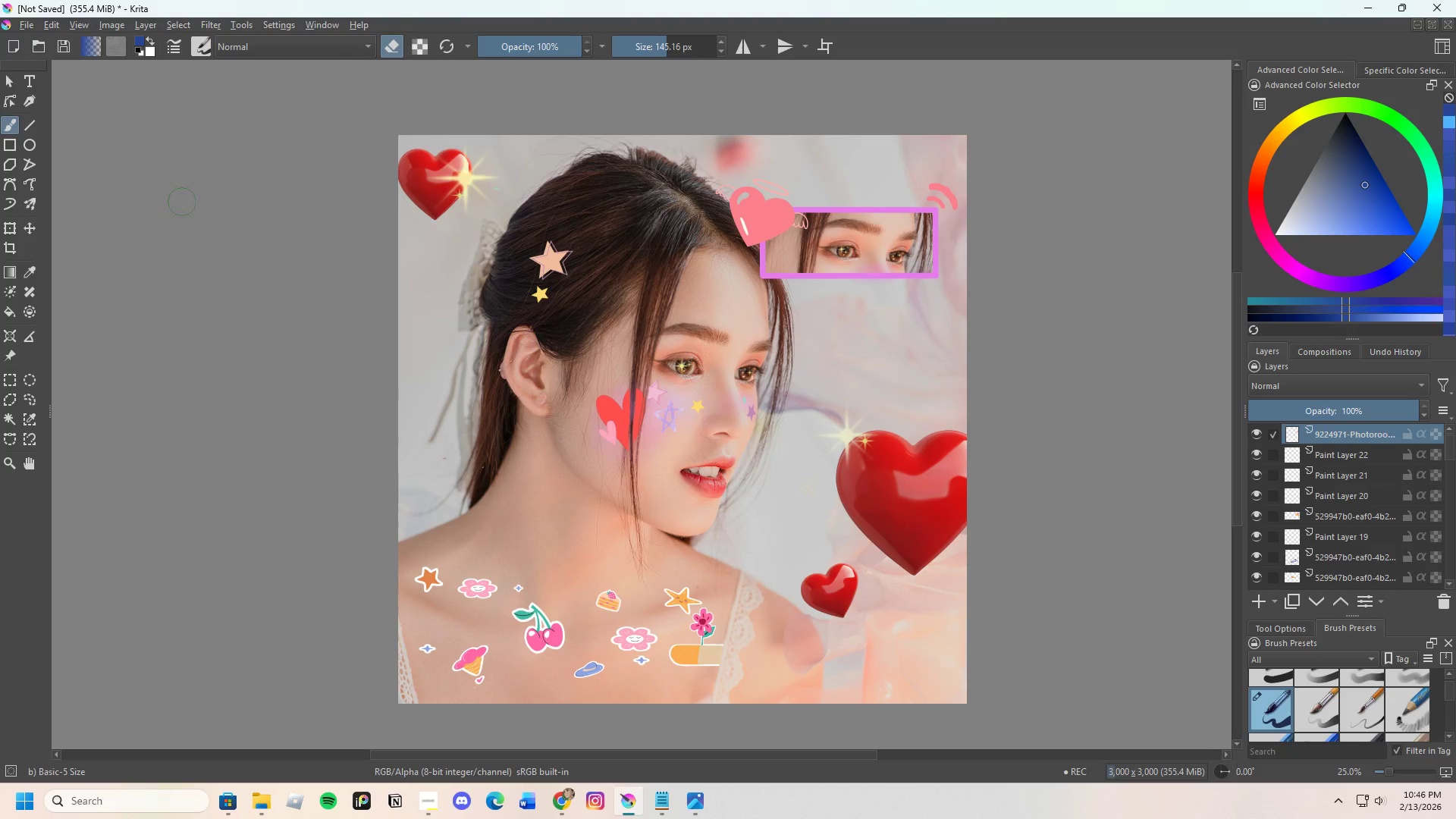 
wait(11.67)
 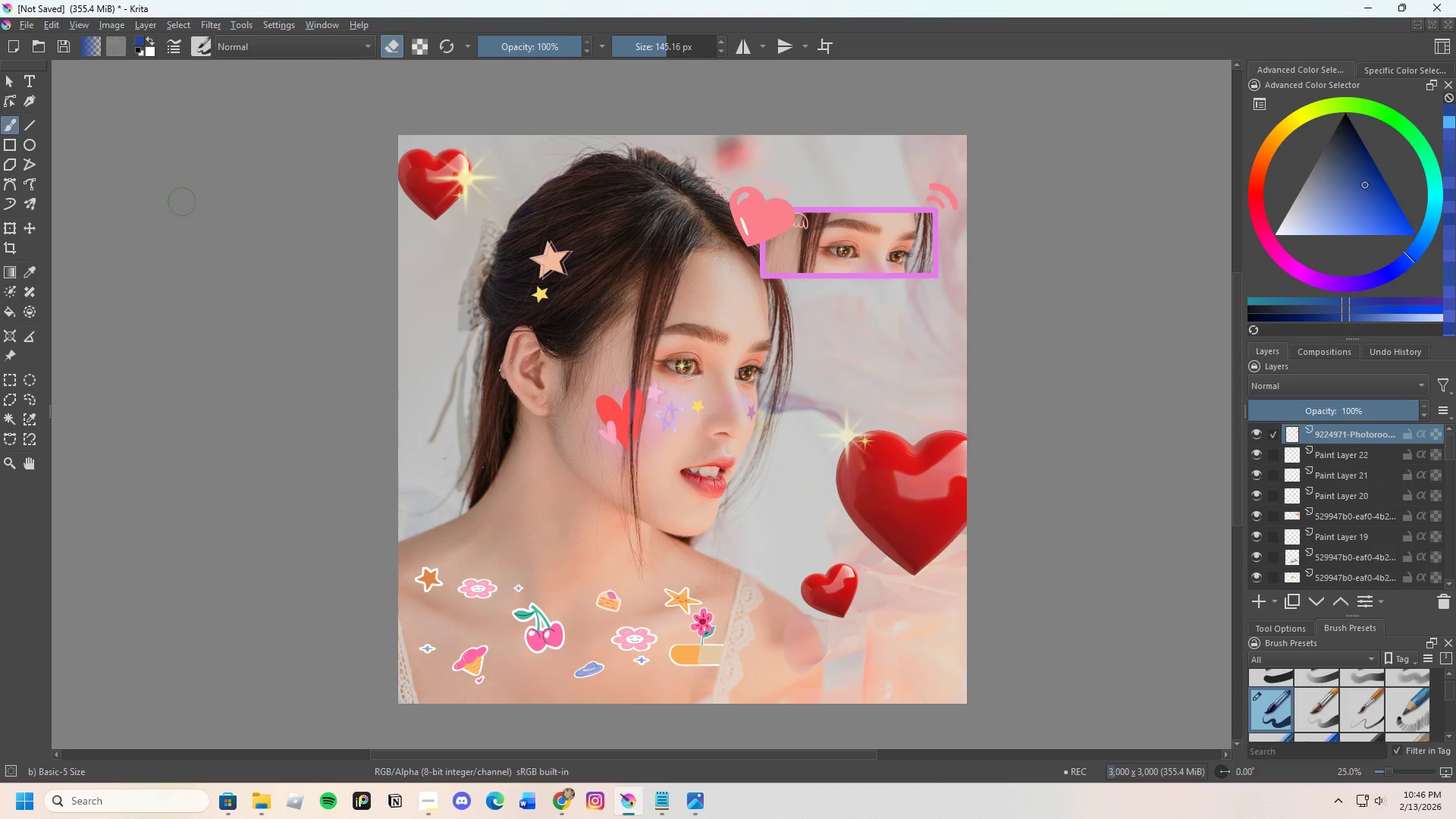 
left_click([487, 162])
 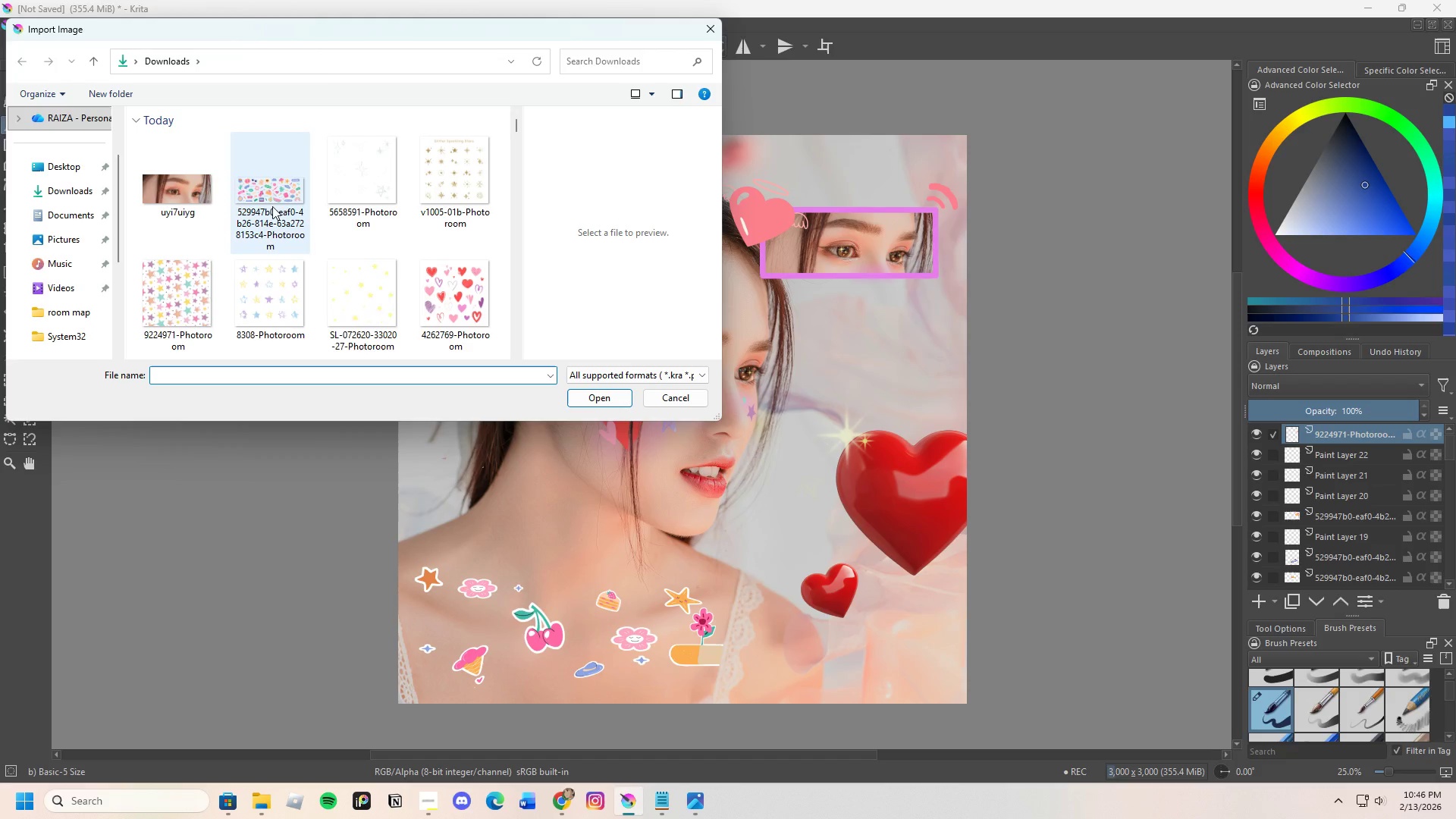 
scroll: coordinate [389, 277], scroll_direction: down, amount: 2.0
 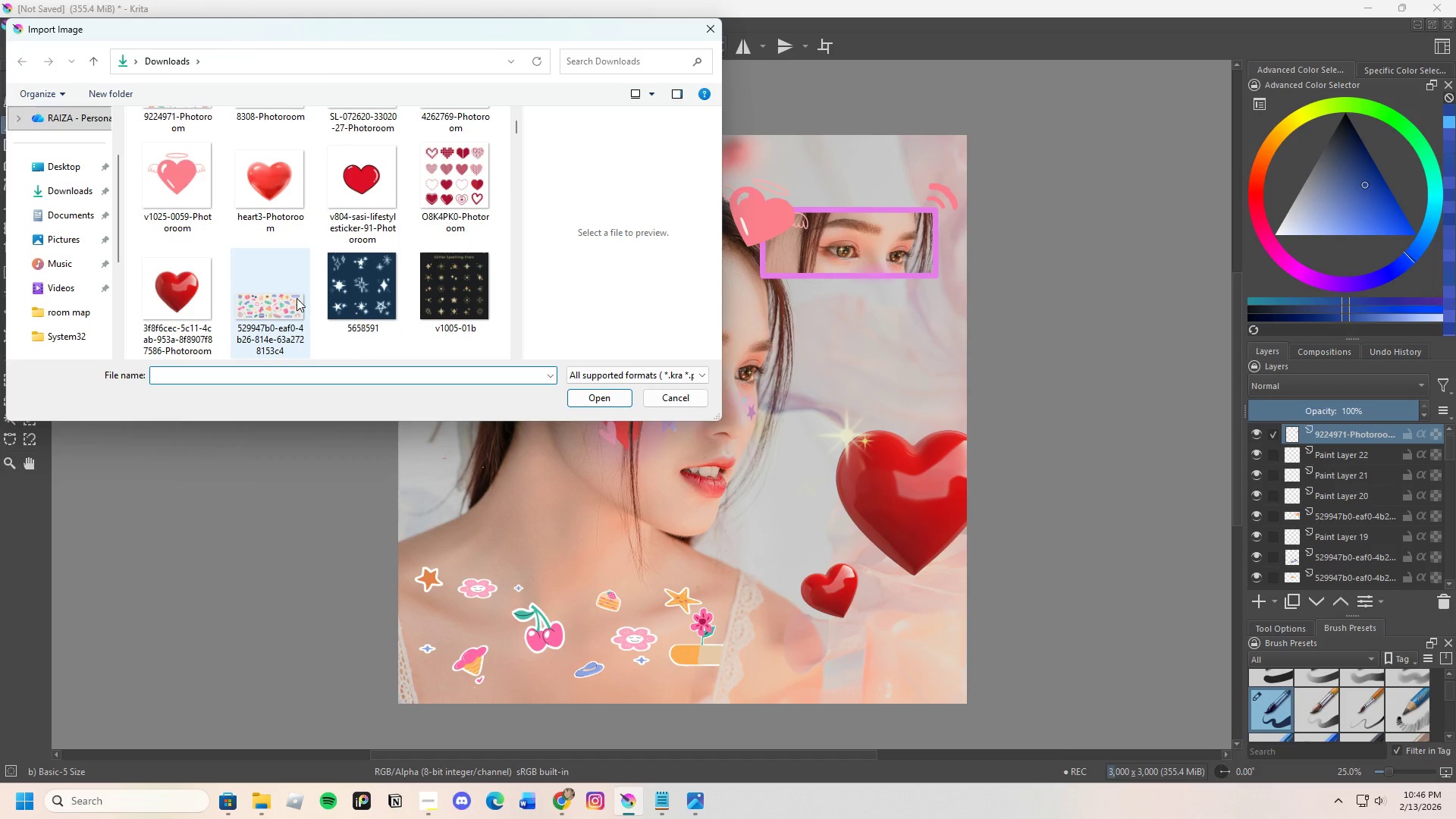 
scroll: coordinate [335, 285], scroll_direction: up, amount: 1.0
 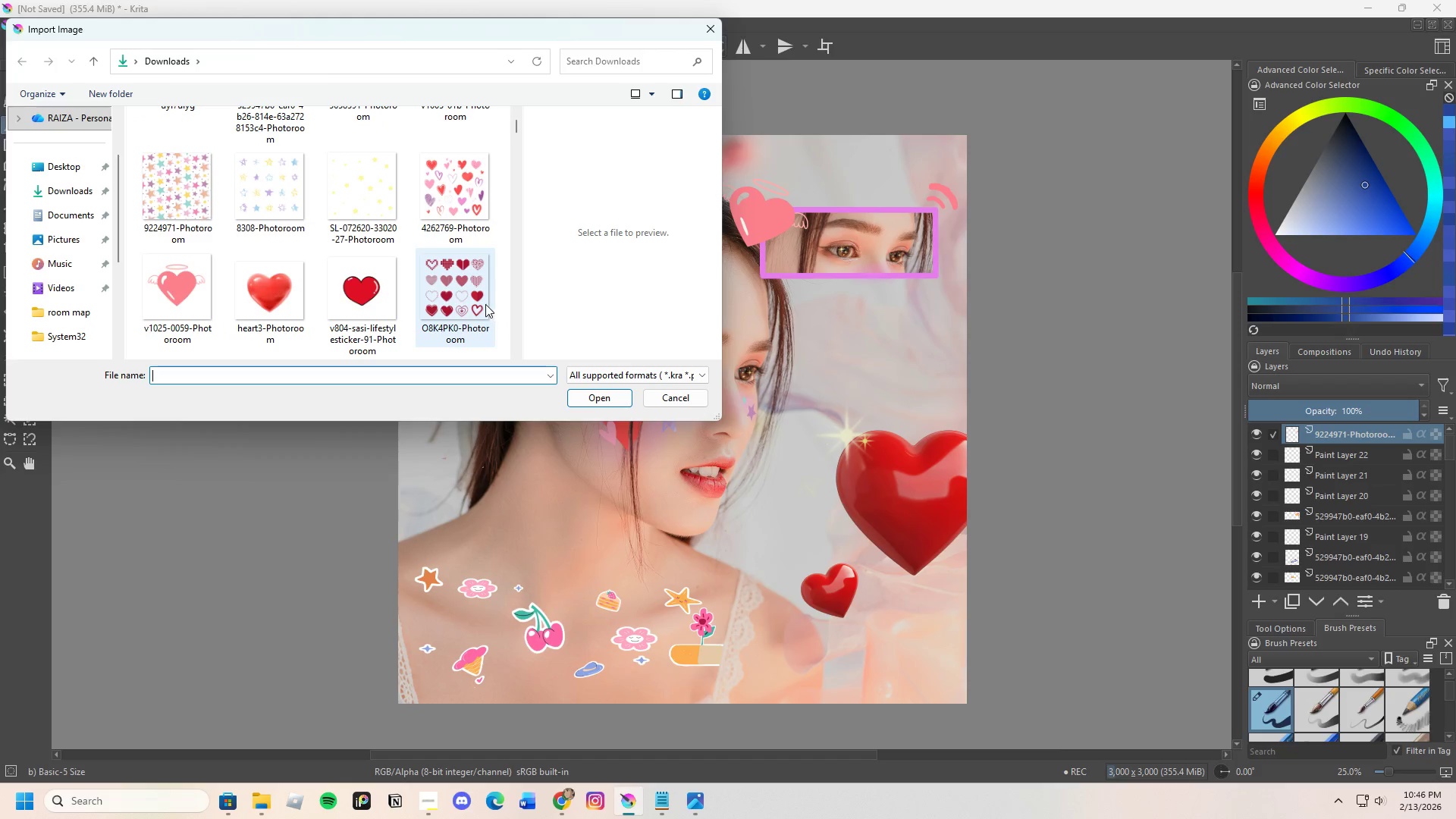 
left_click([469, 284])
 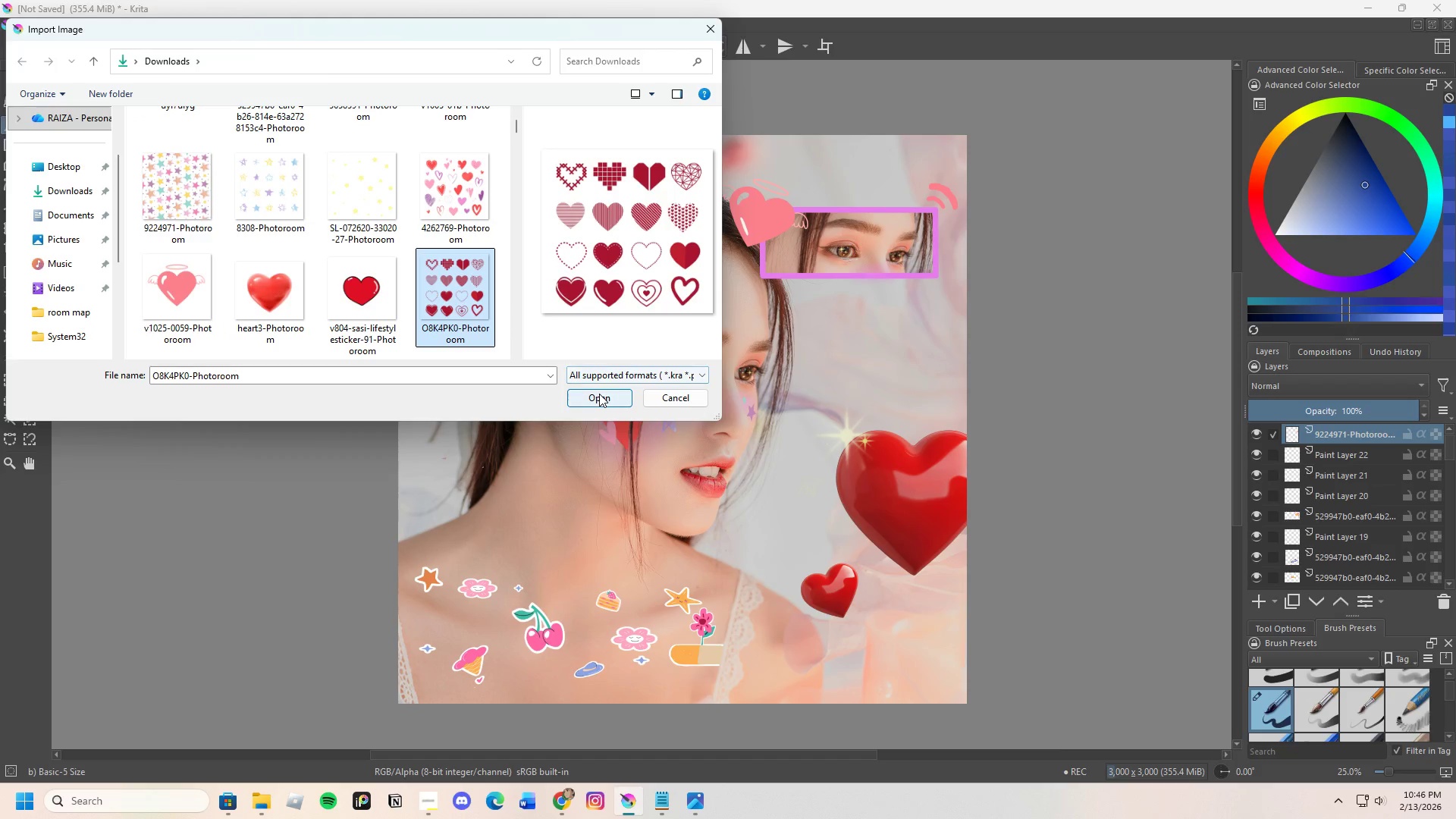 
left_click([599, 394])
 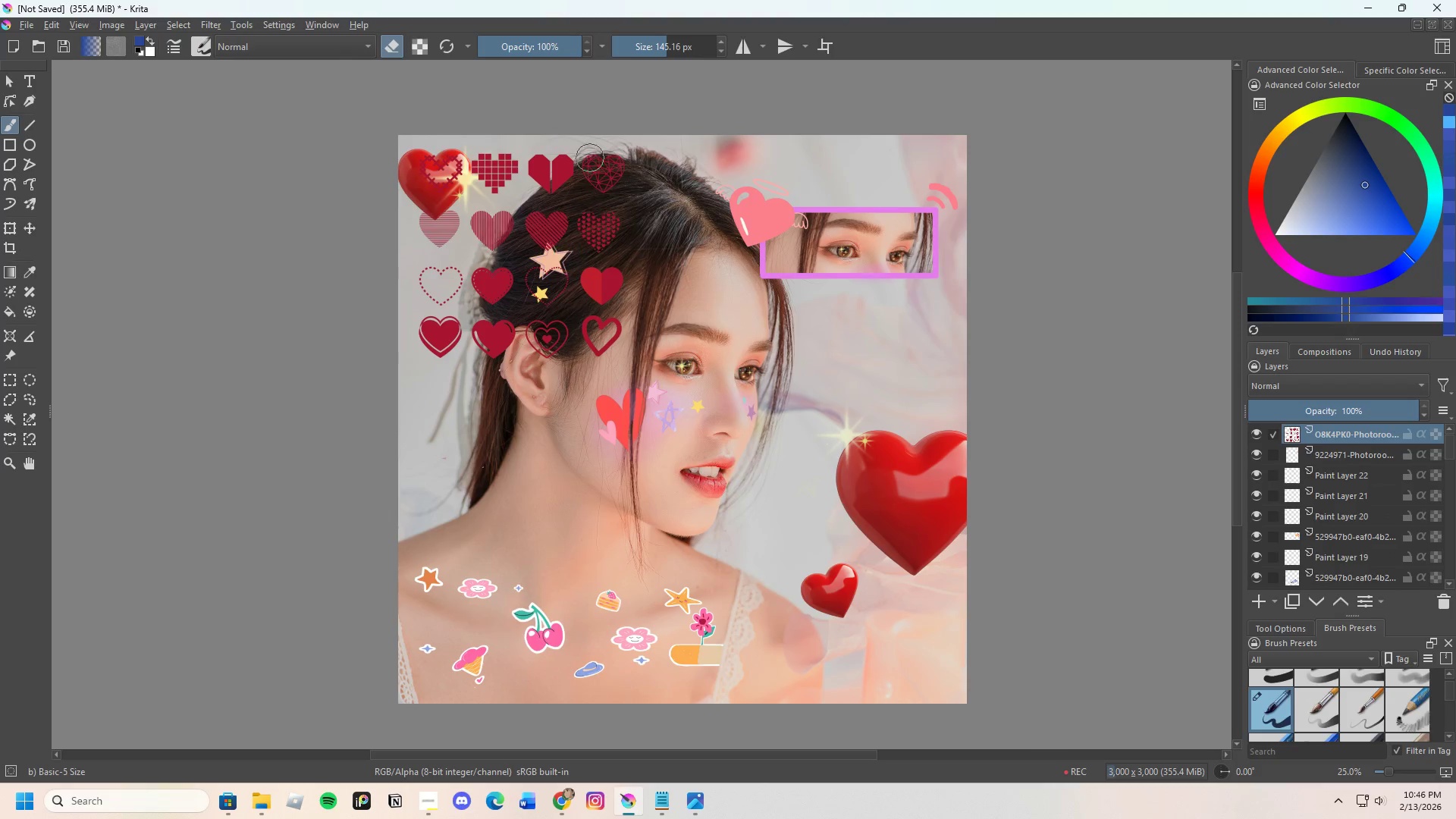 
scroll: coordinate [566, 137], scroll_direction: up, amount: 1.0
 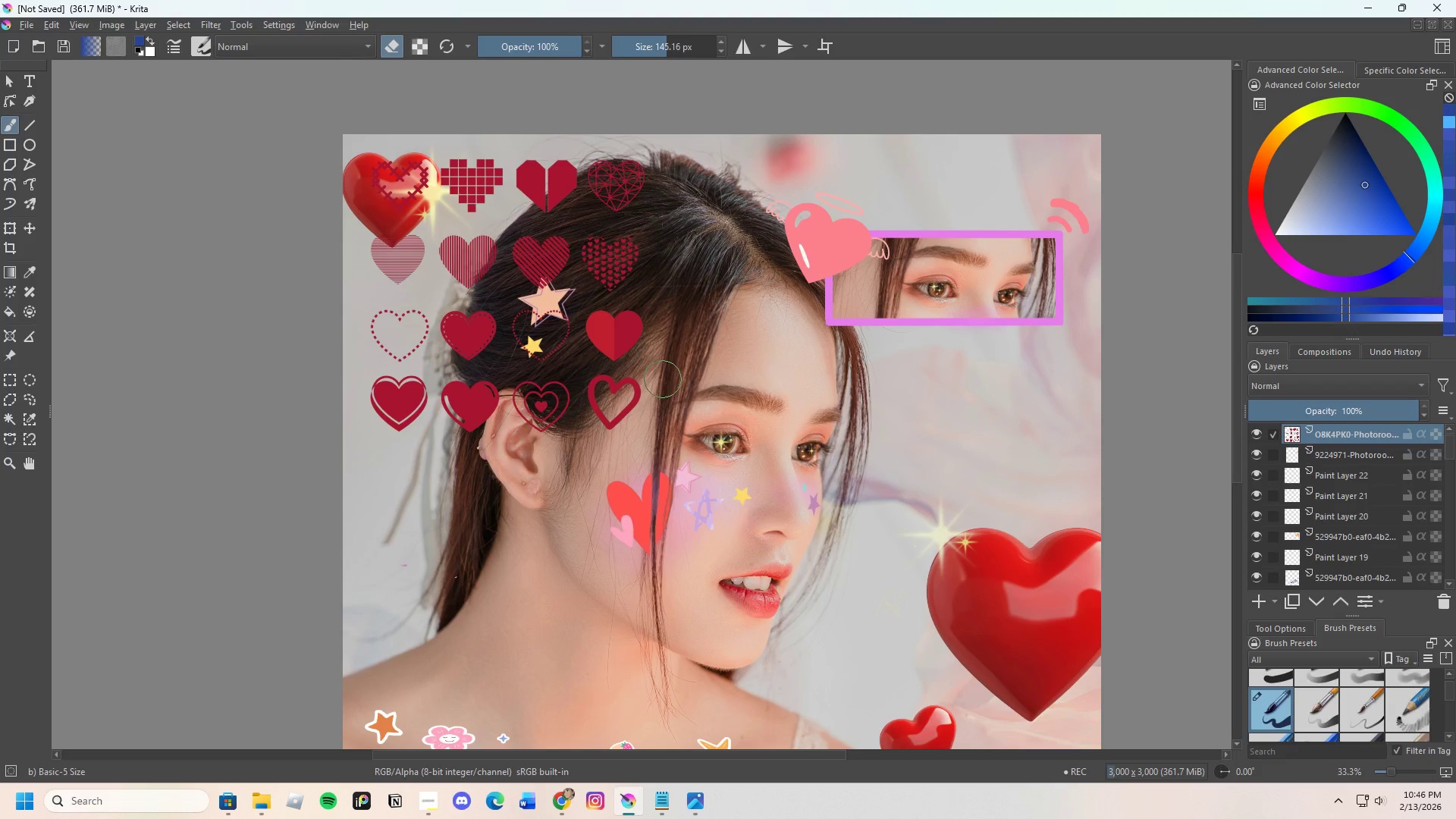 
wait(5.14)
 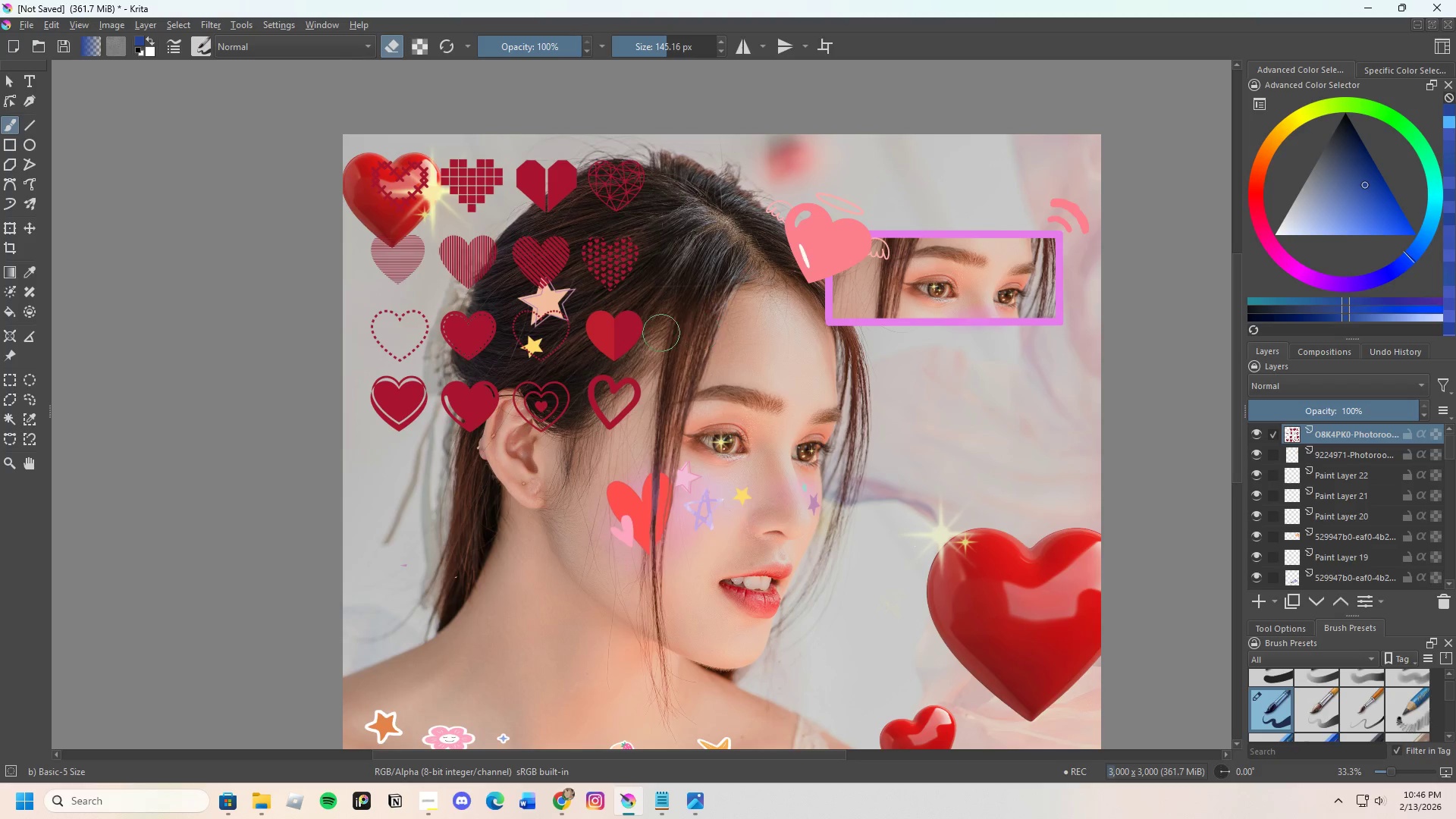 
left_click_drag(start_coordinate=[497, 437], to_coordinate=[414, 305])
 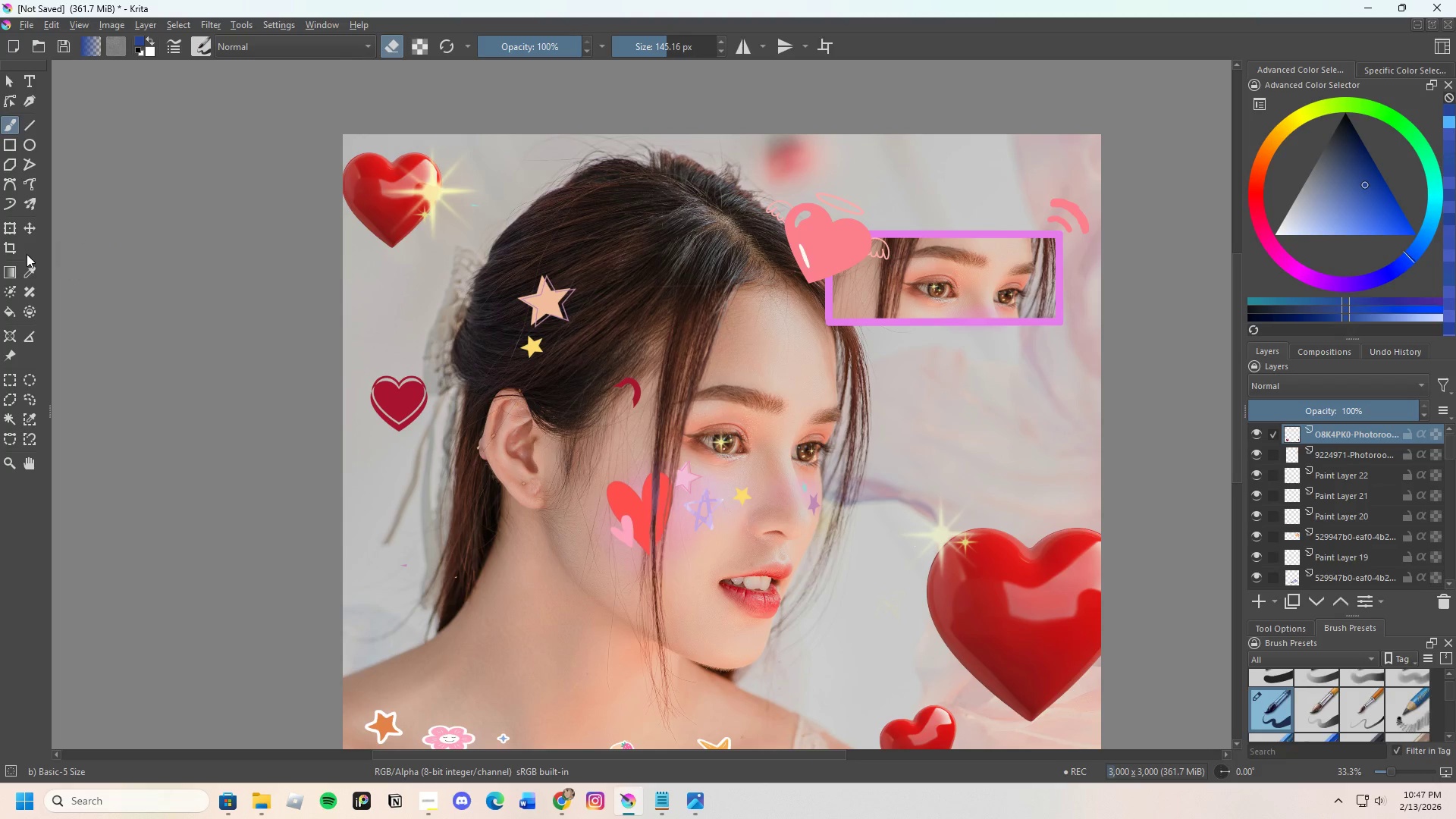 
left_click([14, 232])
 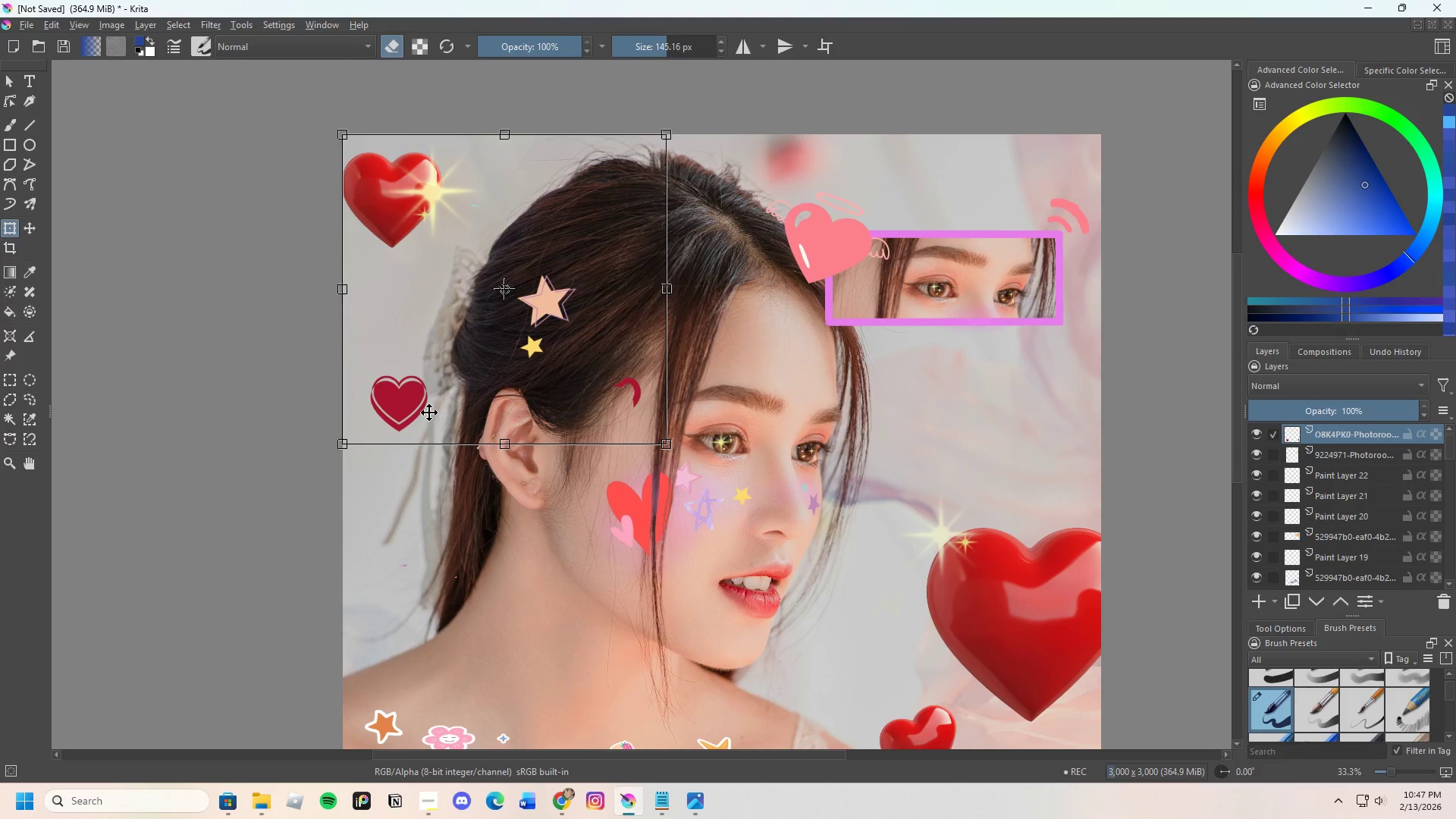 
left_click_drag(start_coordinate=[432, 410], to_coordinate=[584, 307])
 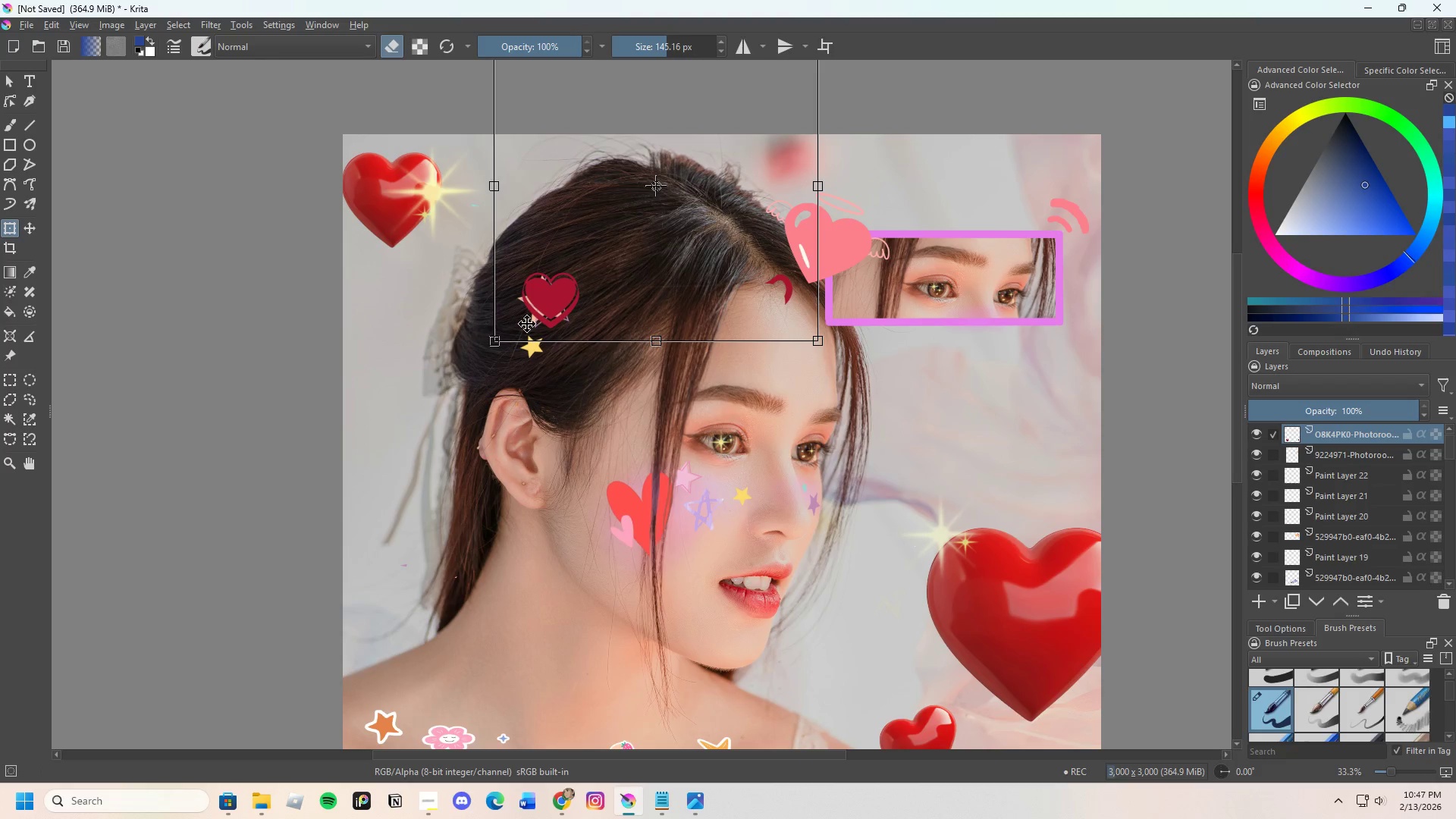 
left_click_drag(start_coordinate=[544, 322], to_coordinate=[641, 267])
 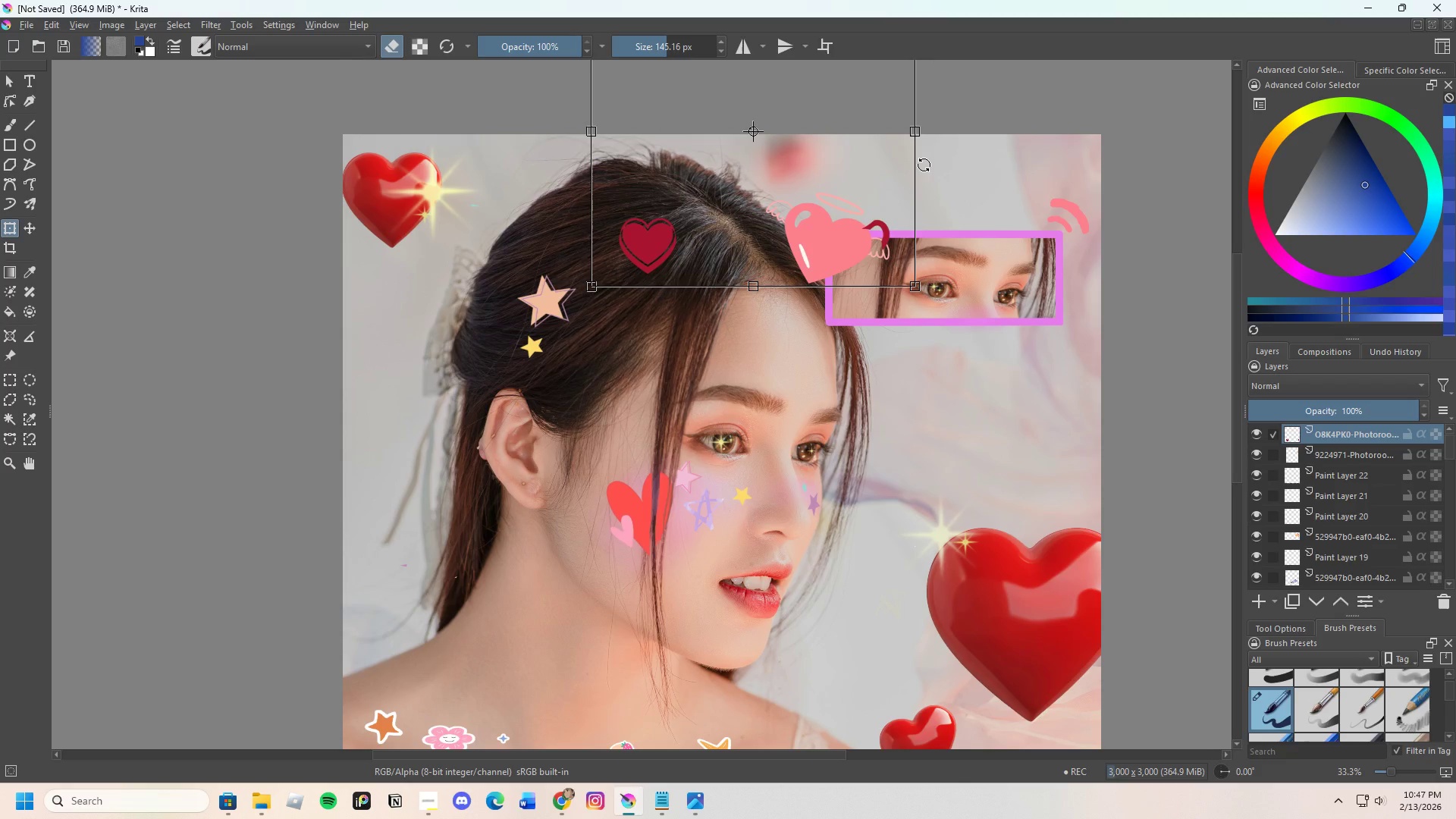 
left_click_drag(start_coordinate=[924, 165], to_coordinate=[854, 99])
 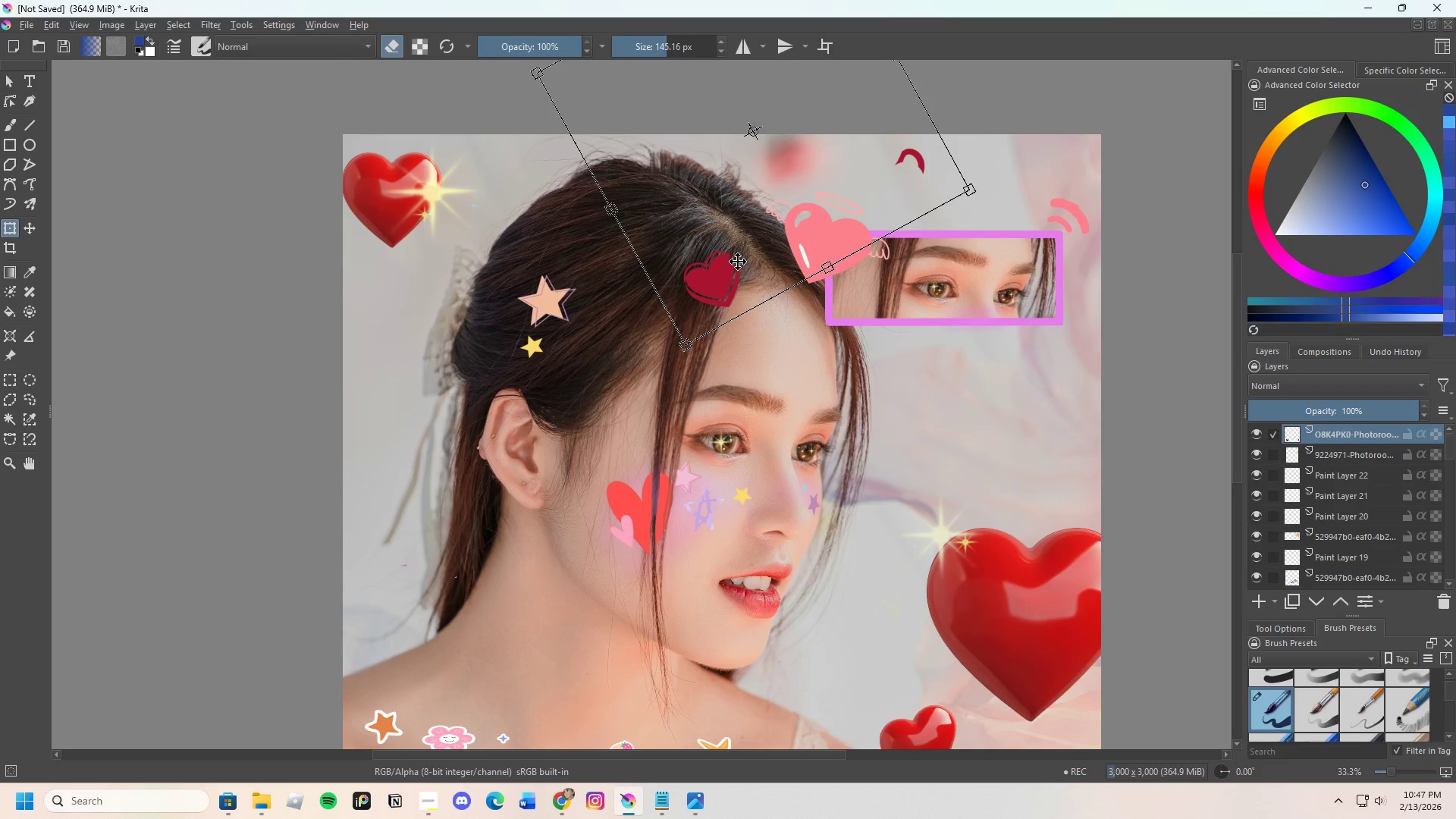 
left_click_drag(start_coordinate=[736, 262], to_coordinate=[654, 256])
 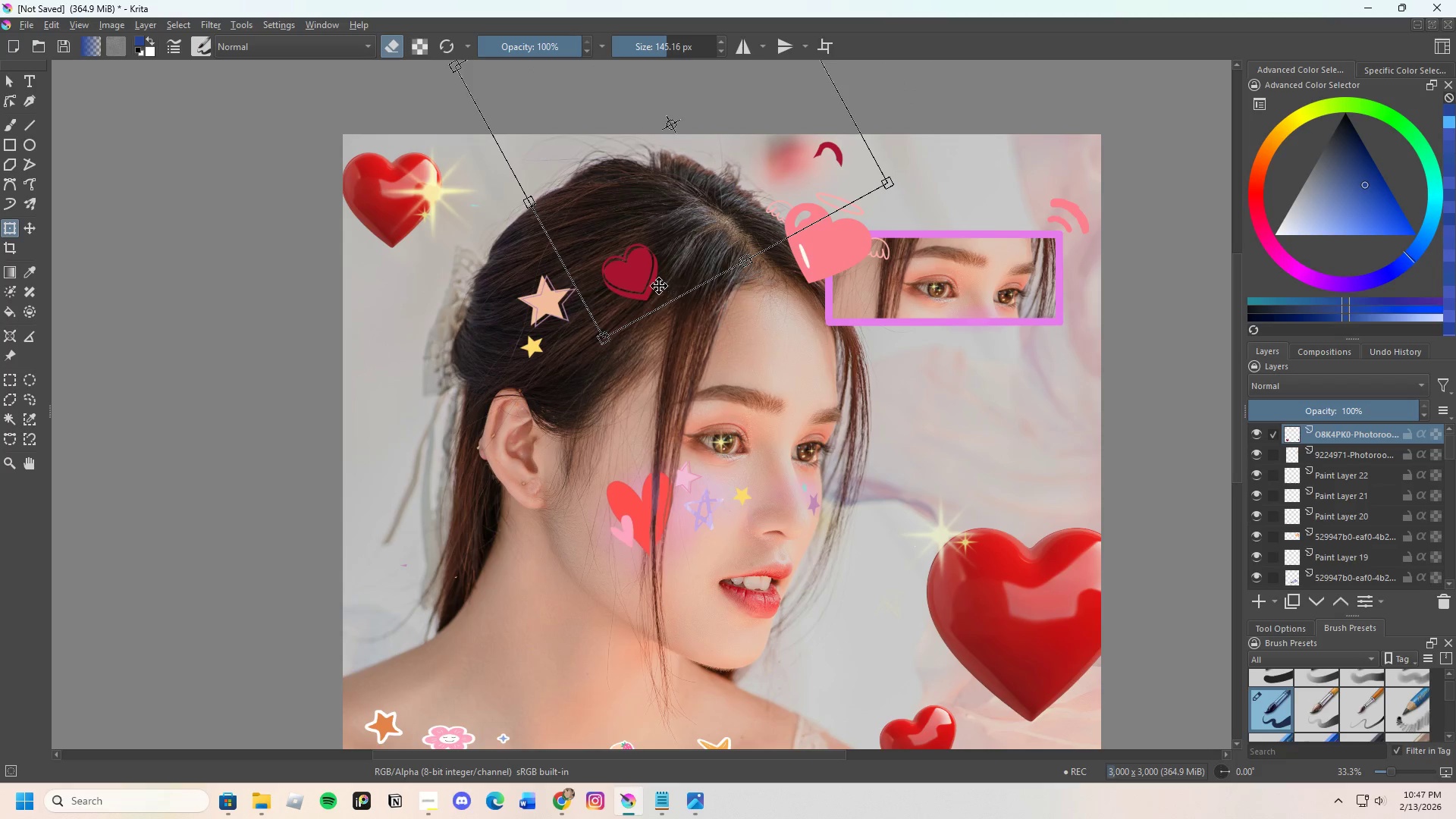 
left_click_drag(start_coordinate=[639, 281], to_coordinate=[613, 284])
 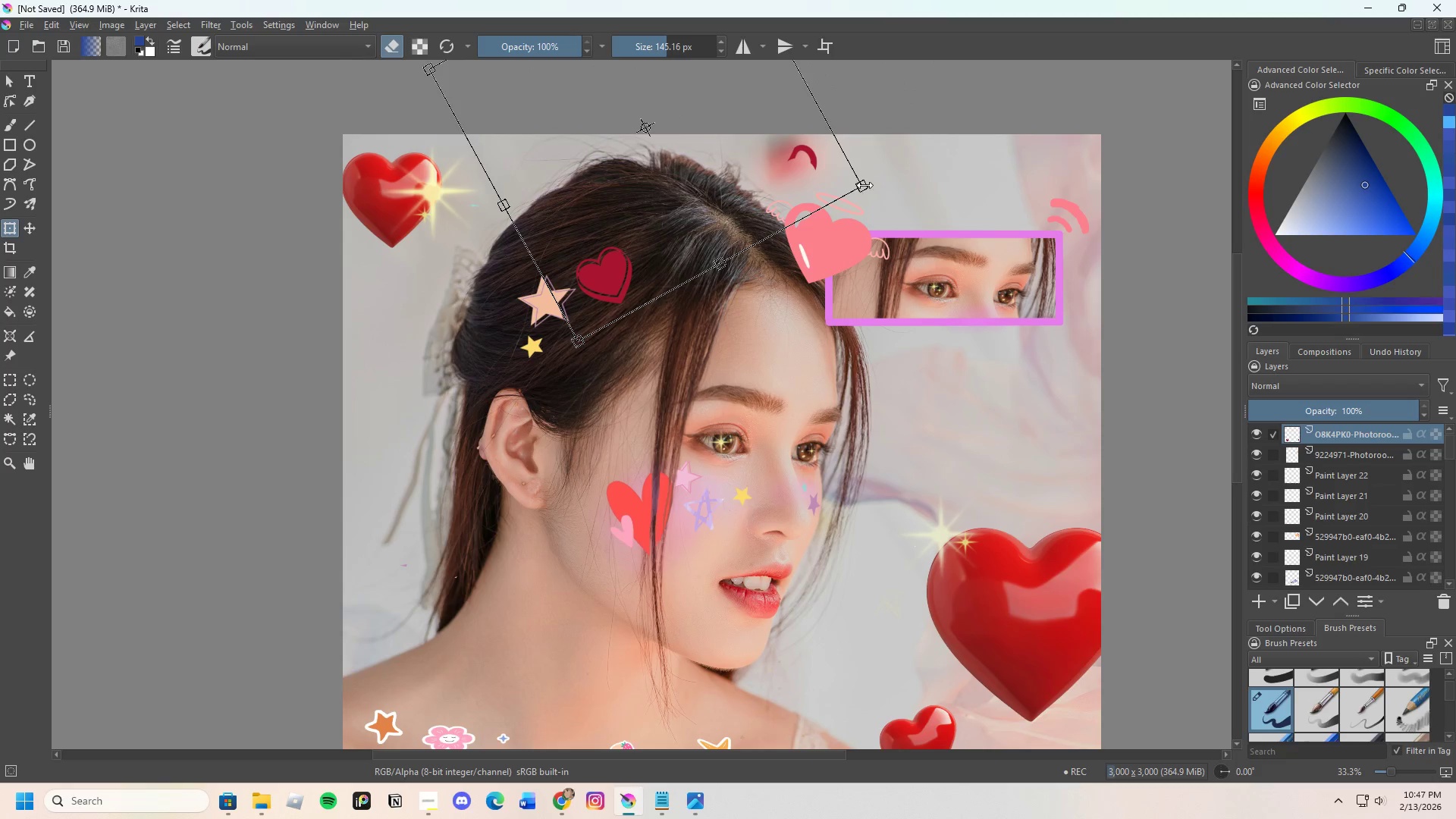 
left_click_drag(start_coordinate=[863, 184], to_coordinate=[756, 204])
 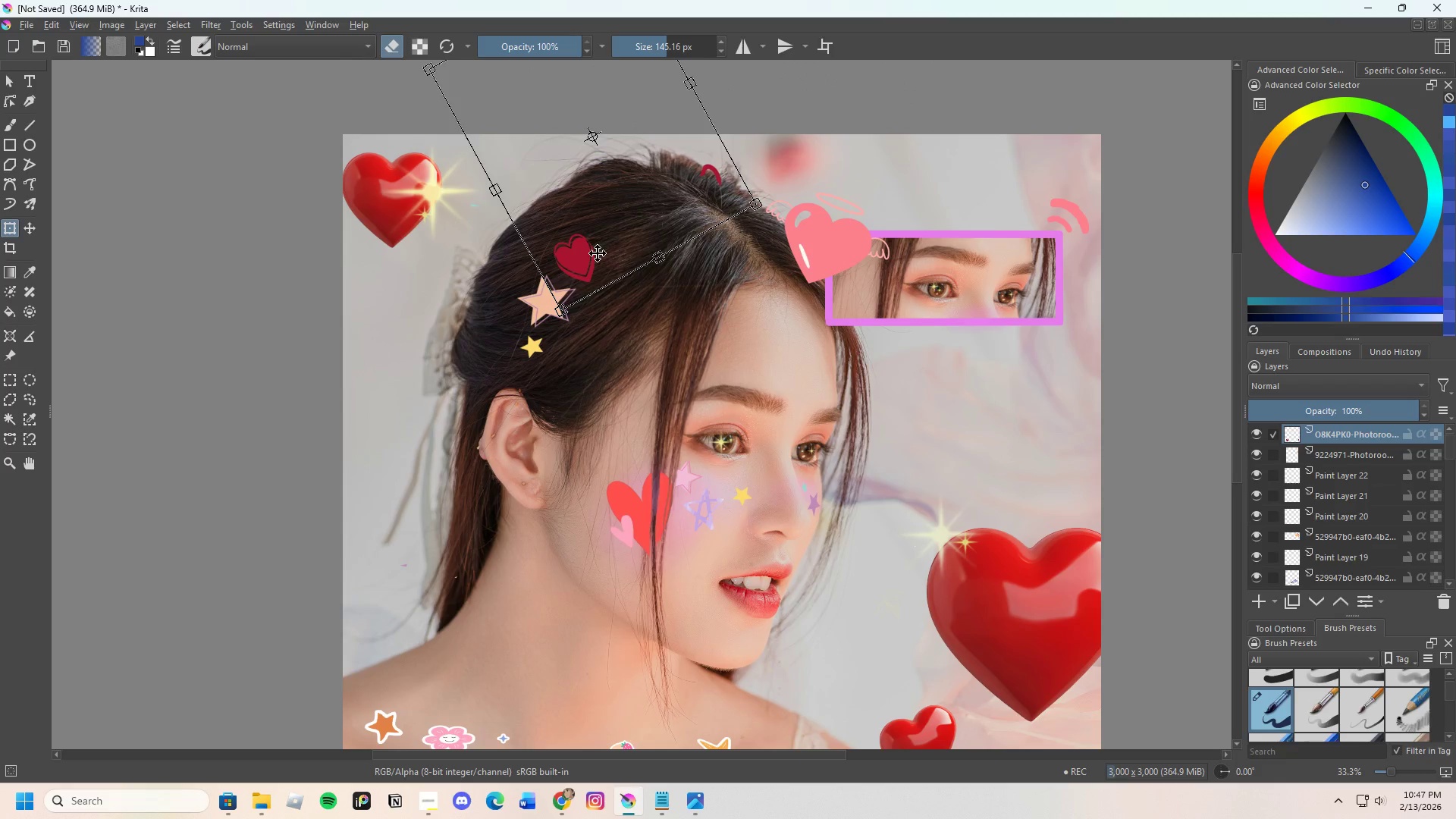 
left_click_drag(start_coordinate=[598, 253], to_coordinate=[643, 215])
 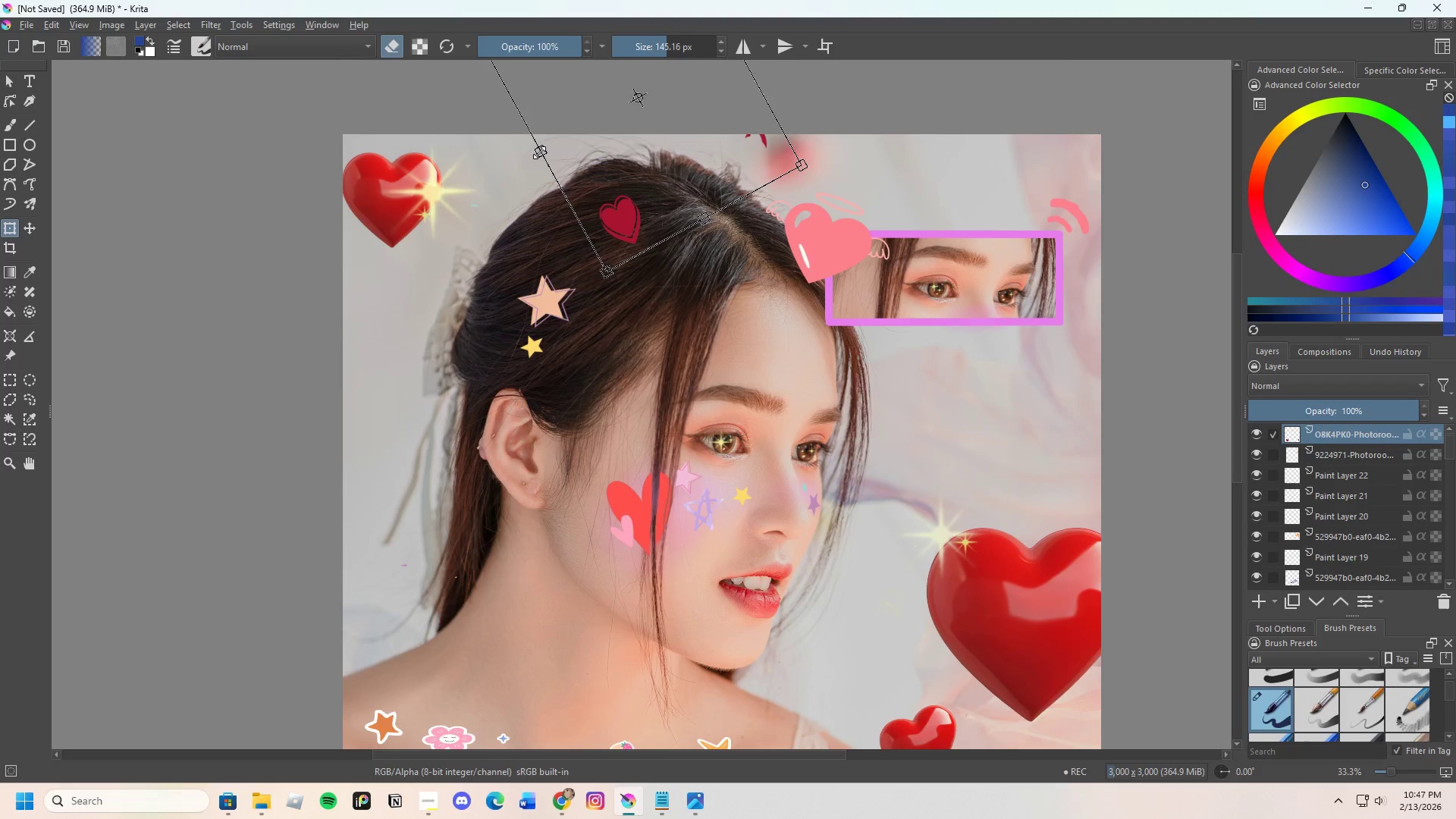 
left_click_drag(start_coordinate=[539, 152], to_coordinate=[526, 160])
 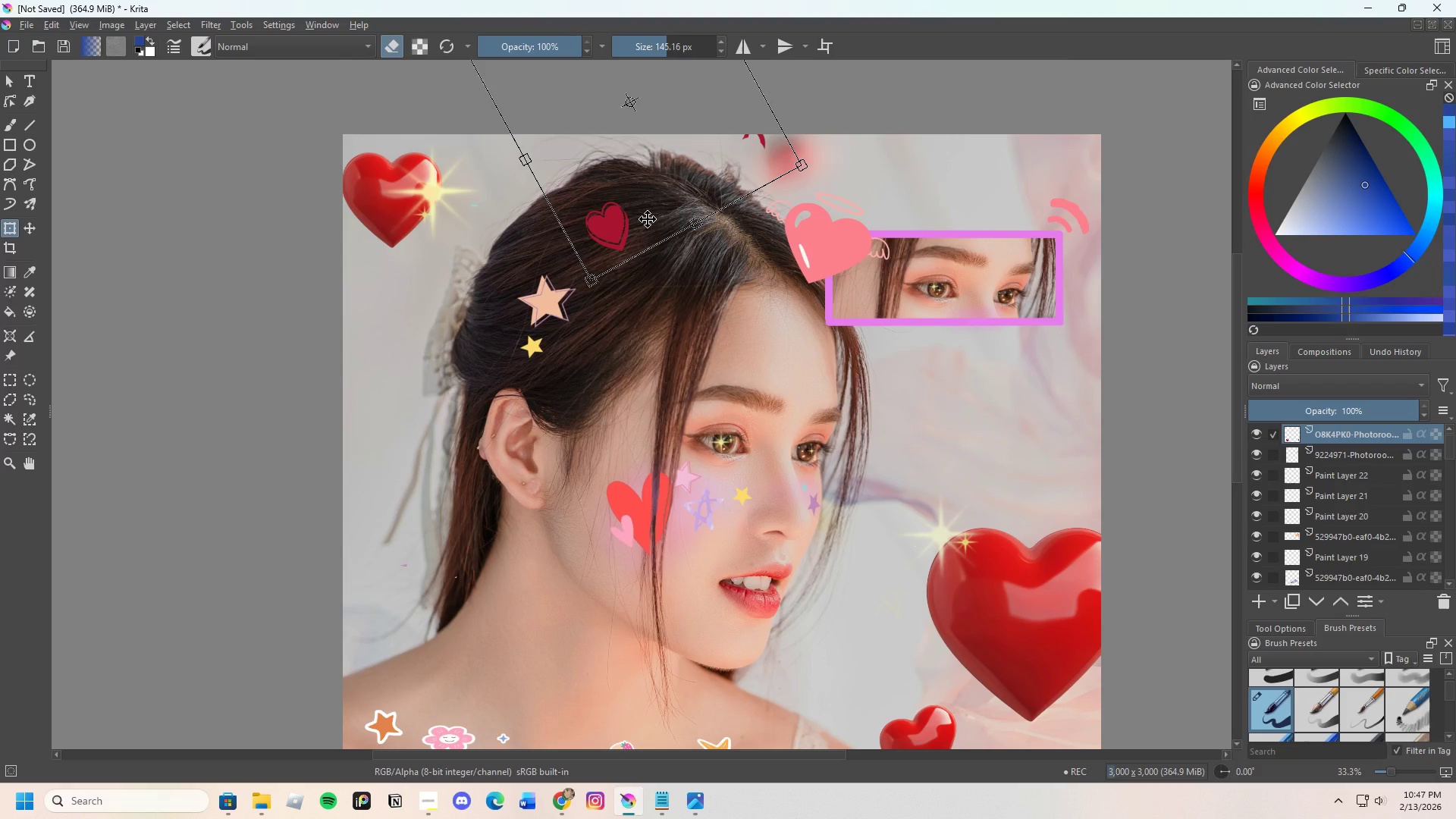 
left_click_drag(start_coordinate=[643, 206], to_coordinate=[650, 378])
 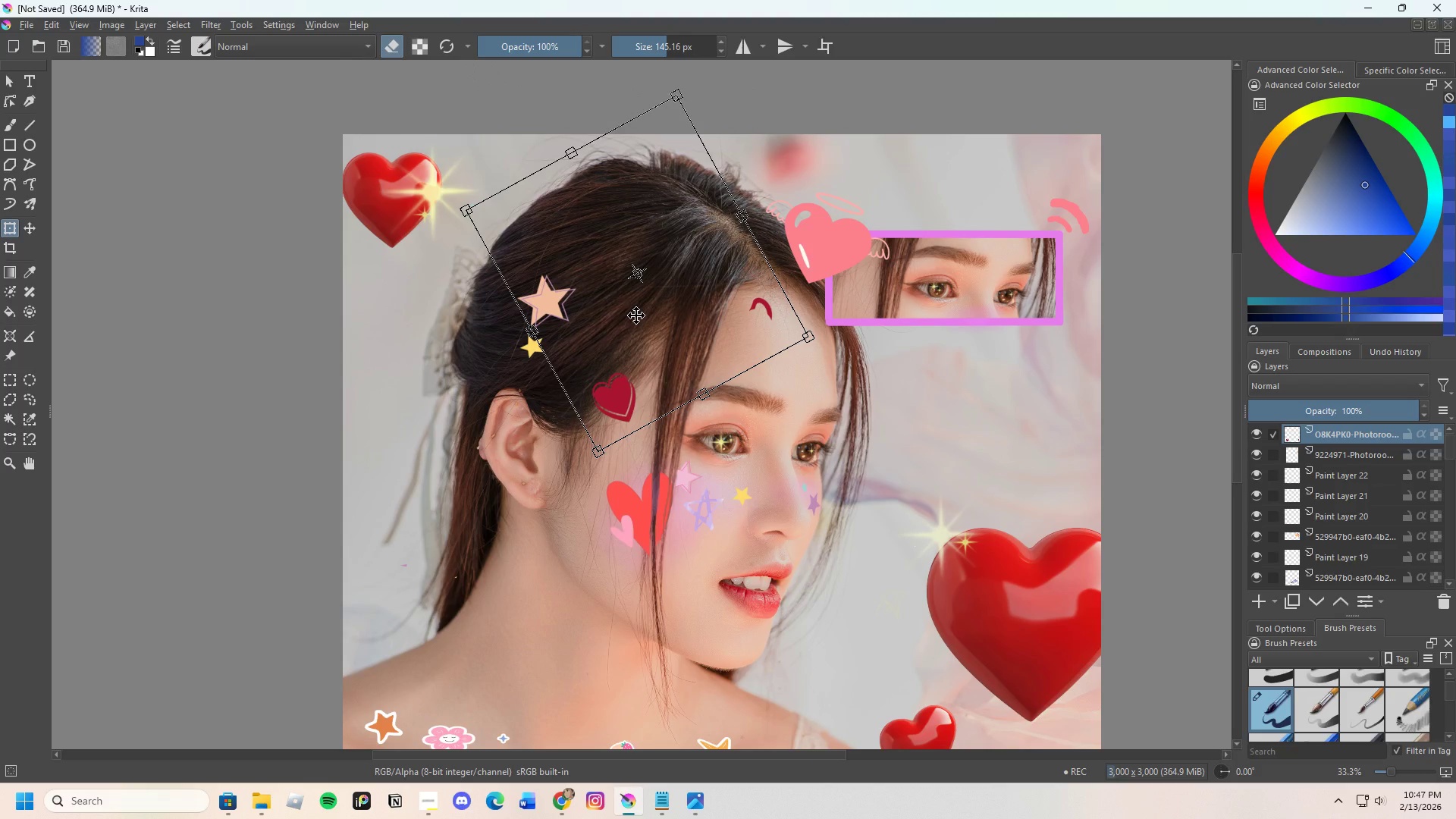 
key(Enter)
 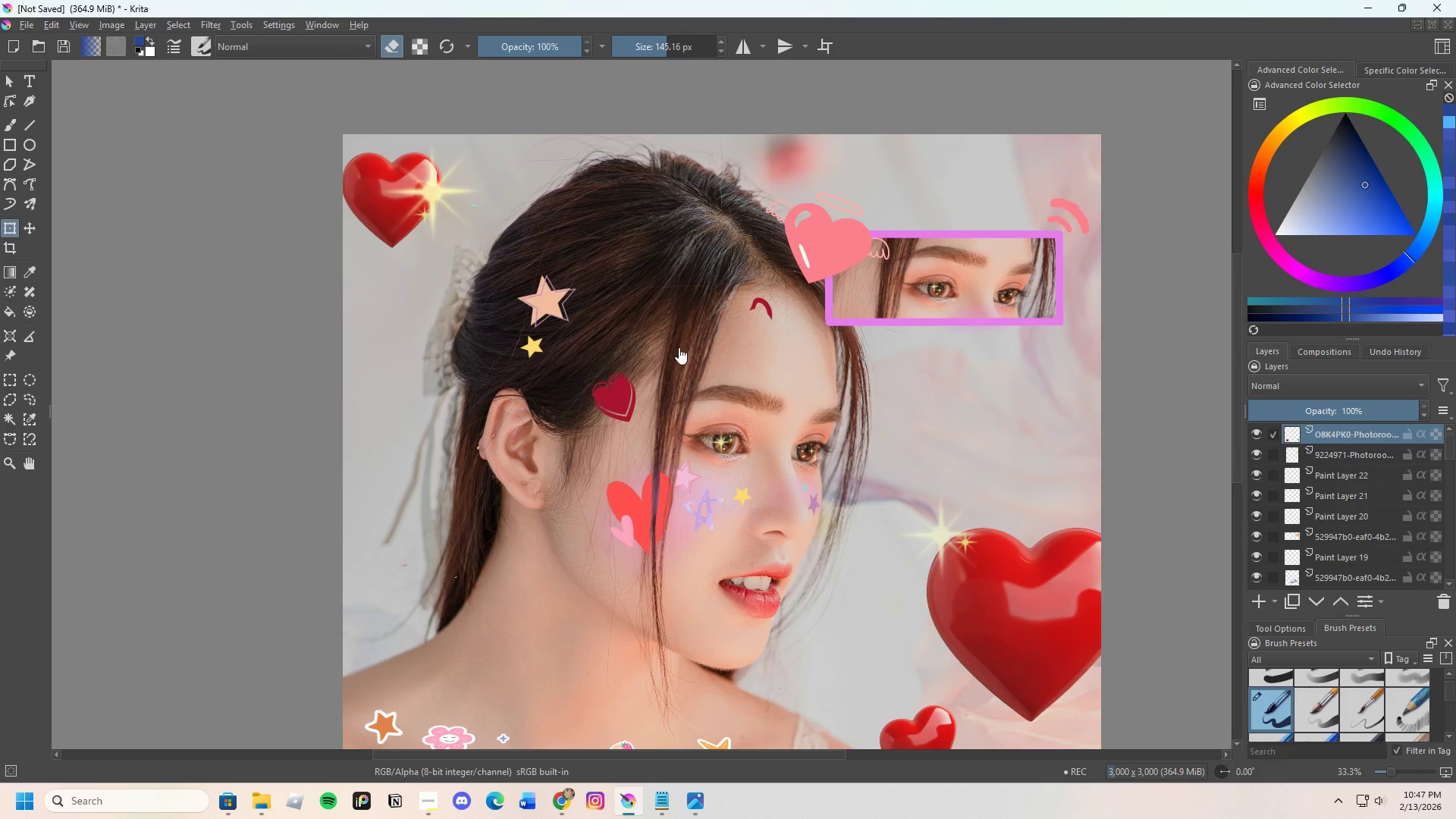 
left_click([676, 349])
 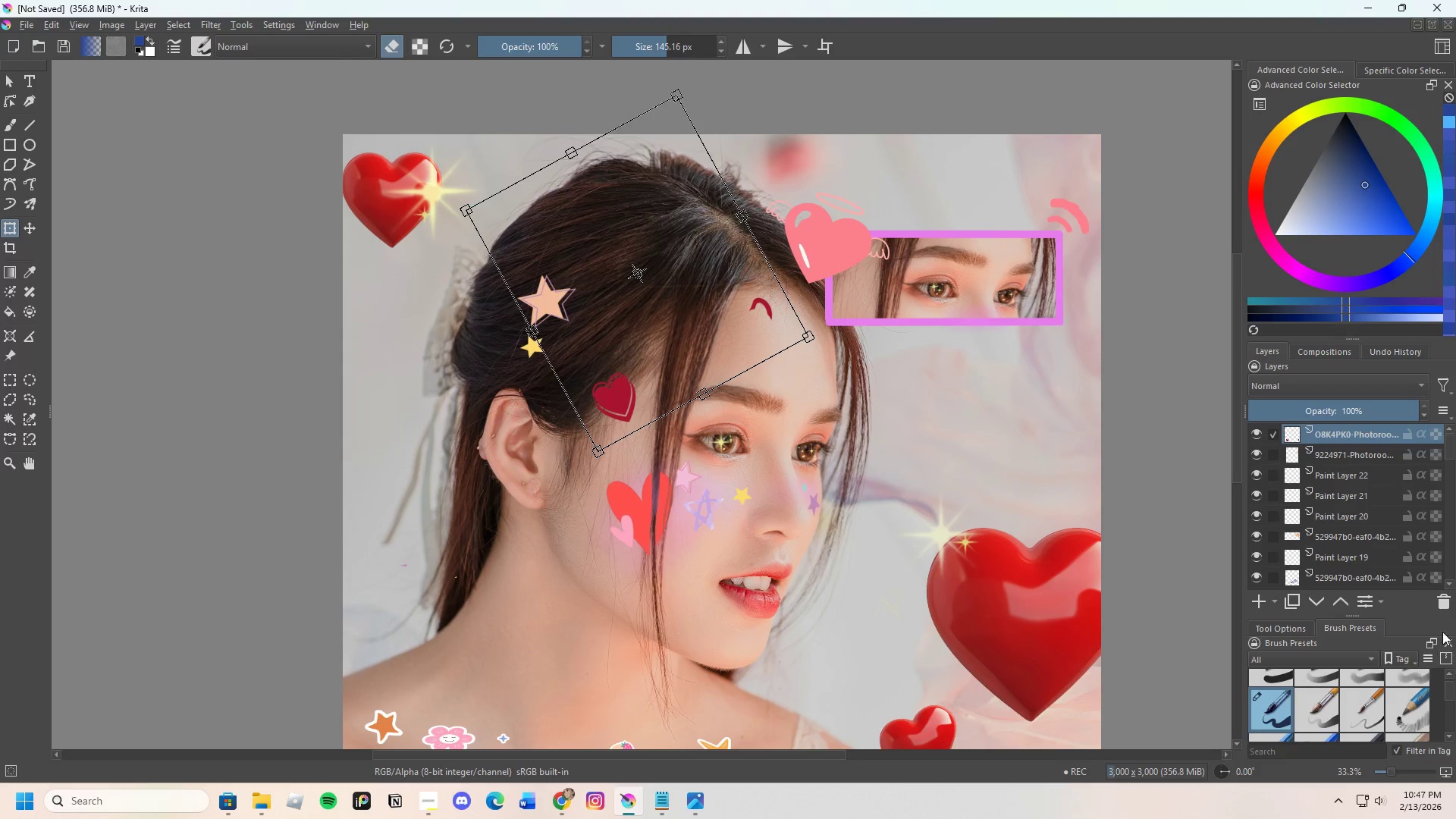 
left_click([1440, 602])
 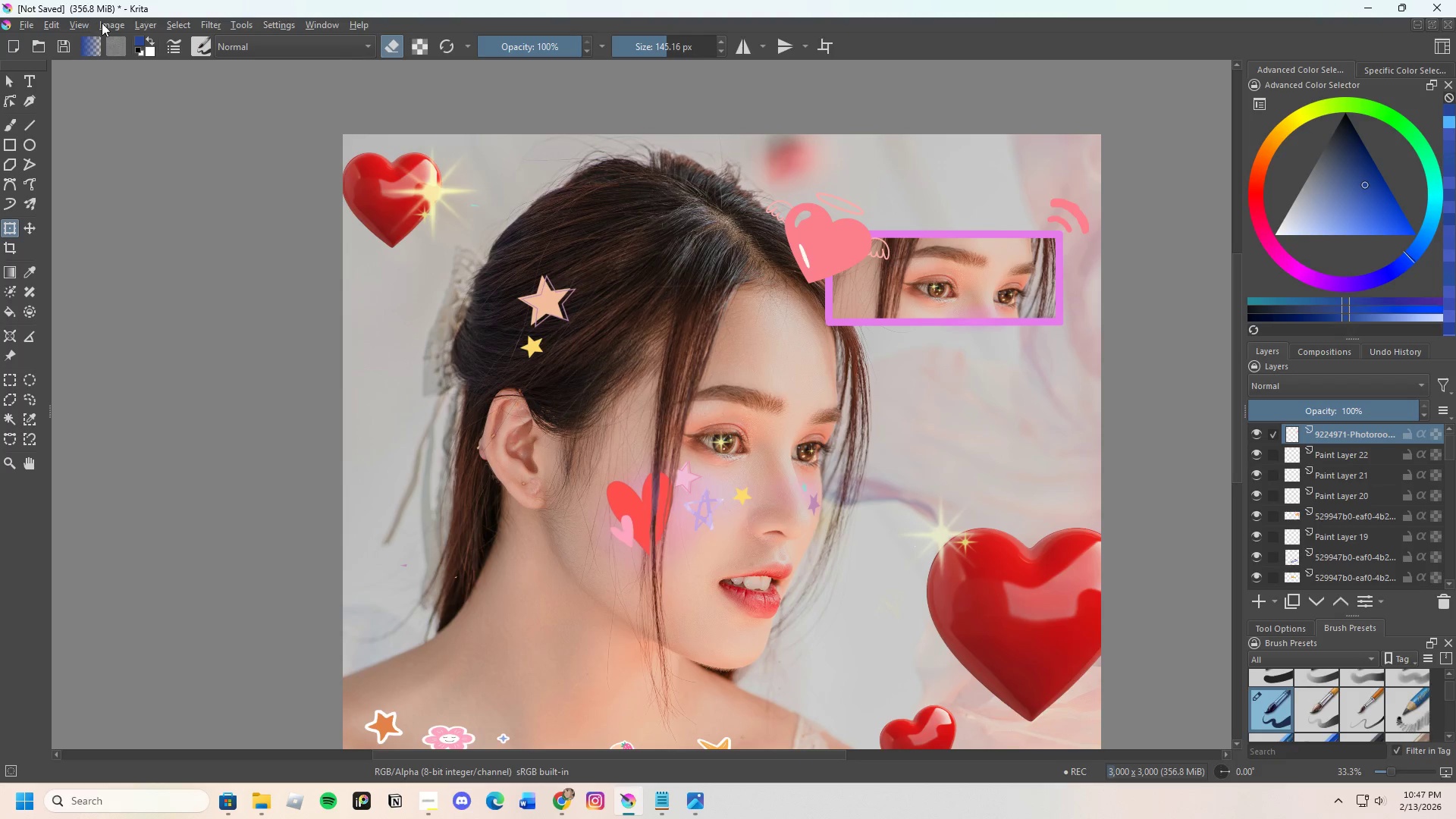 
left_click([154, 20])
 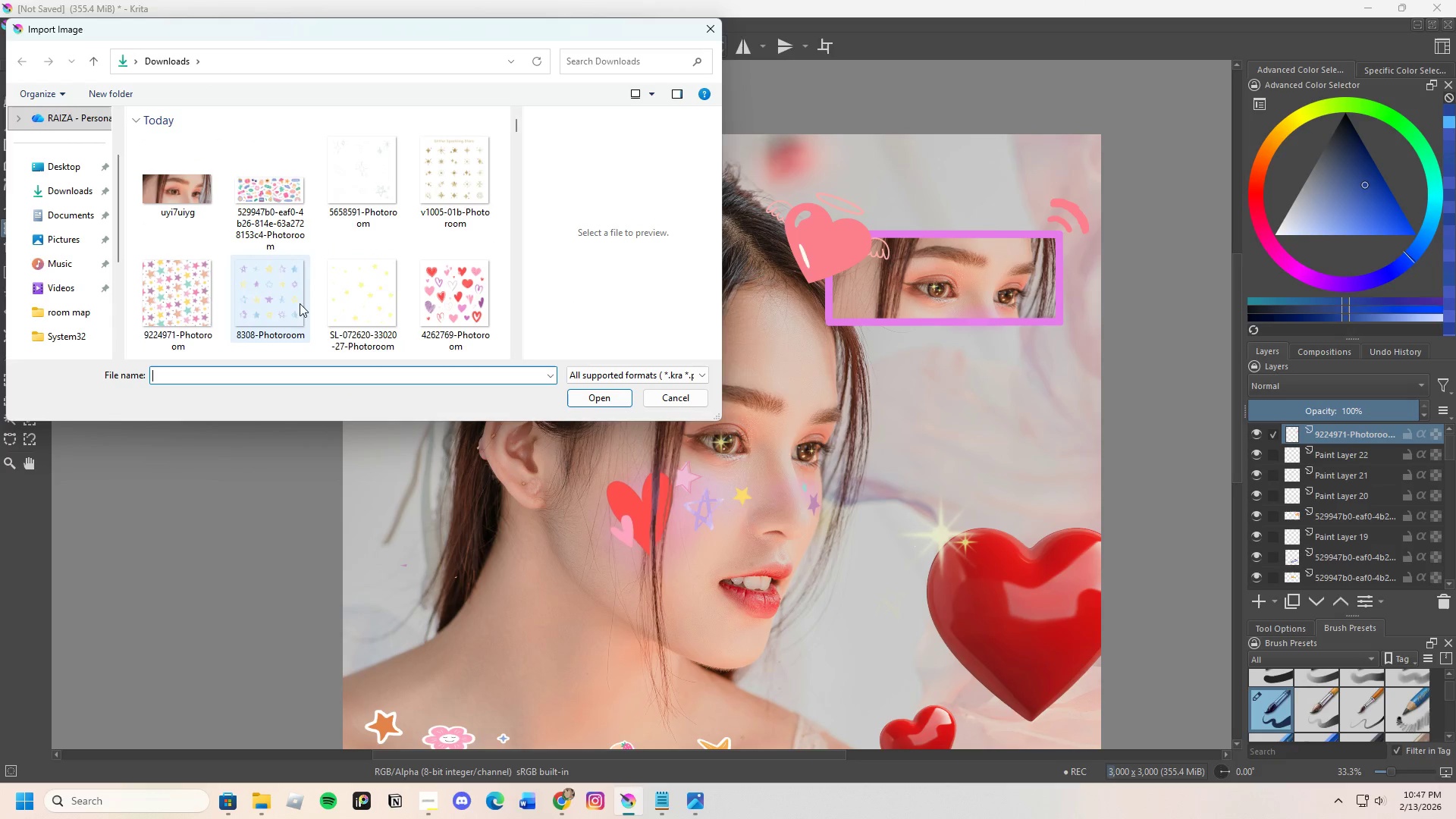 
scroll: coordinate [428, 281], scroll_direction: down, amount: 1.0
 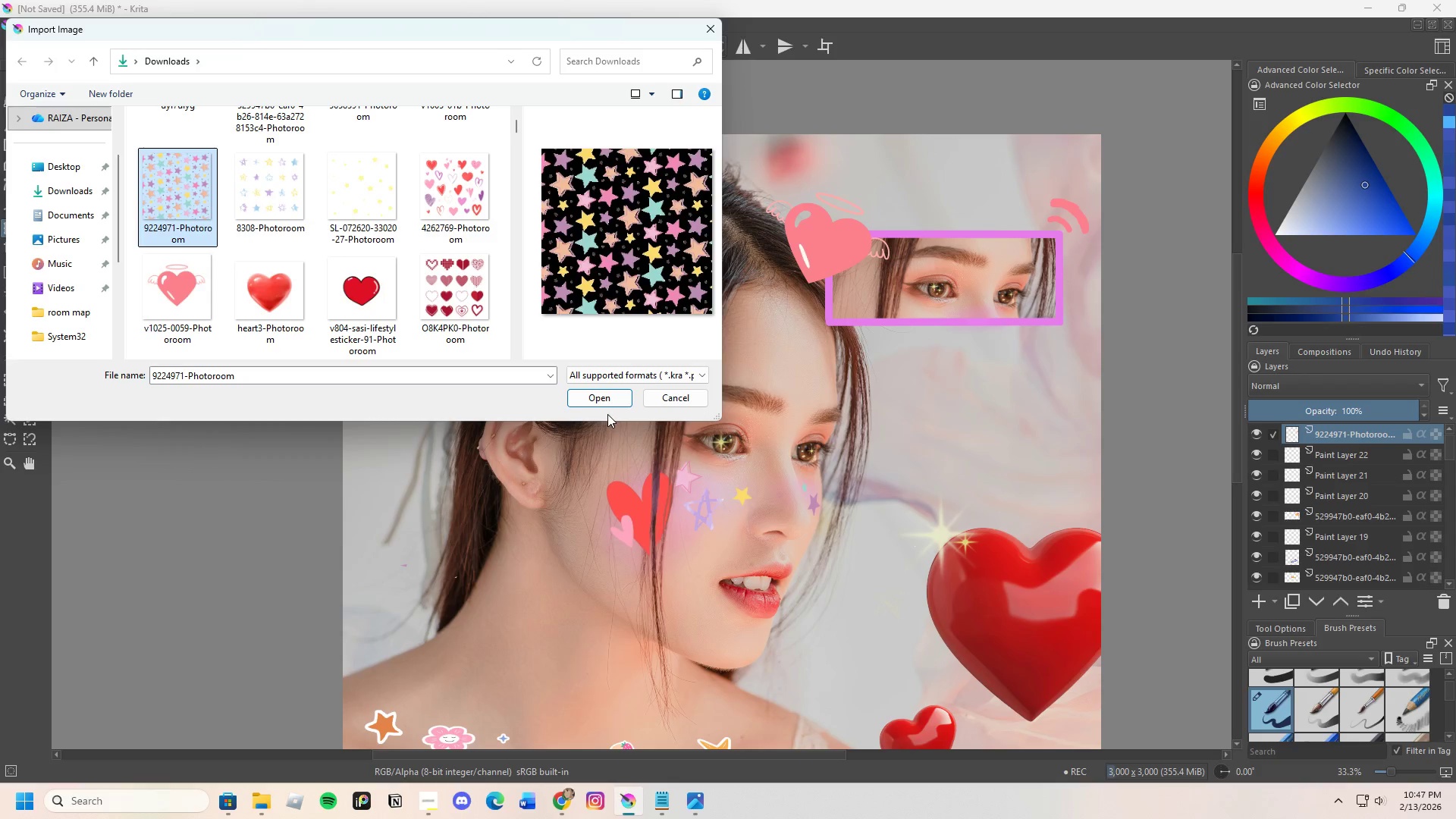 
left_click([598, 403])
 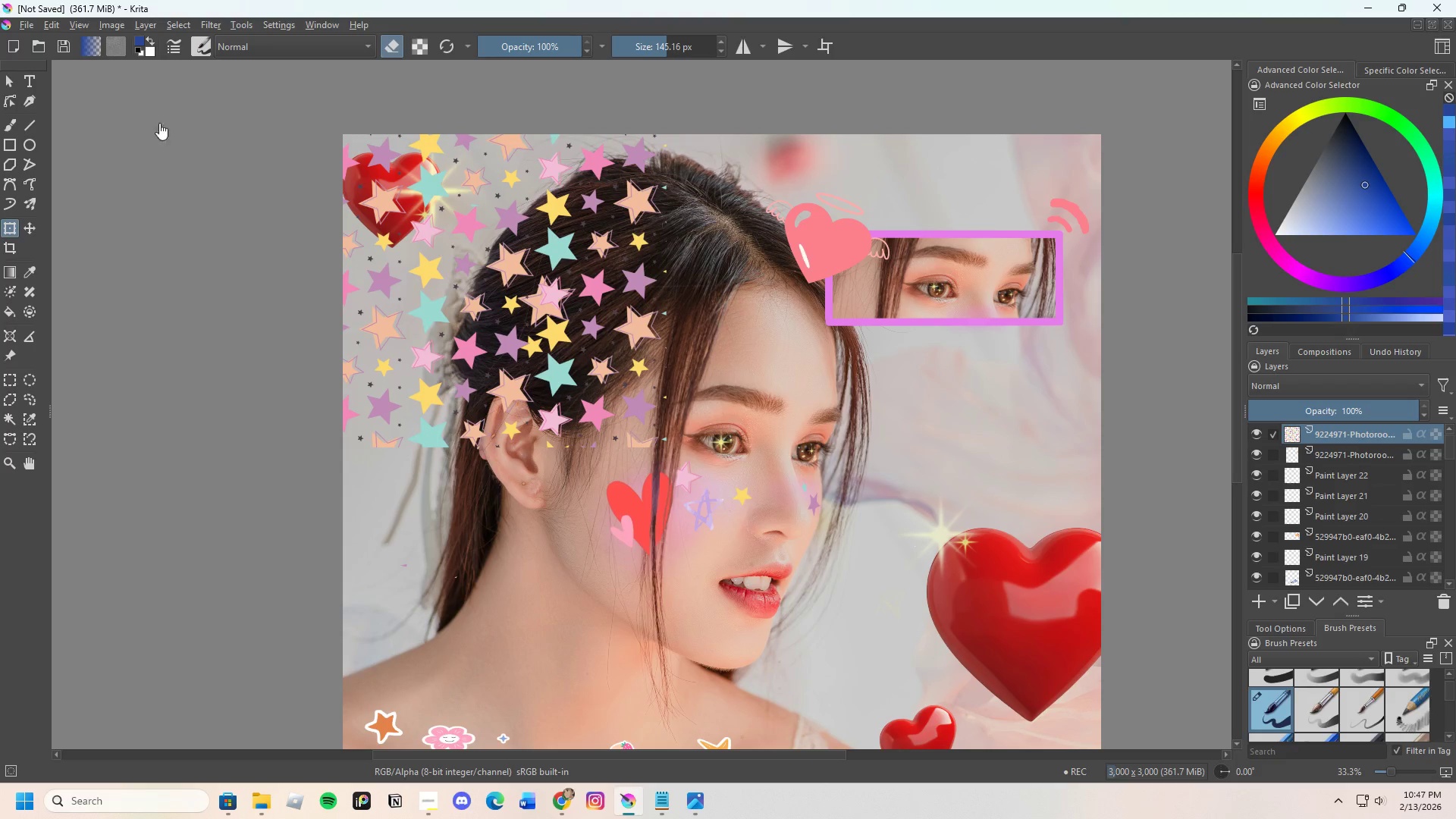 
wait(8.09)
 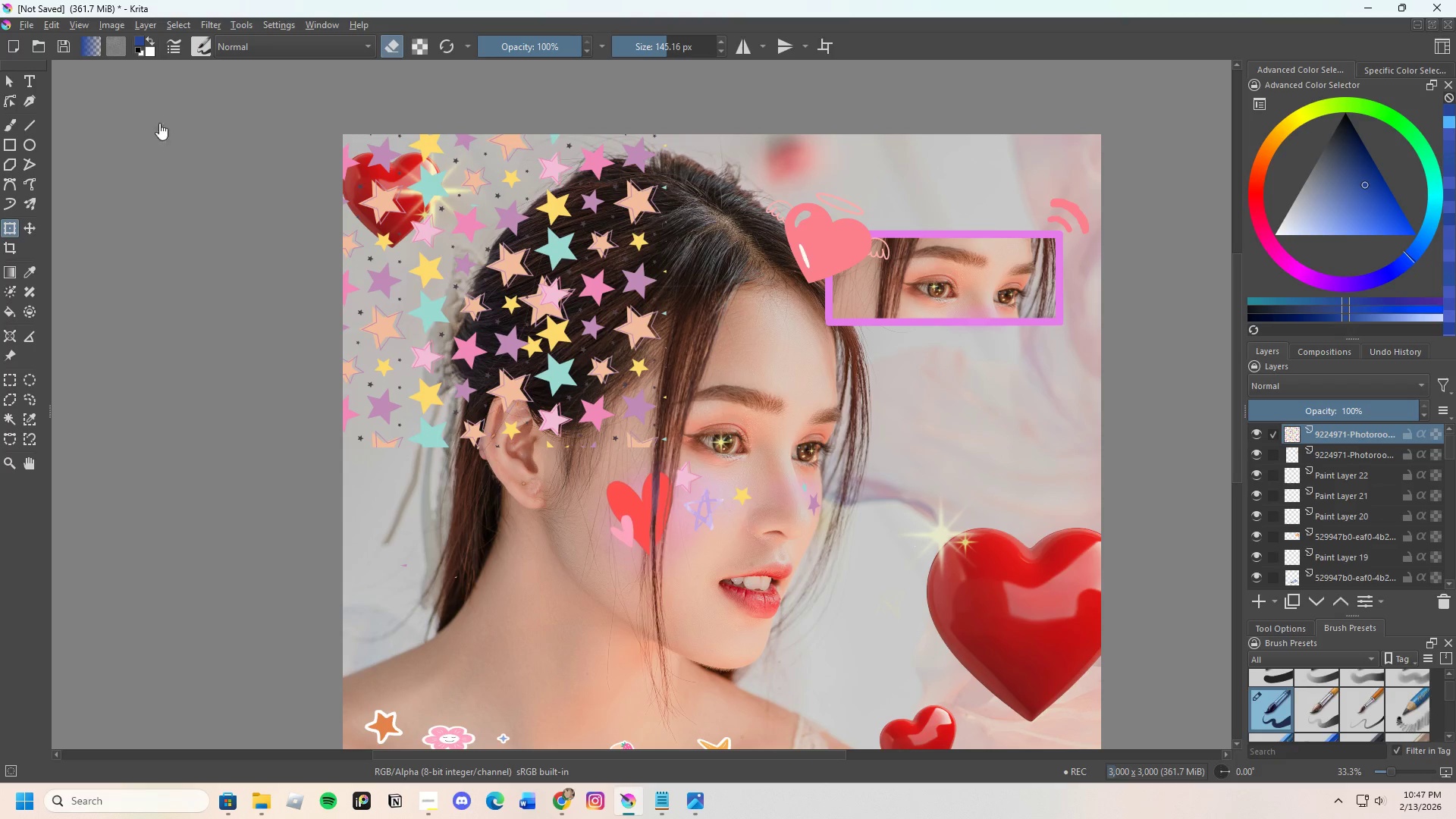 
left_click([15, 125])
 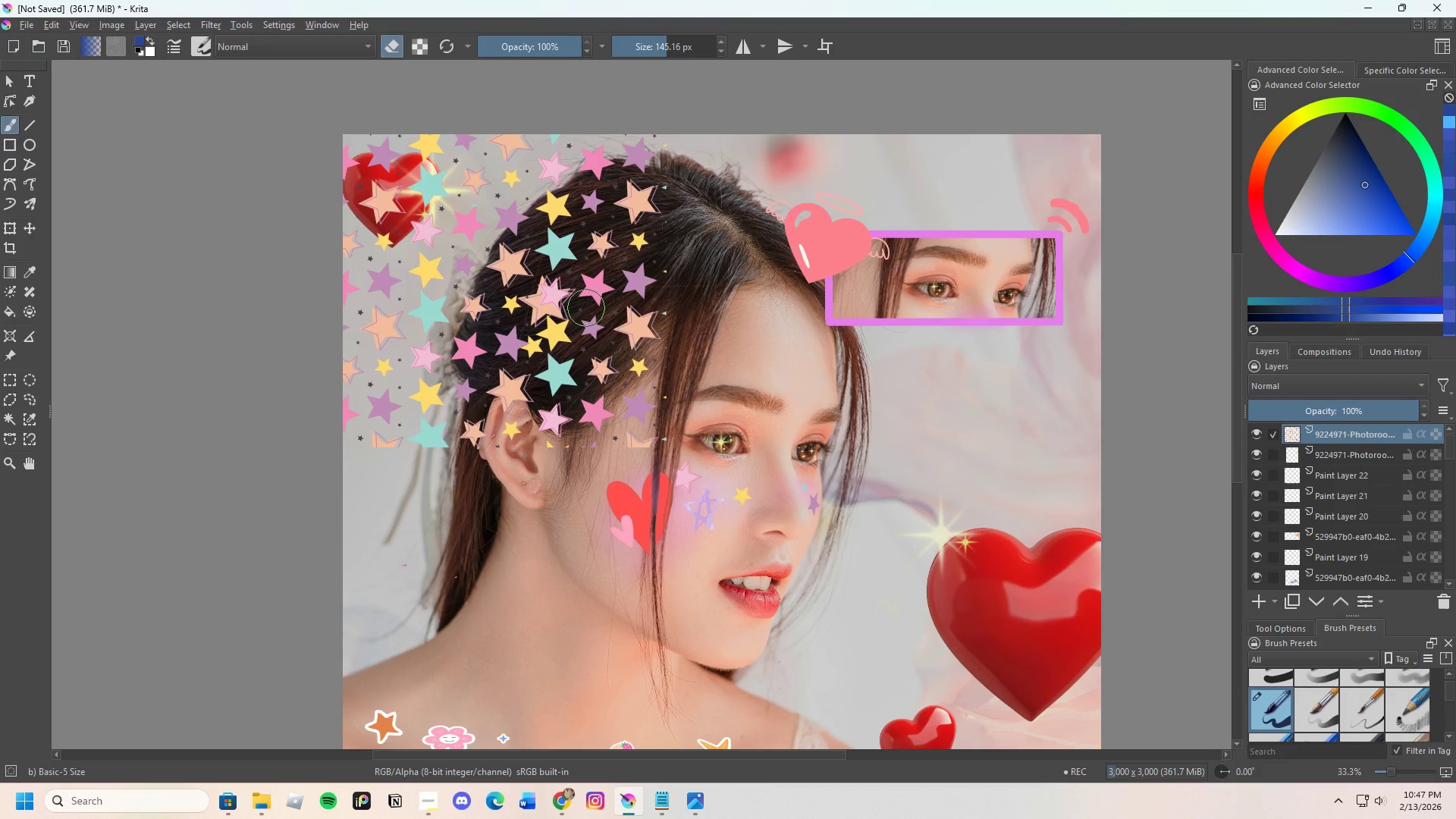 
scroll: coordinate [578, 375], scroll_direction: up, amount: 1.0
 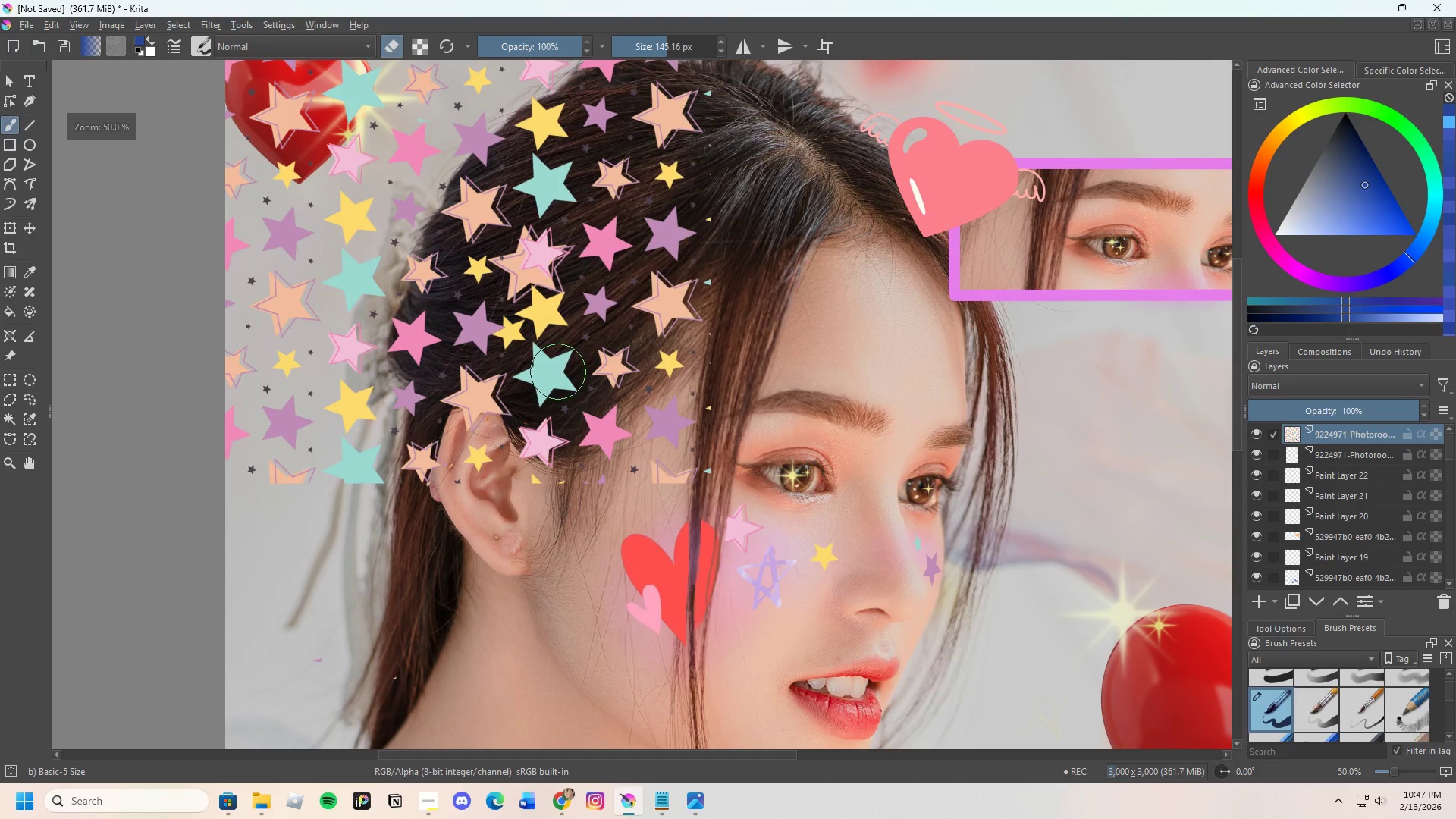 
scroll: coordinate [559, 373], scroll_direction: down, amount: 1.0
 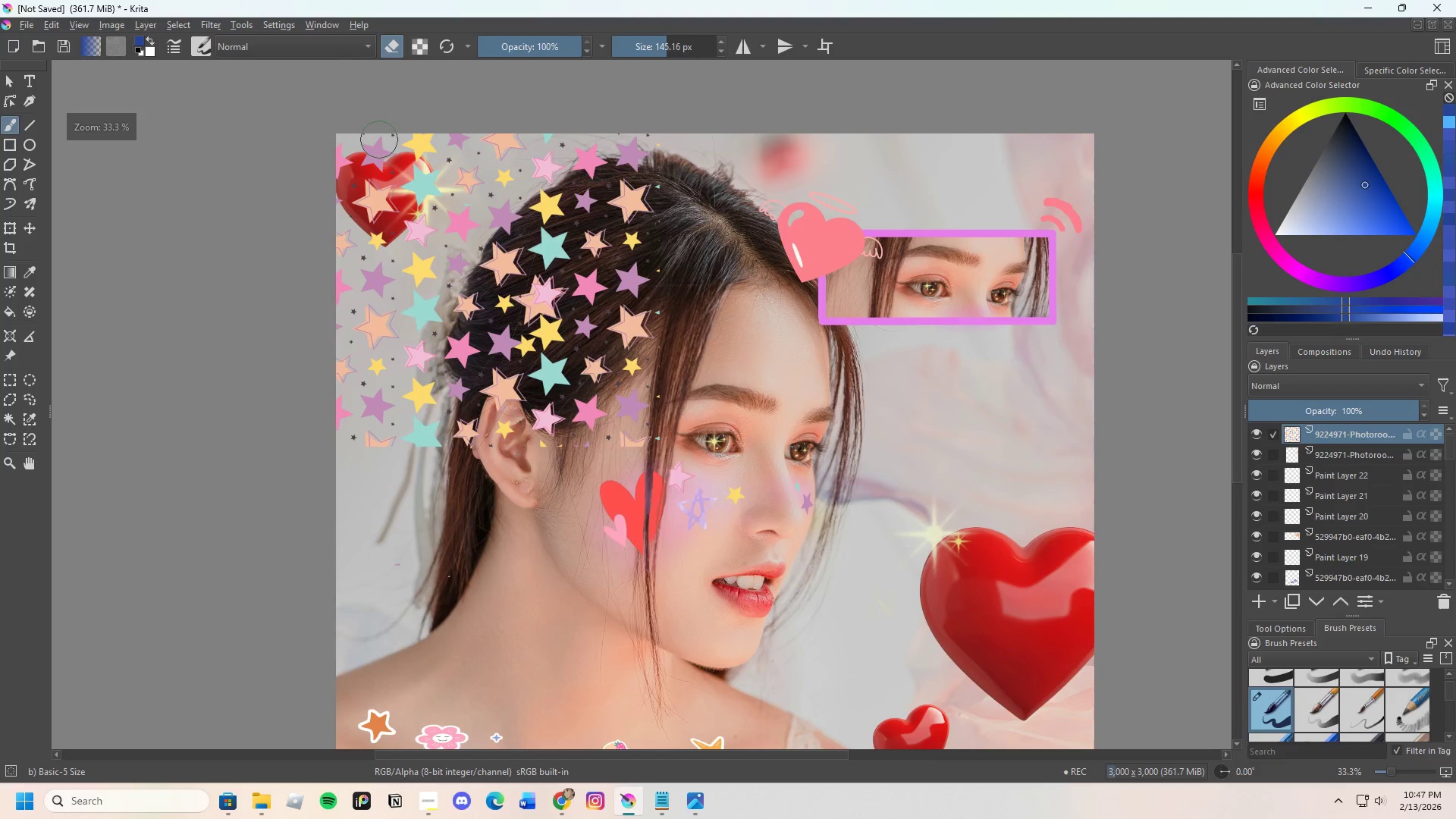 
scroll: coordinate [369, 139], scroll_direction: up, amount: 1.0
 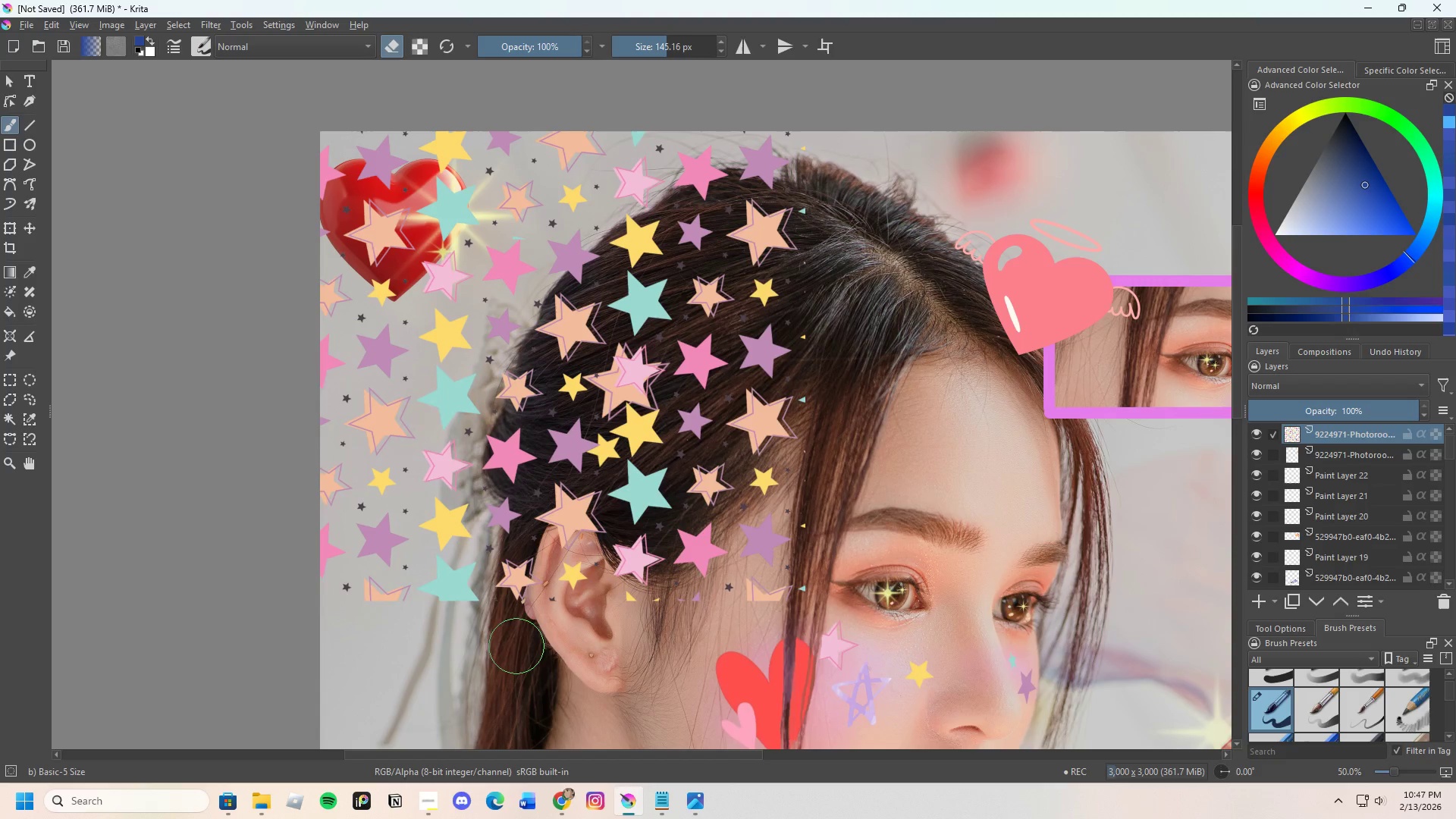 
left_click_drag(start_coordinate=[550, 516], to_coordinate=[693, 542])
 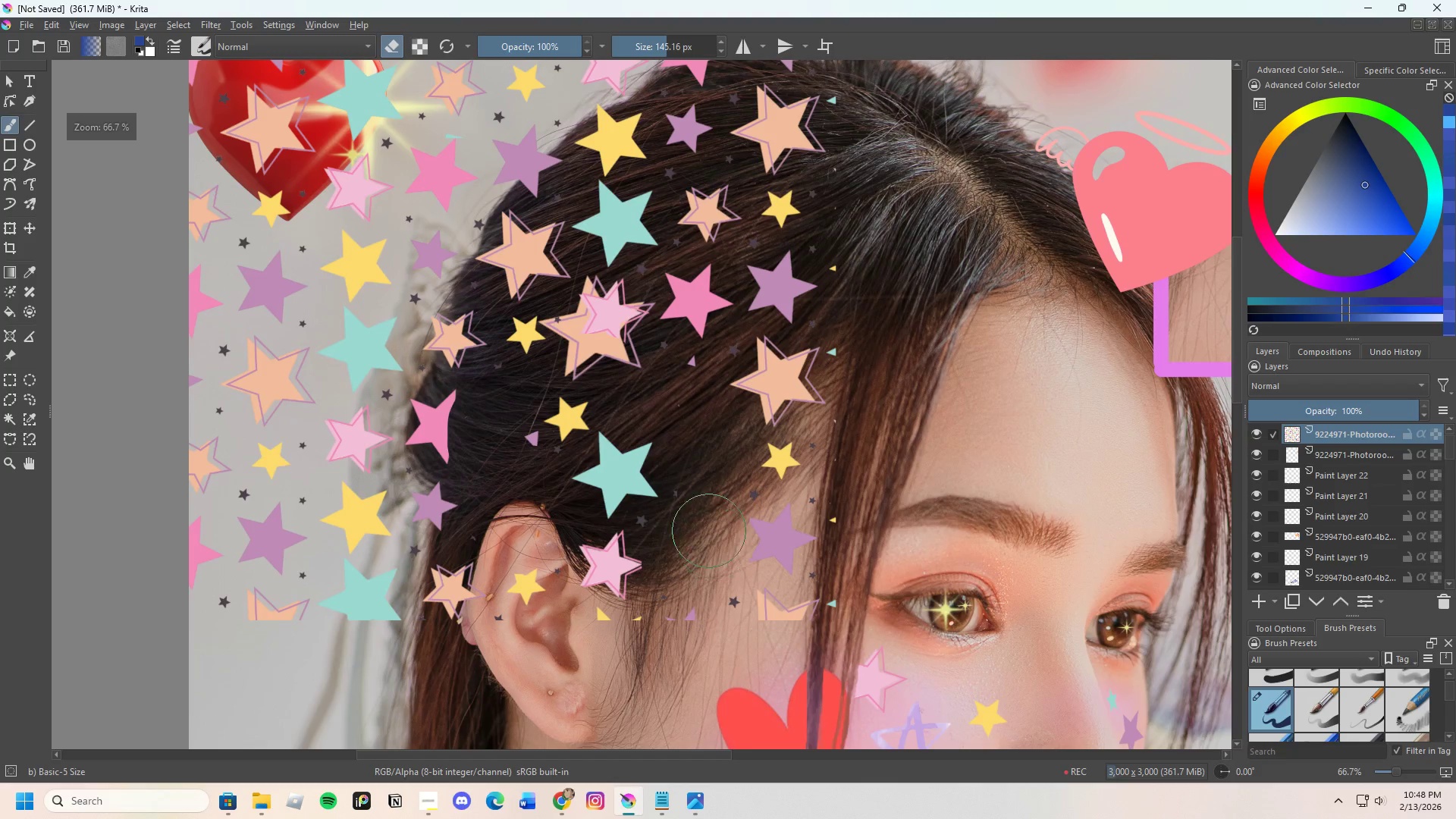 
key(Control+Z)
 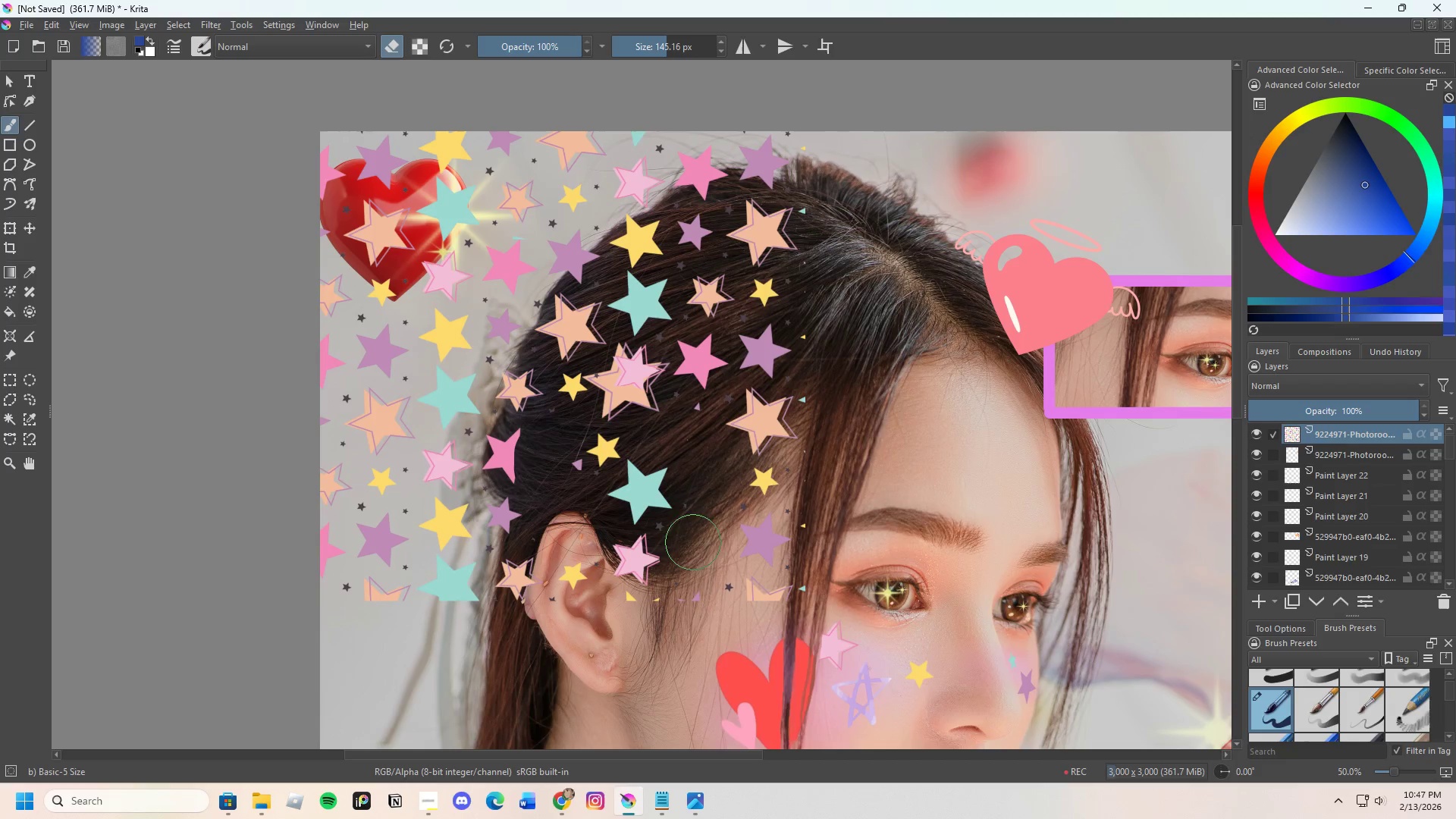 
scroll: coordinate [714, 542], scroll_direction: up, amount: 1.0
 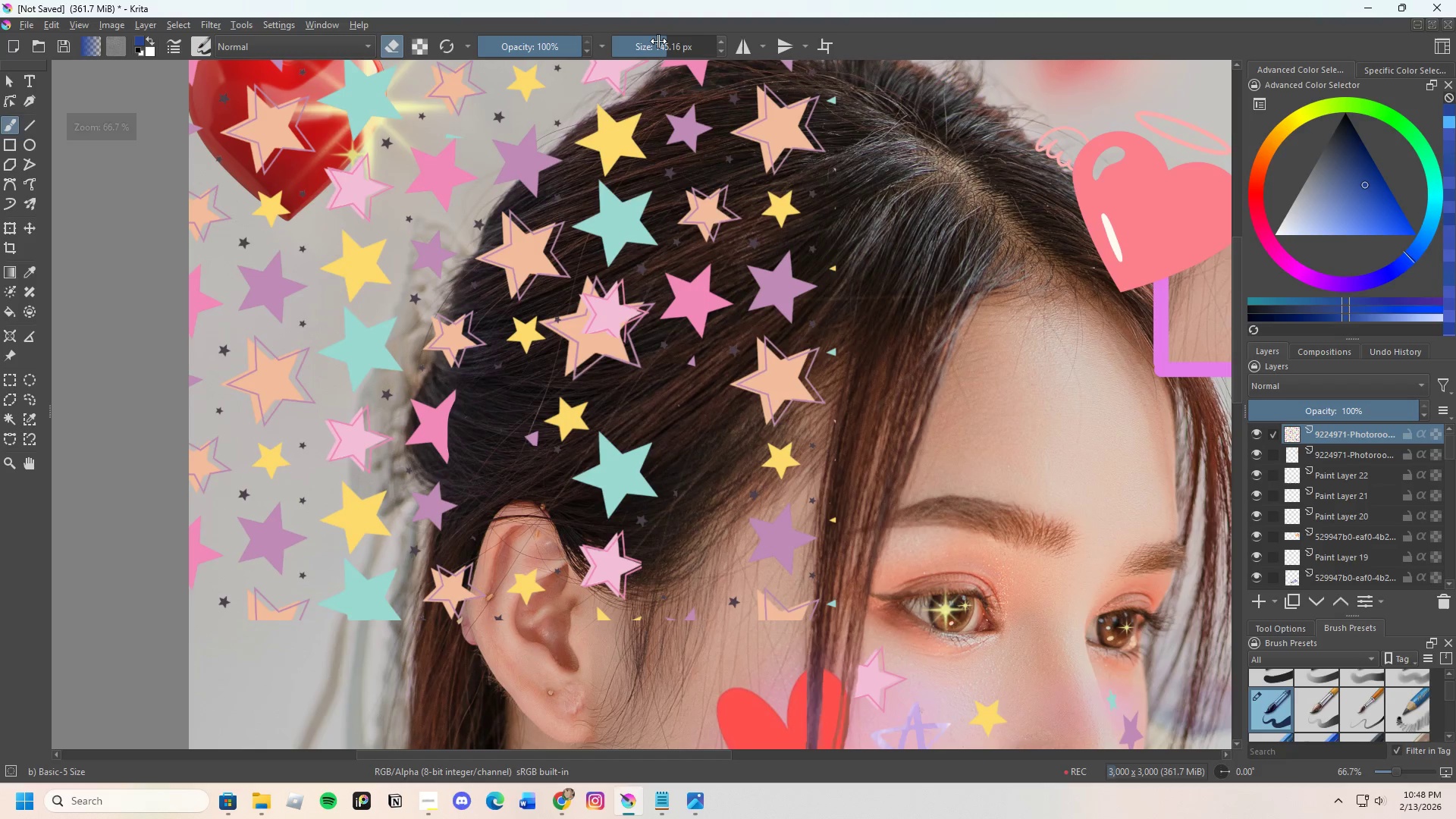 
left_click_drag(start_coordinate=[664, 42], to_coordinate=[661, 53])
 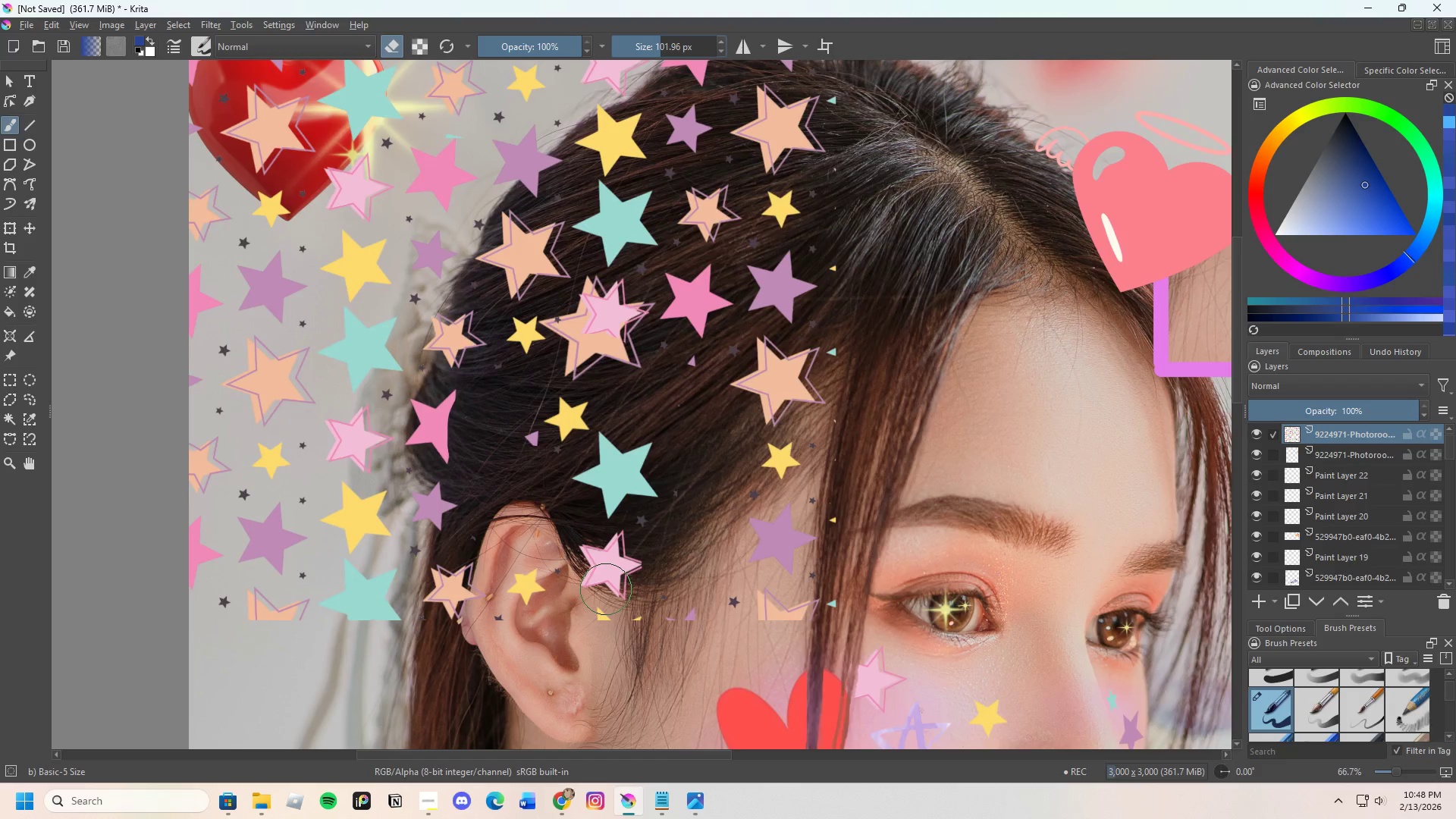 
scroll: coordinate [606, 589], scroll_direction: up, amount: 1.0
 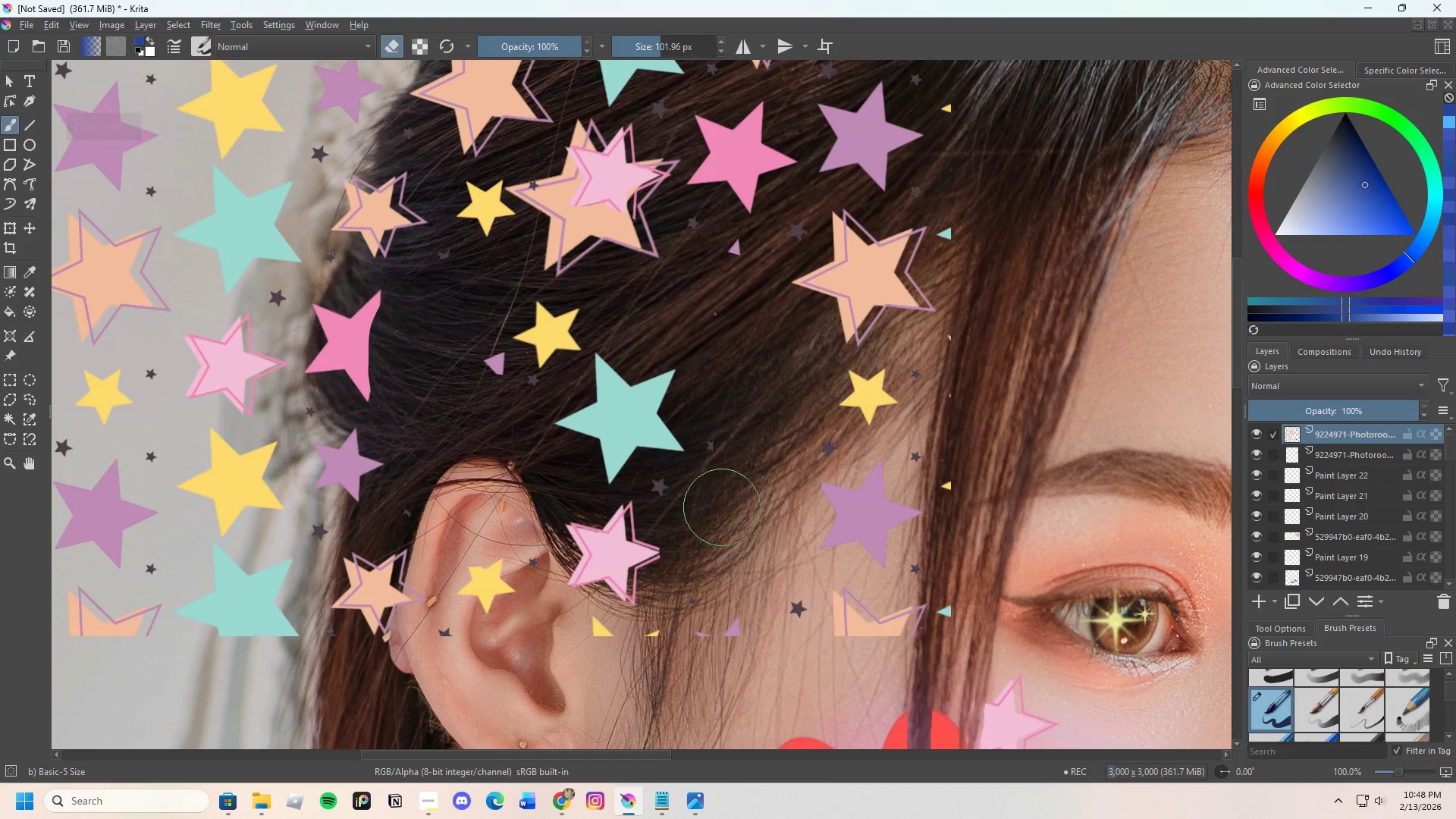 
left_click_drag(start_coordinate=[700, 497], to_coordinate=[733, 449])
 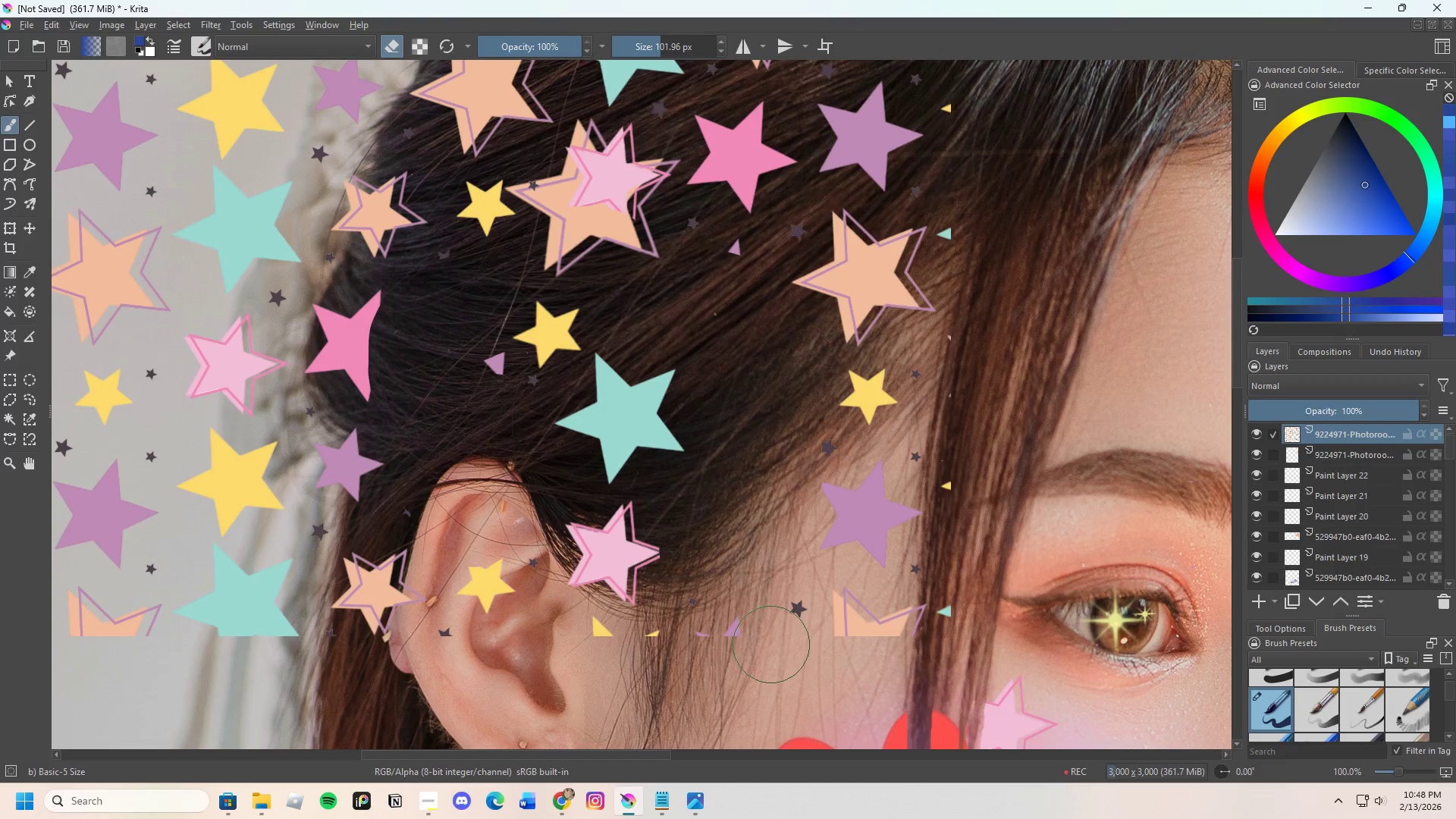 
left_click_drag(start_coordinate=[765, 643], to_coordinate=[554, 287])
 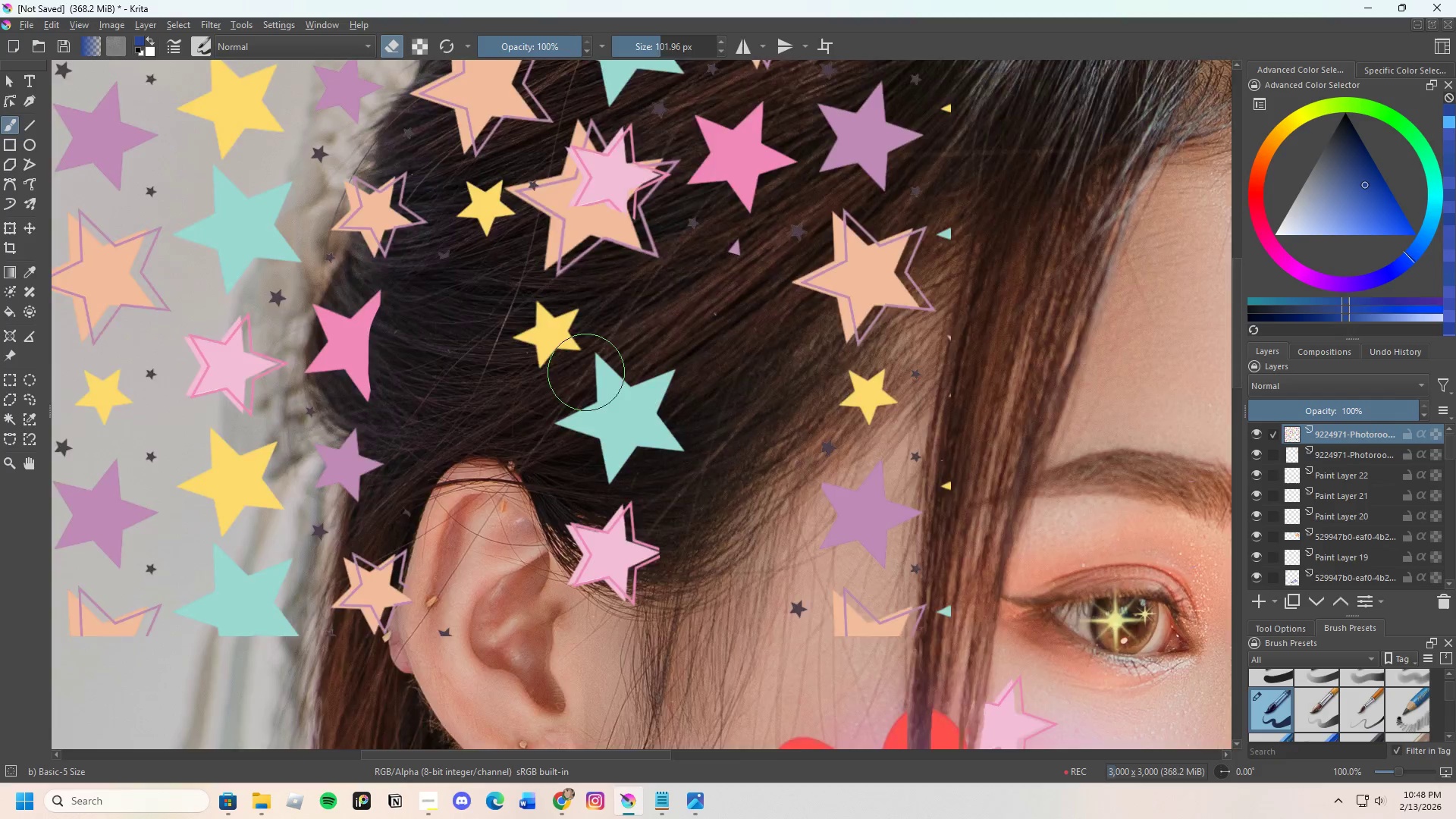 
scroll: coordinate [583, 375], scroll_direction: down, amount: 2.0
 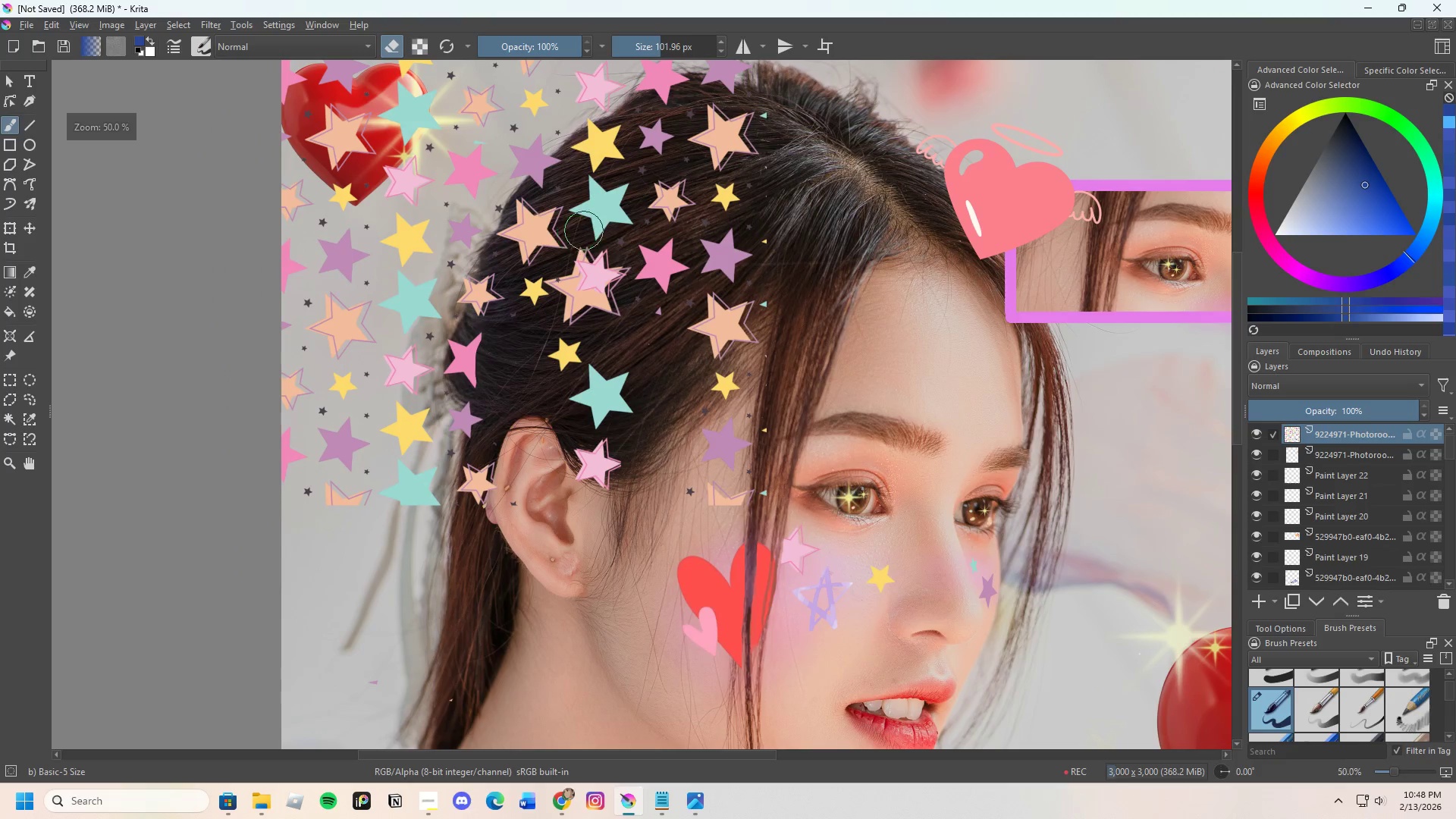 
left_click_drag(start_coordinate=[611, 259], to_coordinate=[384, 184])
 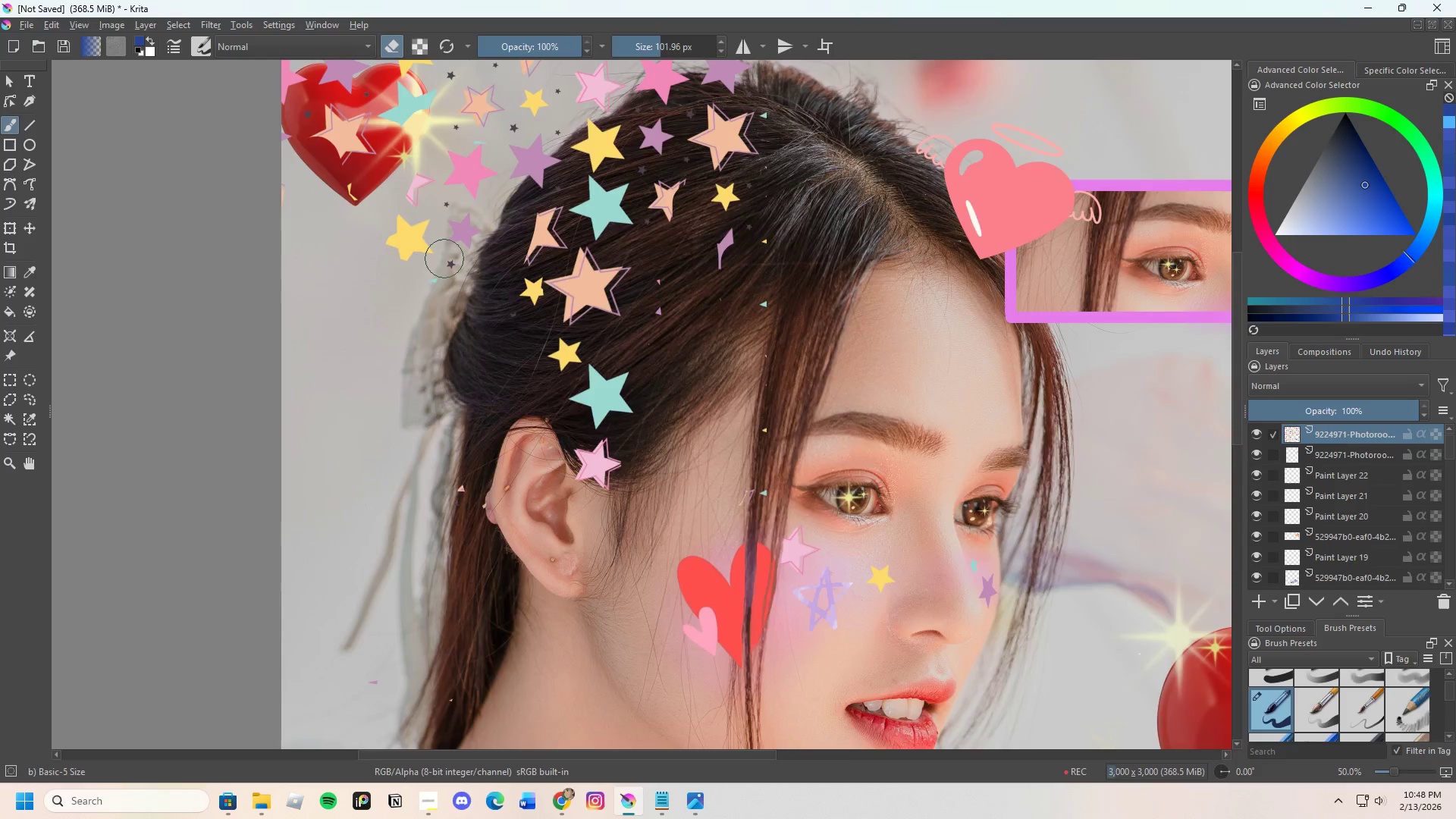 
scroll: coordinate [443, 260], scroll_direction: down, amount: 1.0
 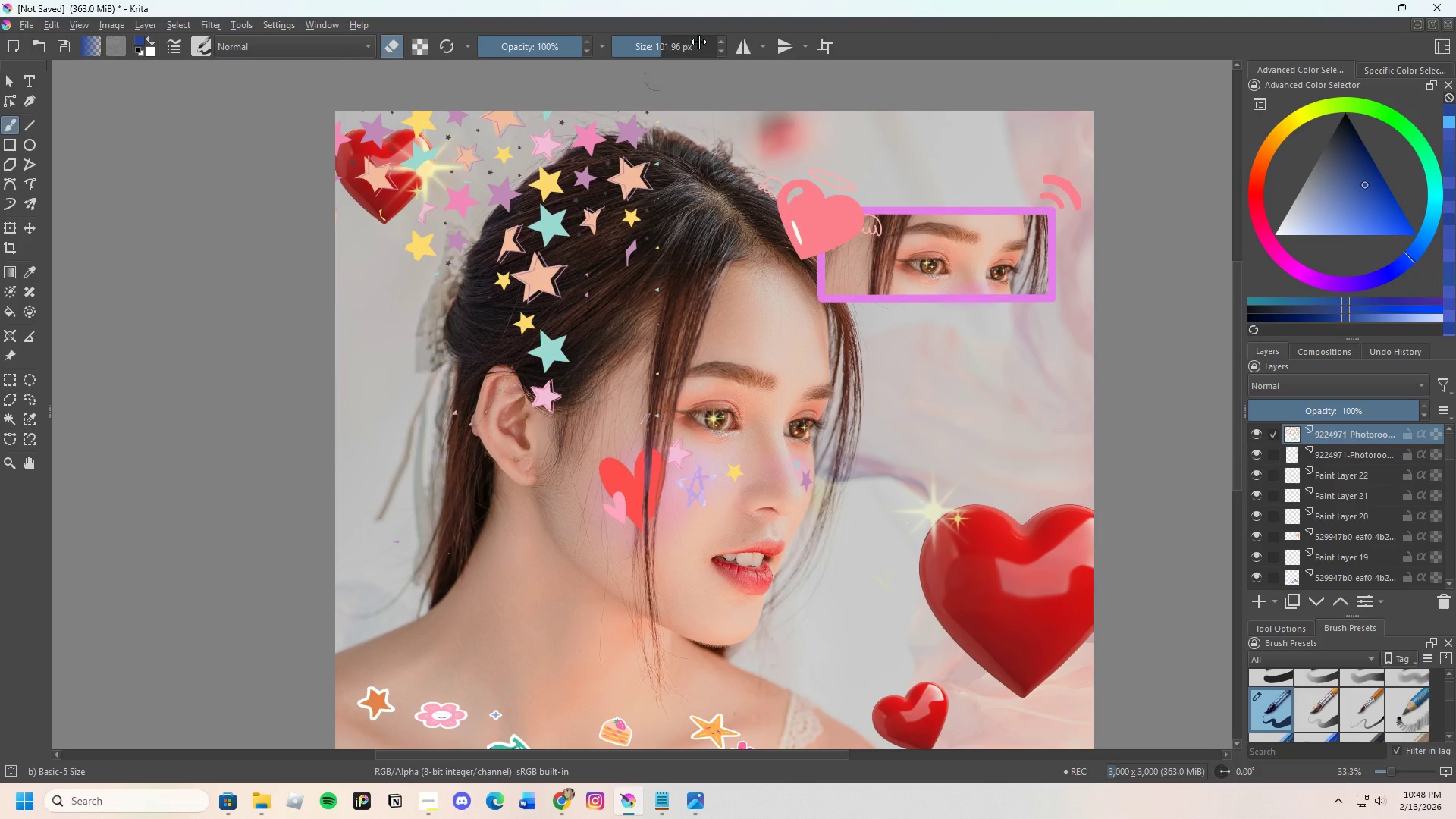 
left_click_drag(start_coordinate=[661, 49], to_coordinate=[672, 47])
 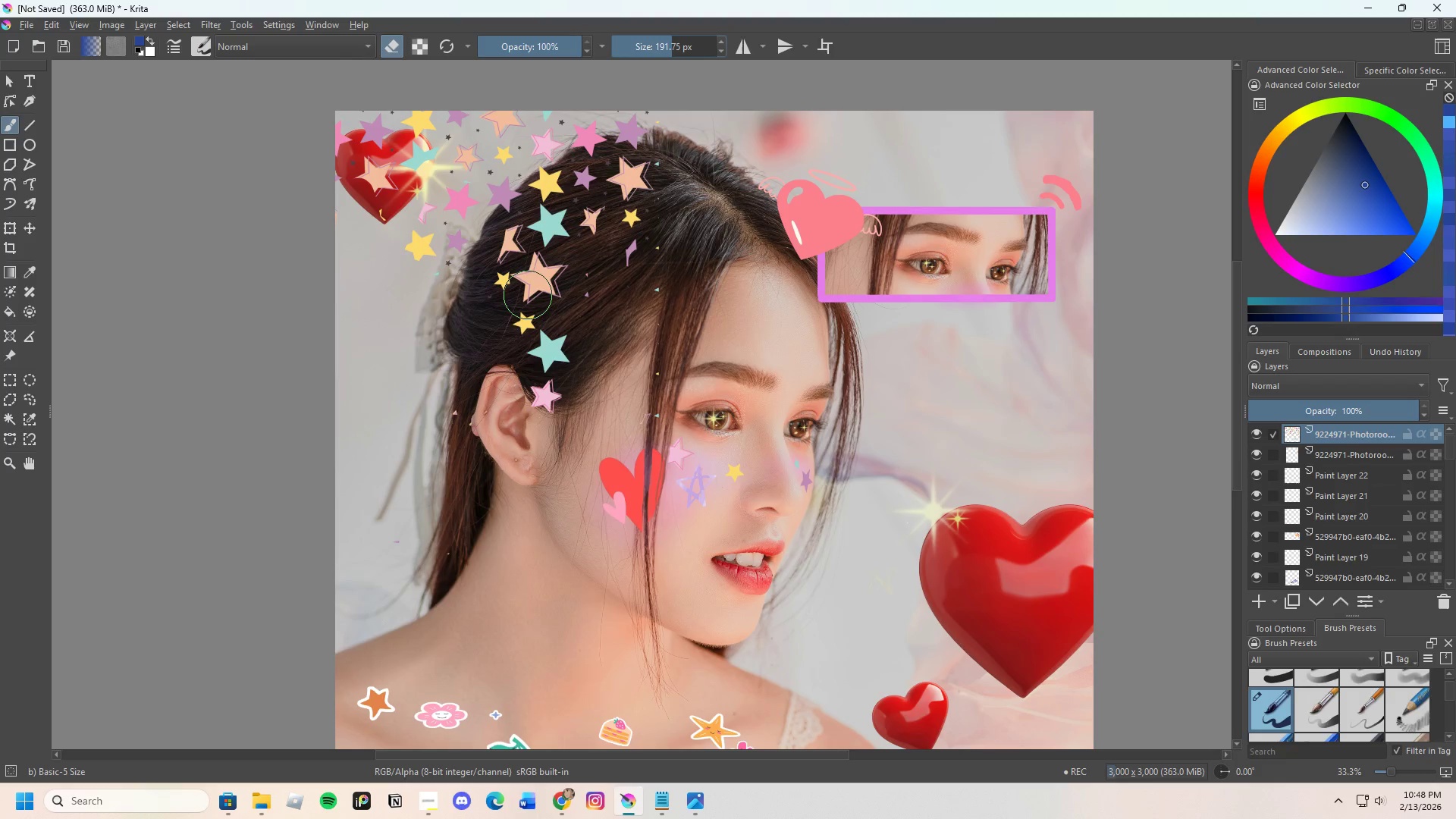 
left_click_drag(start_coordinate=[528, 304], to_coordinate=[502, 560])
 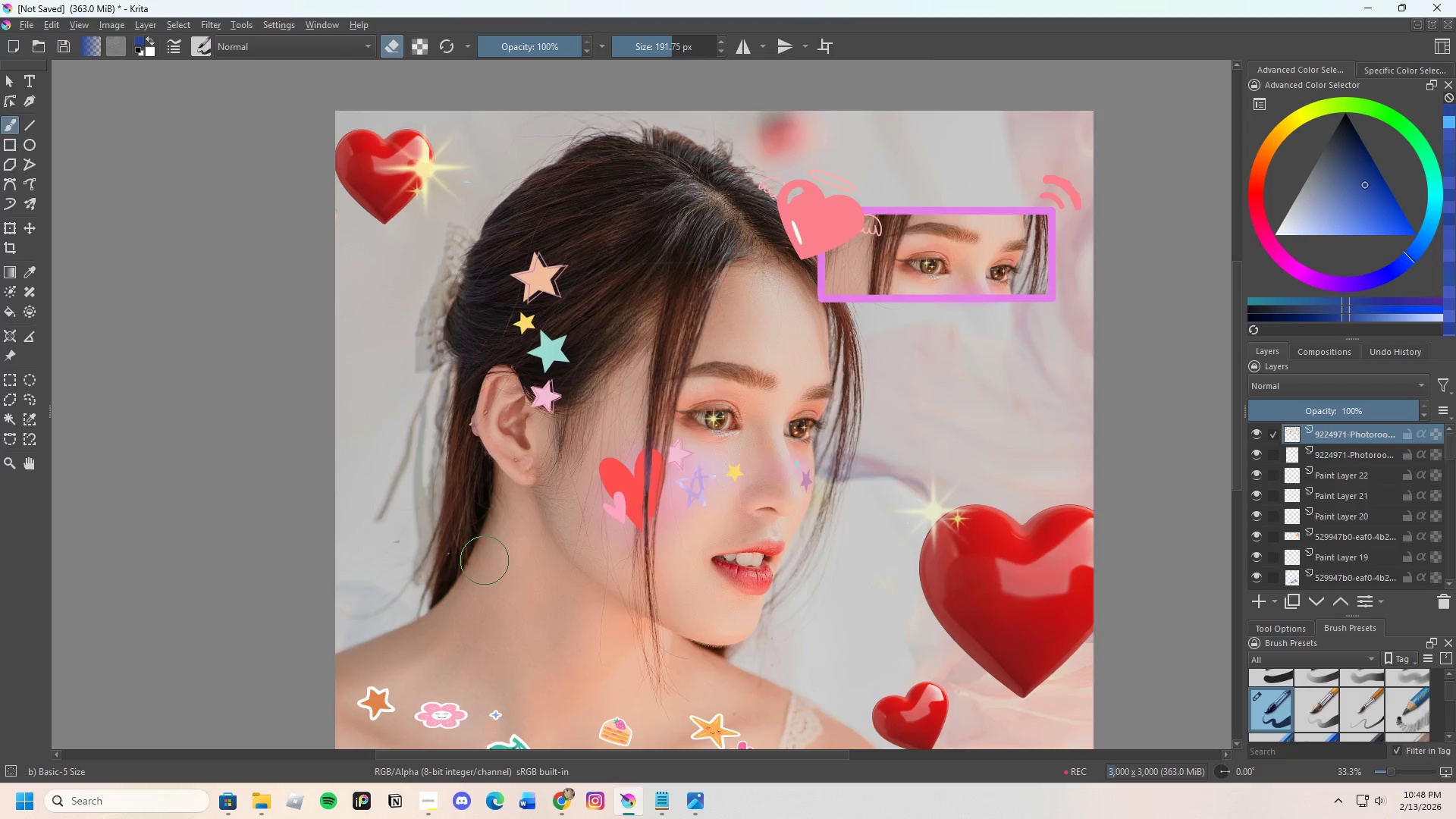 
scroll: coordinate [484, 561], scroll_direction: up, amount: 1.0
 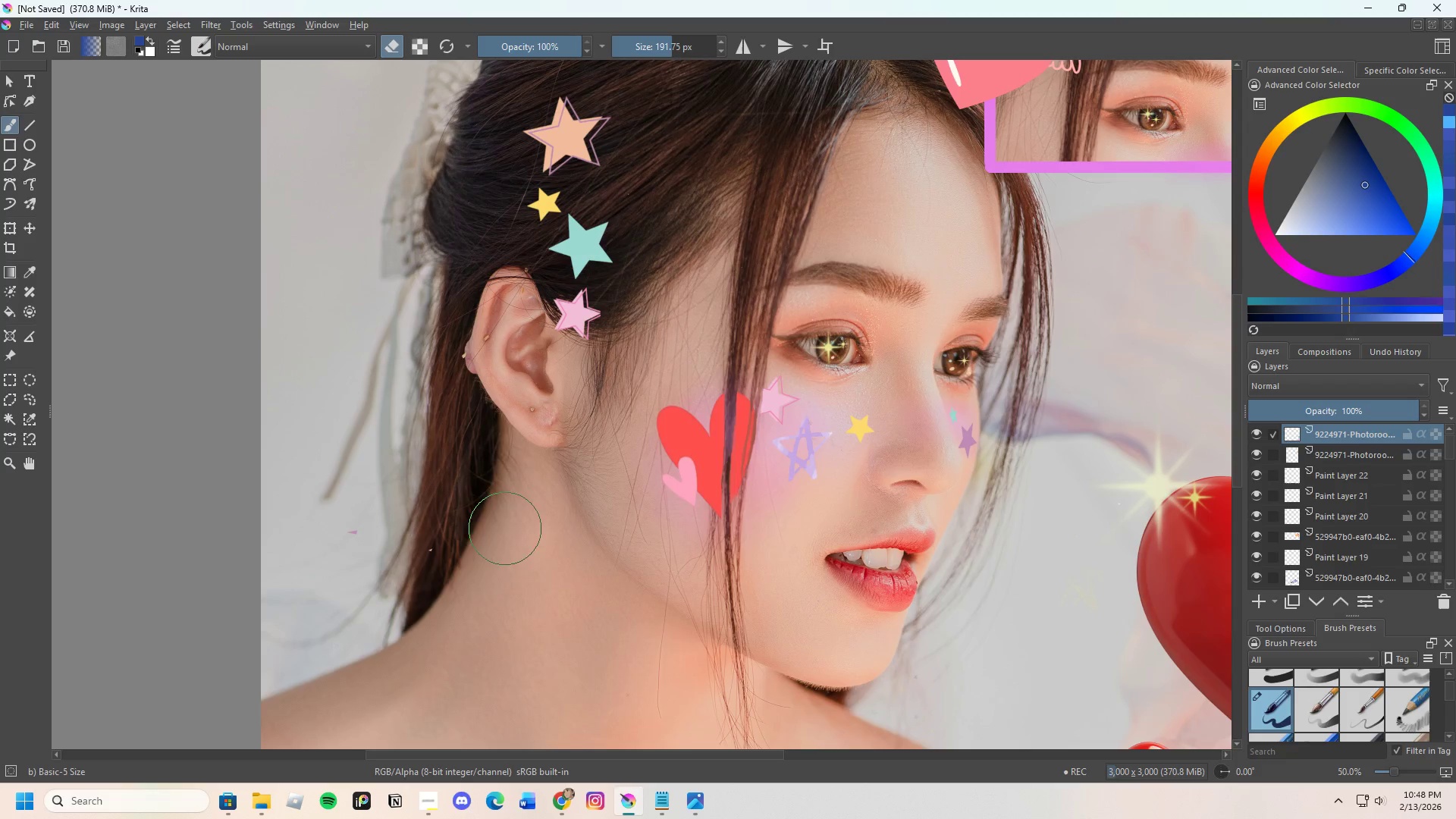 
scroll: coordinate [488, 391], scroll_direction: down, amount: 1.0
 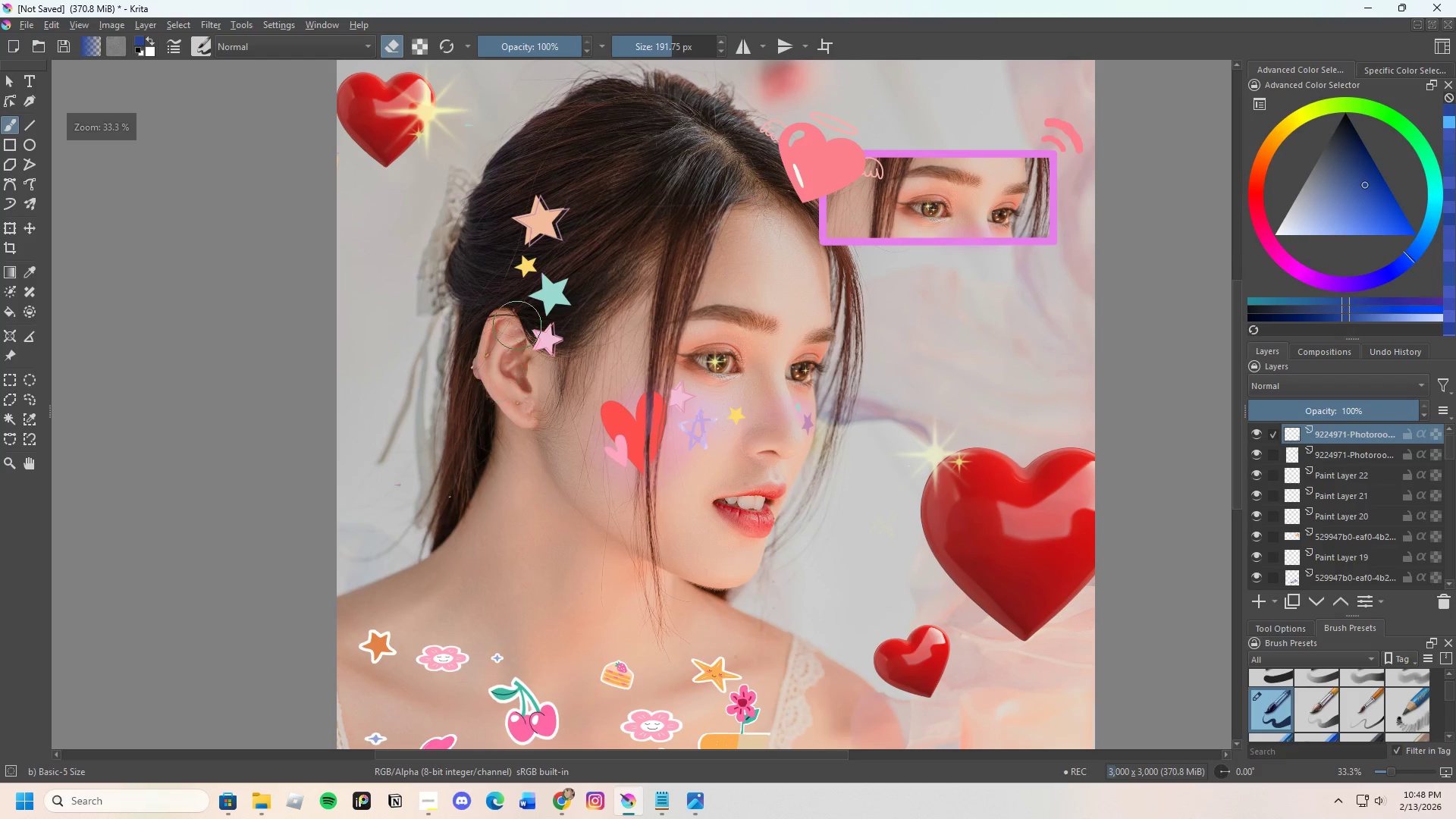 
scroll: coordinate [535, 283], scroll_direction: up, amount: 2.0
 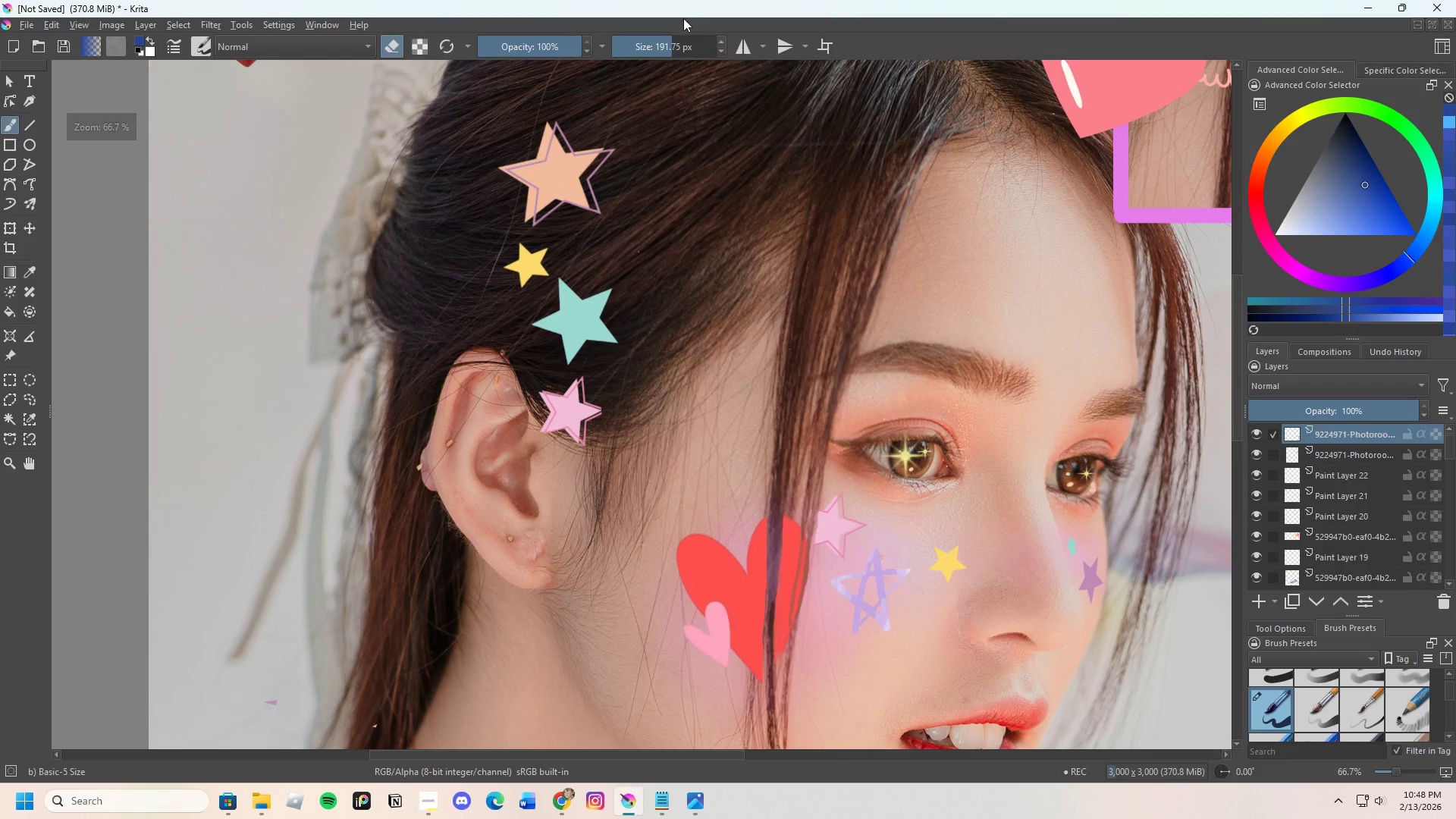 
left_click_drag(start_coordinate=[668, 40], to_coordinate=[649, 61])
 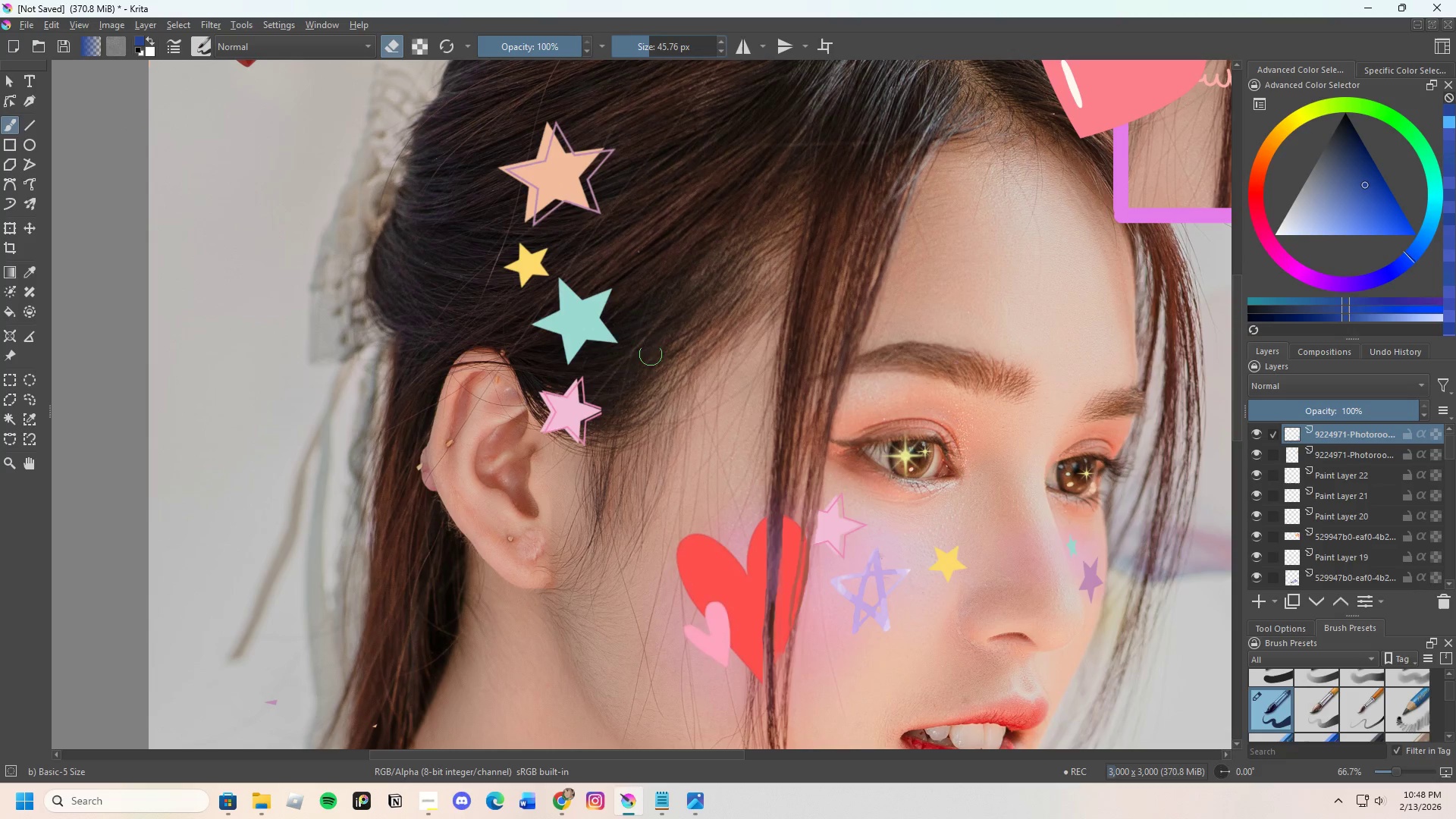 
left_click_drag(start_coordinate=[642, 253], to_coordinate=[648, 243])
 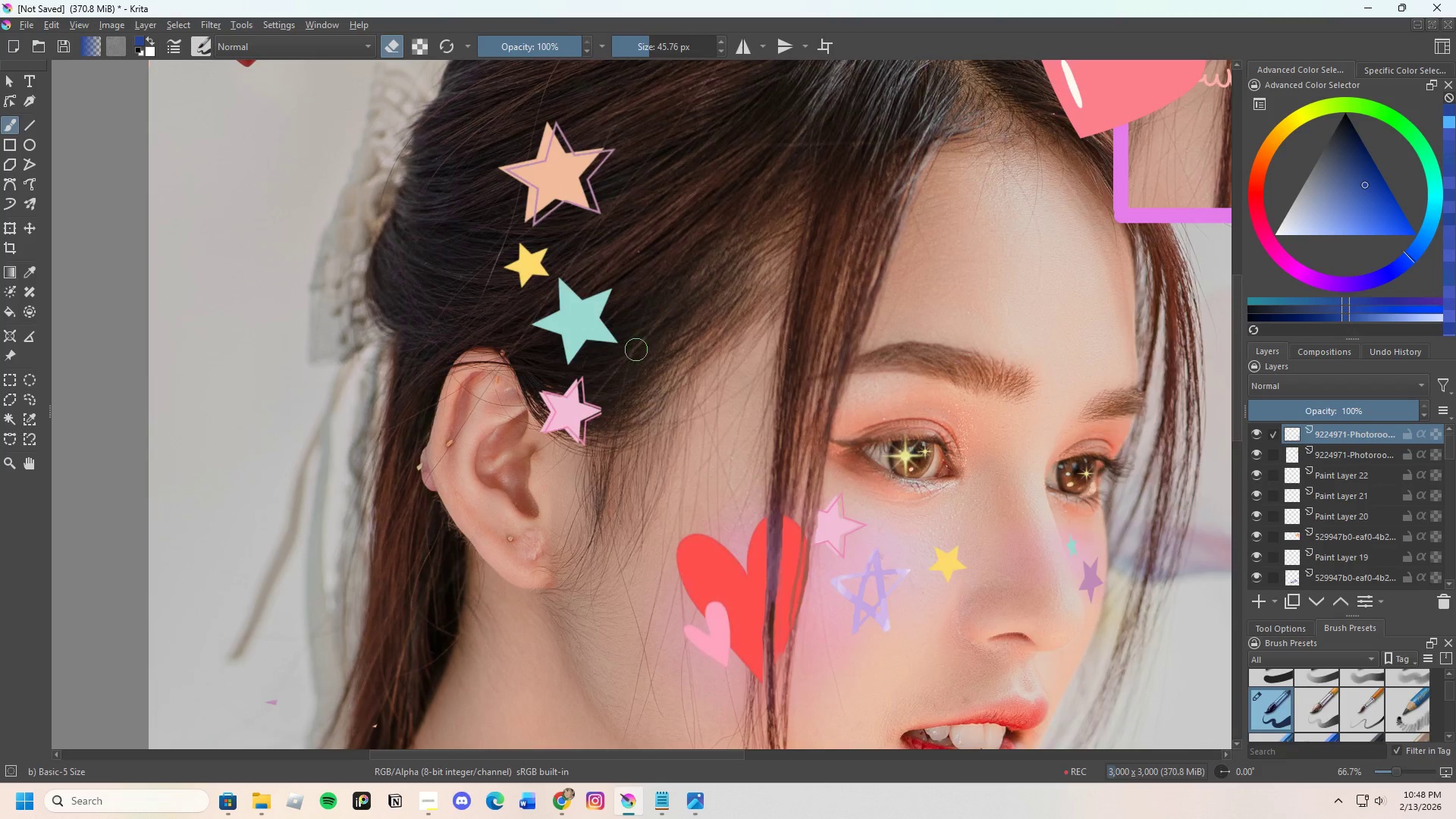 
scroll: coordinate [629, 362], scroll_direction: down, amount: 1.0
 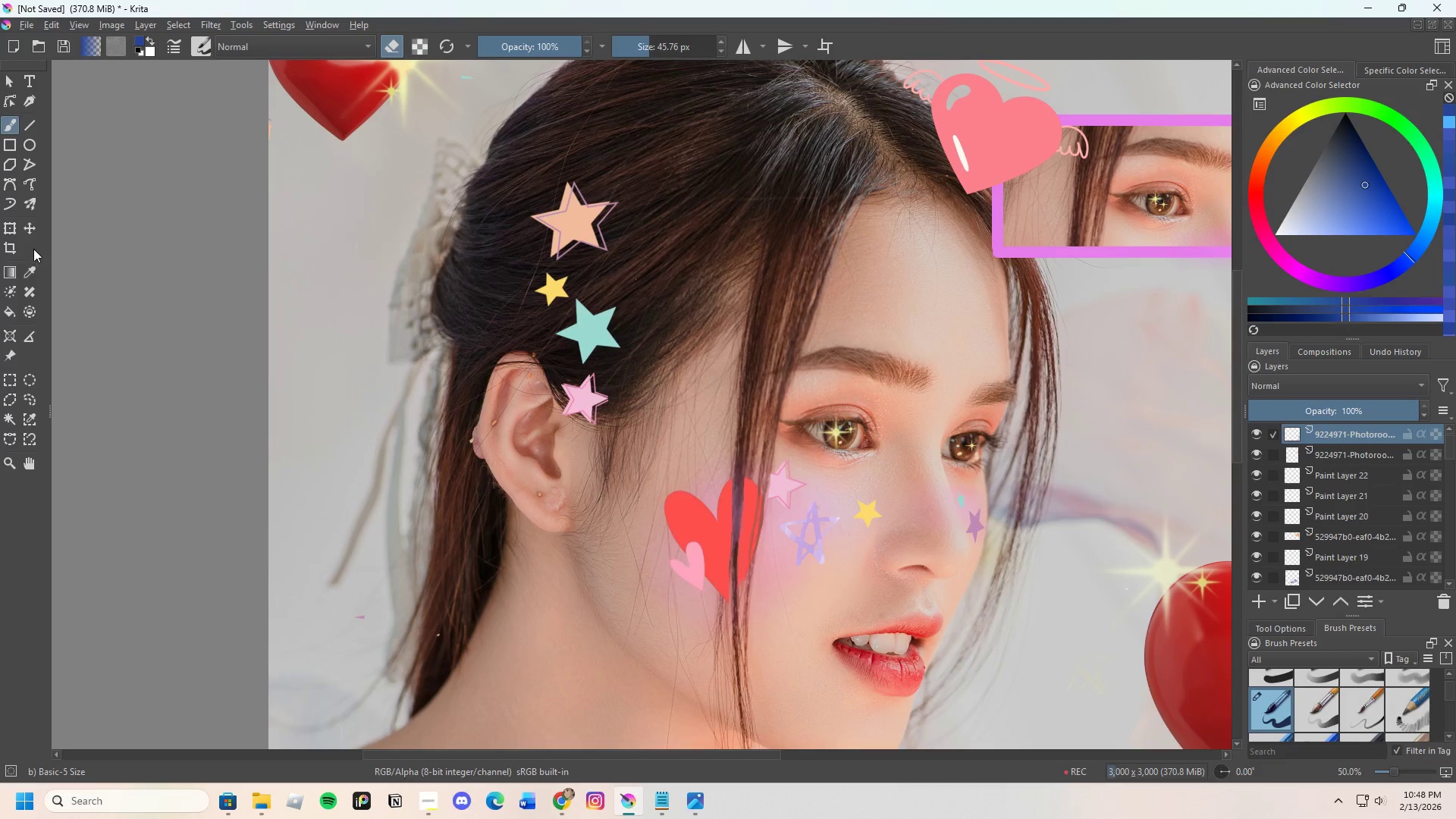 
left_click([8, 233])
 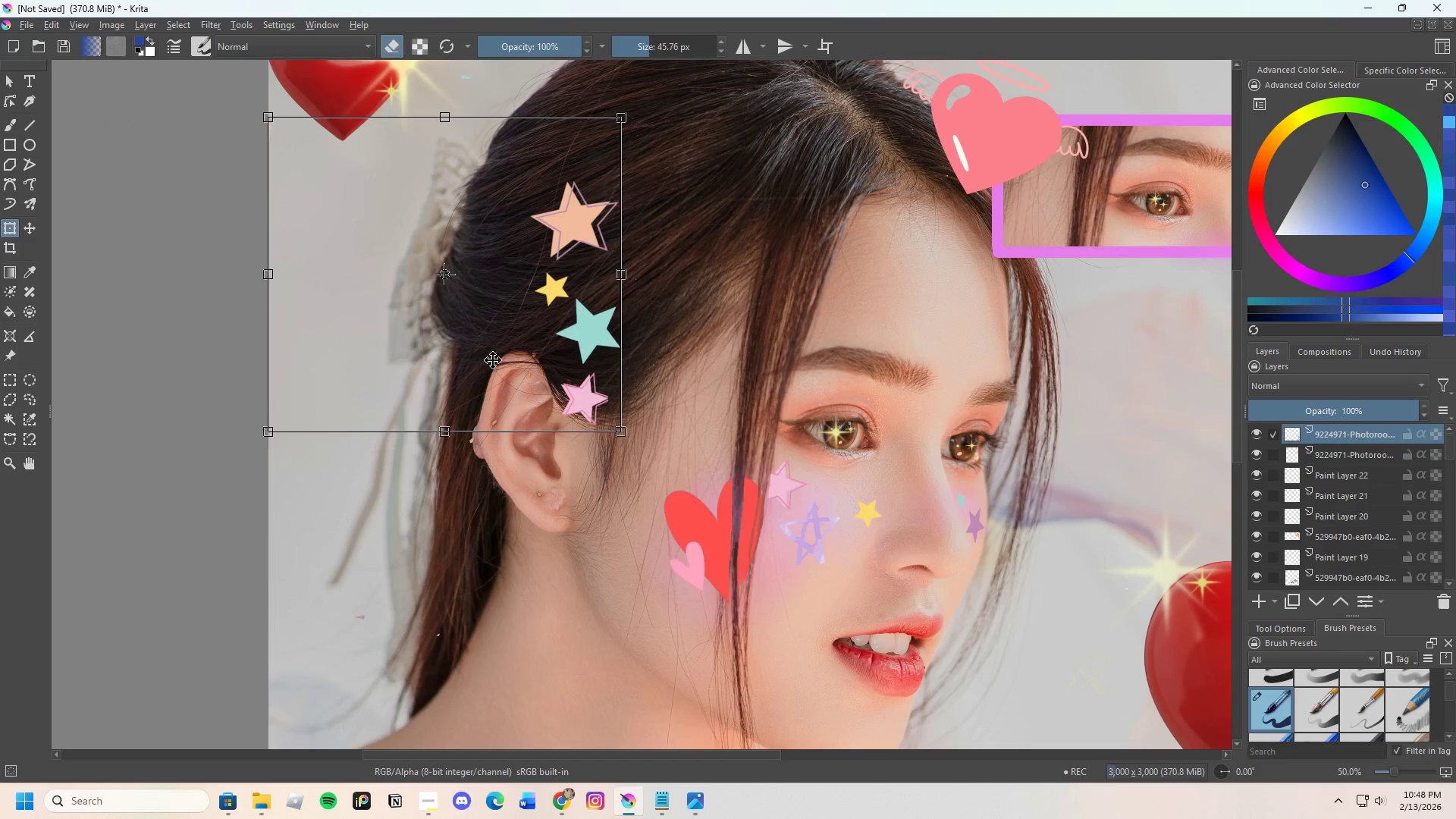 
left_click_drag(start_coordinate=[496, 358], to_coordinate=[592, 175])
 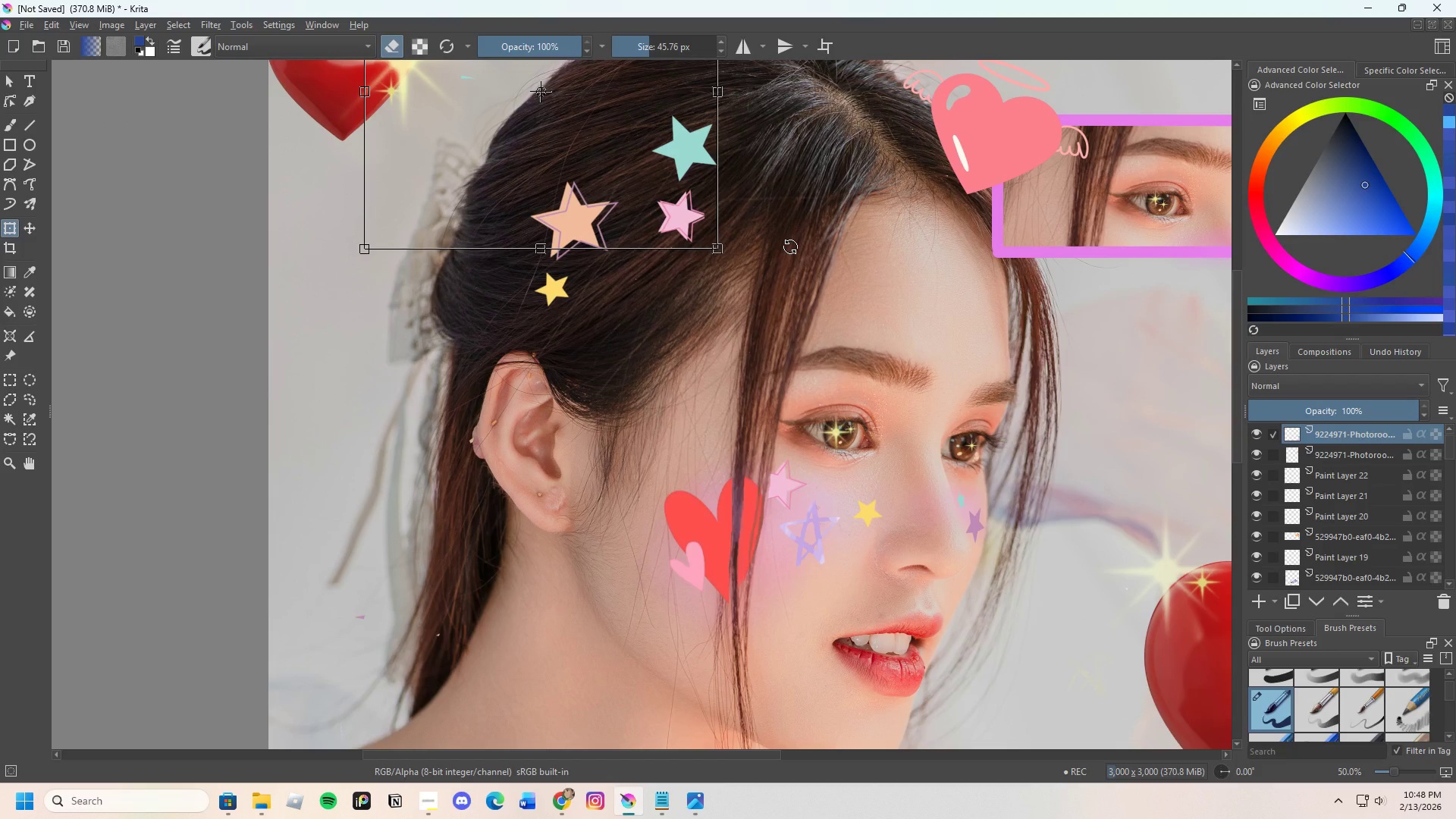 
key(Enter)
 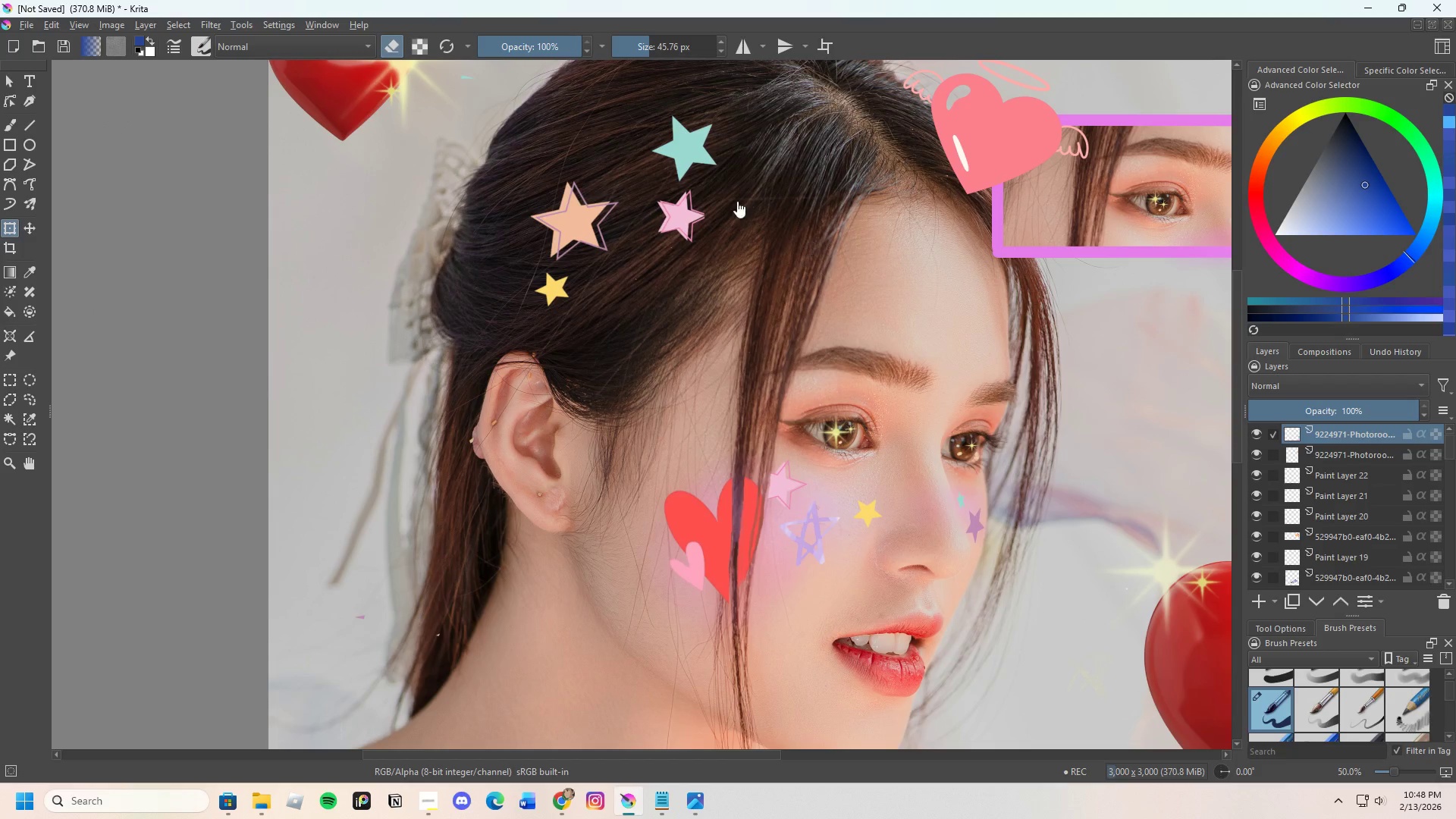 
scroll: coordinate [692, 178], scroll_direction: up, amount: 1.0
 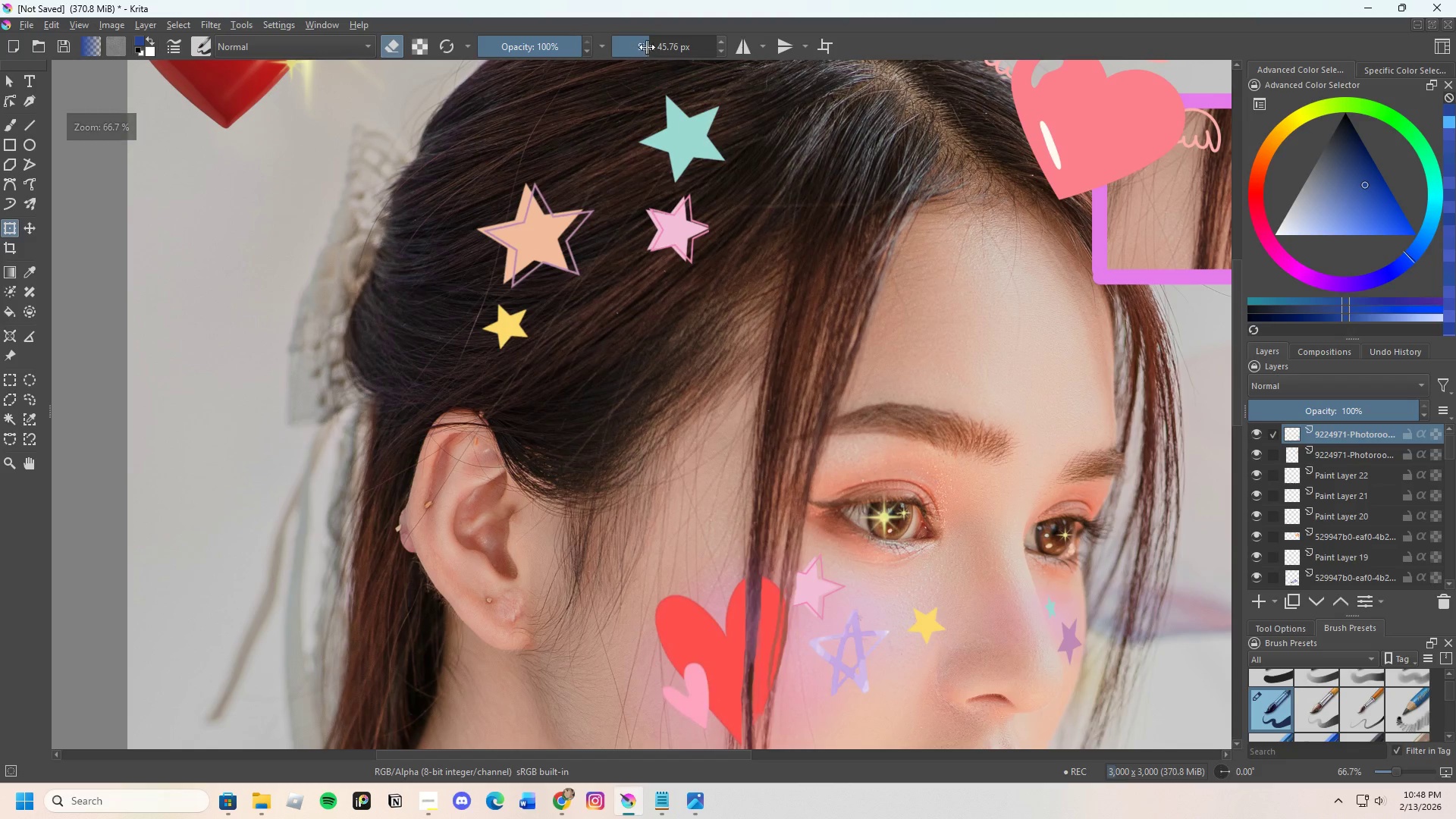 
left_click_drag(start_coordinate=[651, 44], to_coordinate=[626, 53])
 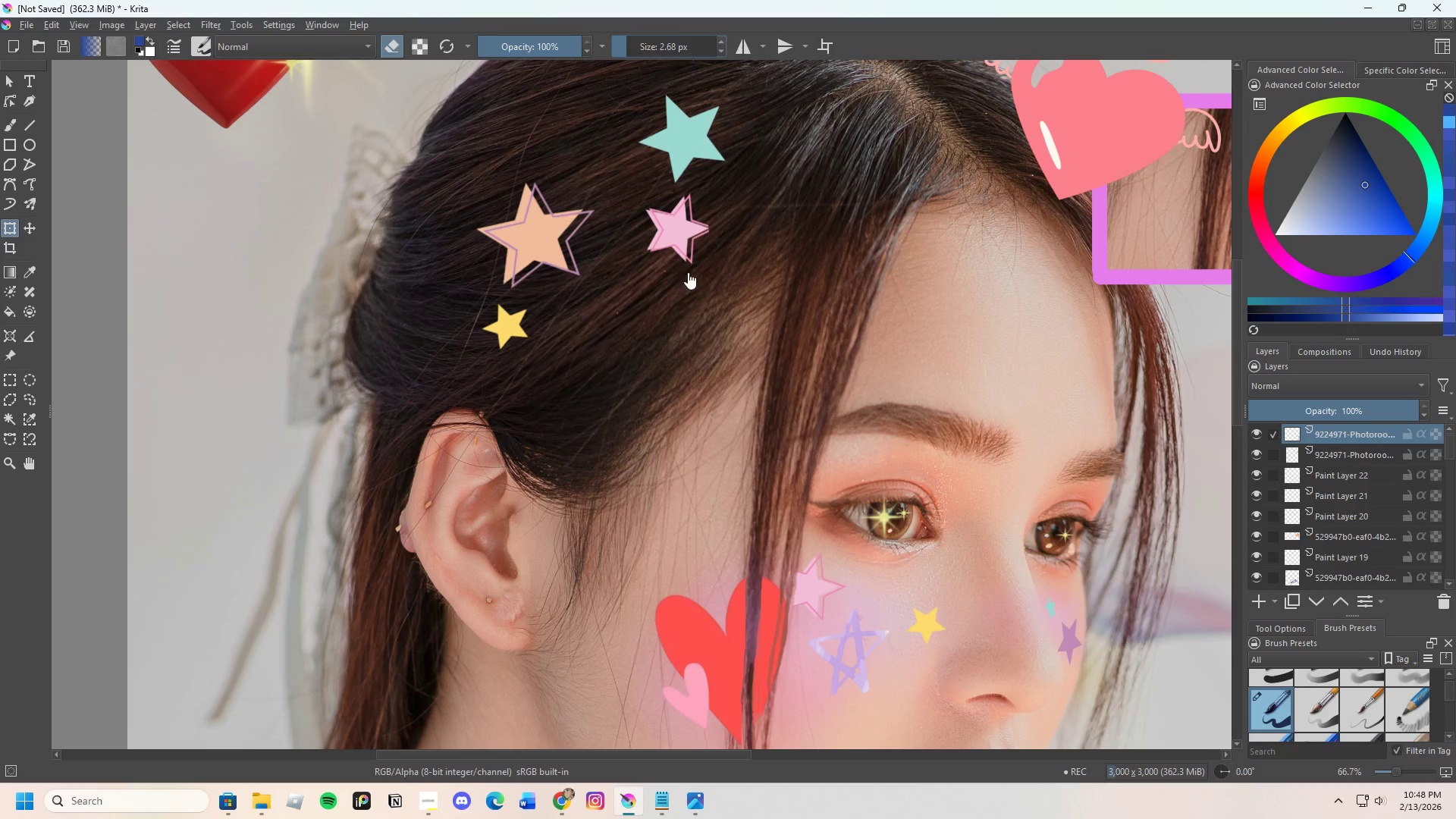 
key(E)
 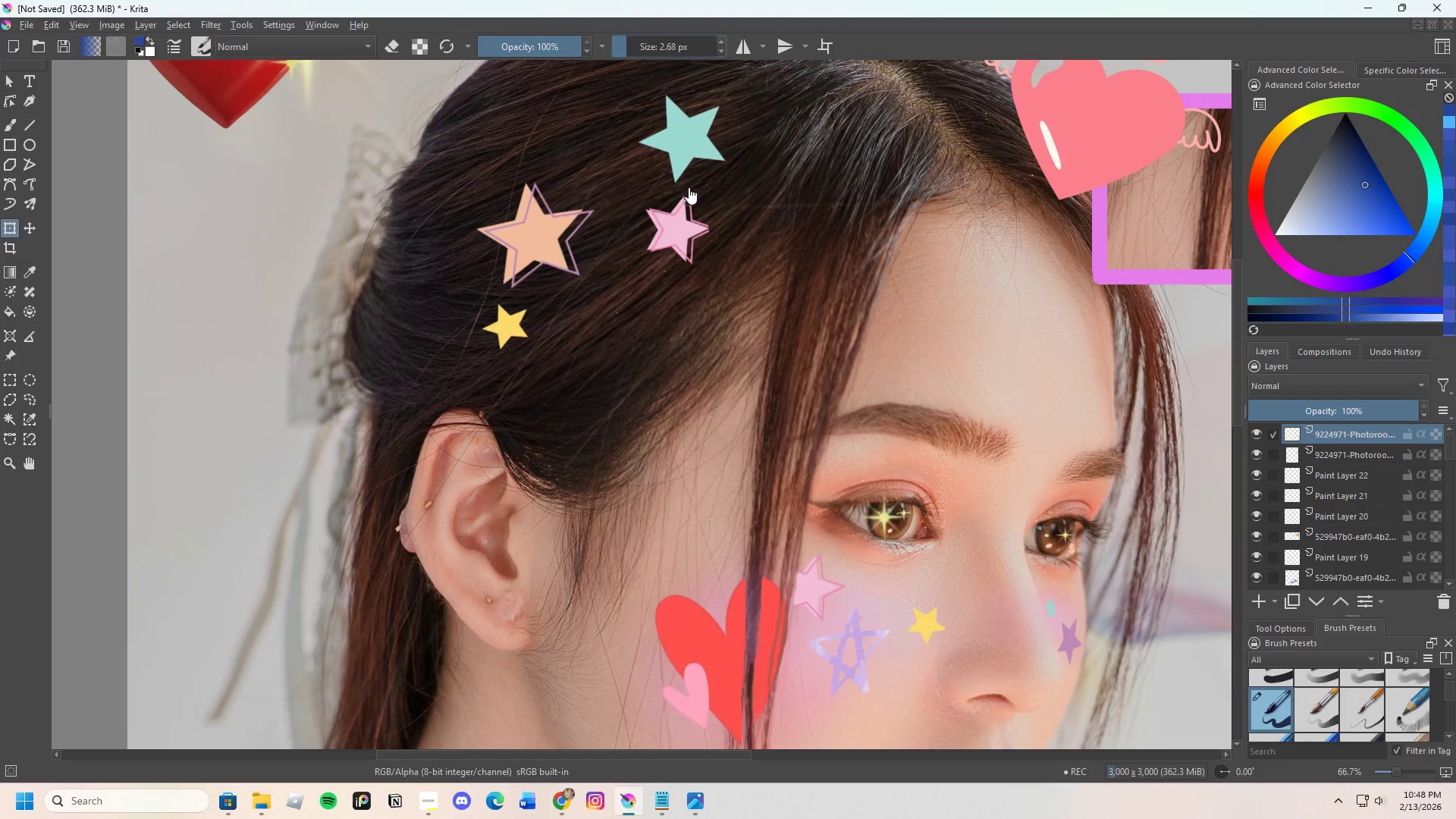 
scroll: coordinate [727, 231], scroll_direction: up, amount: 2.0
 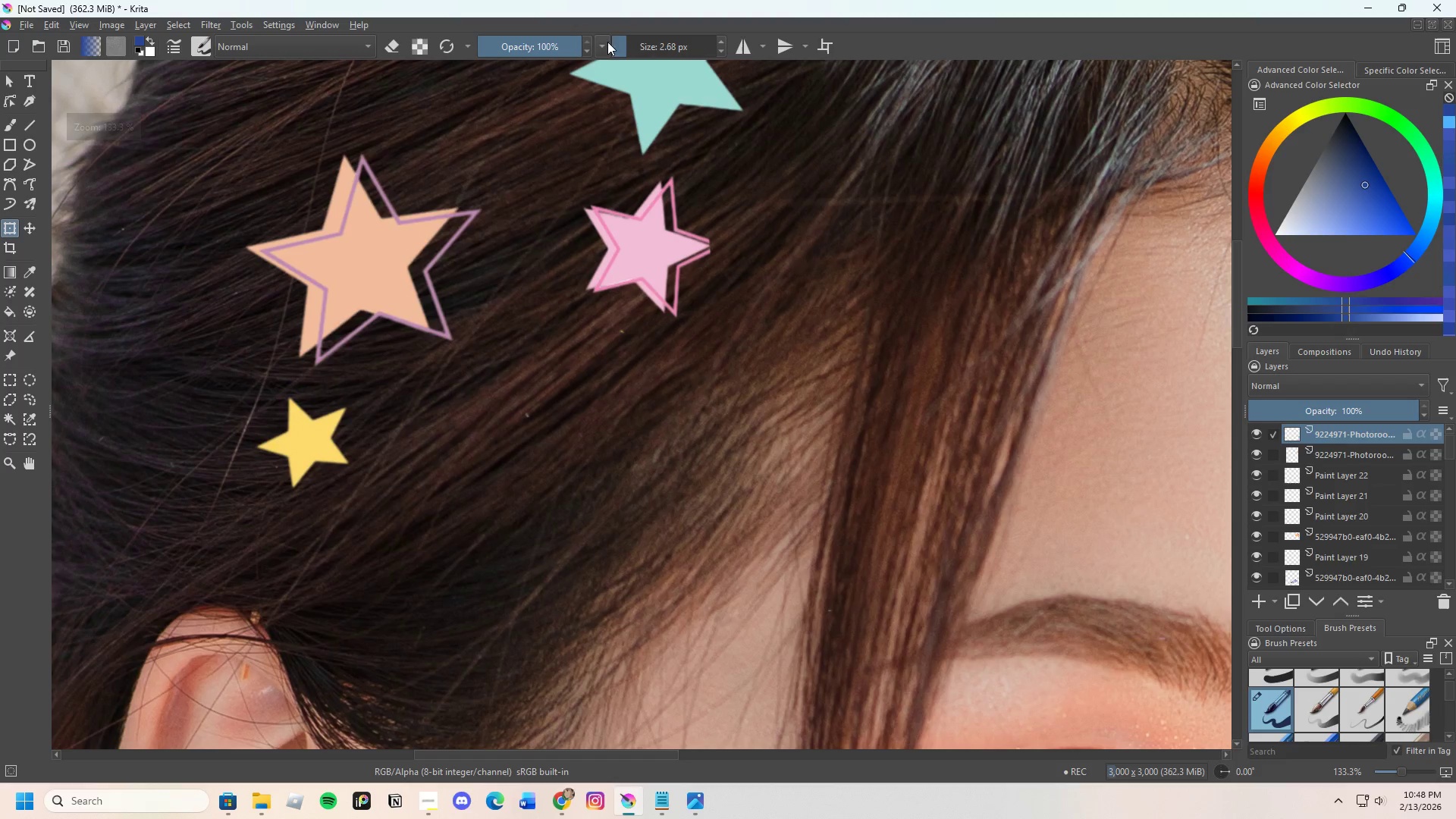 
left_click_drag(start_coordinate=[623, 46], to_coordinate=[632, 44])
 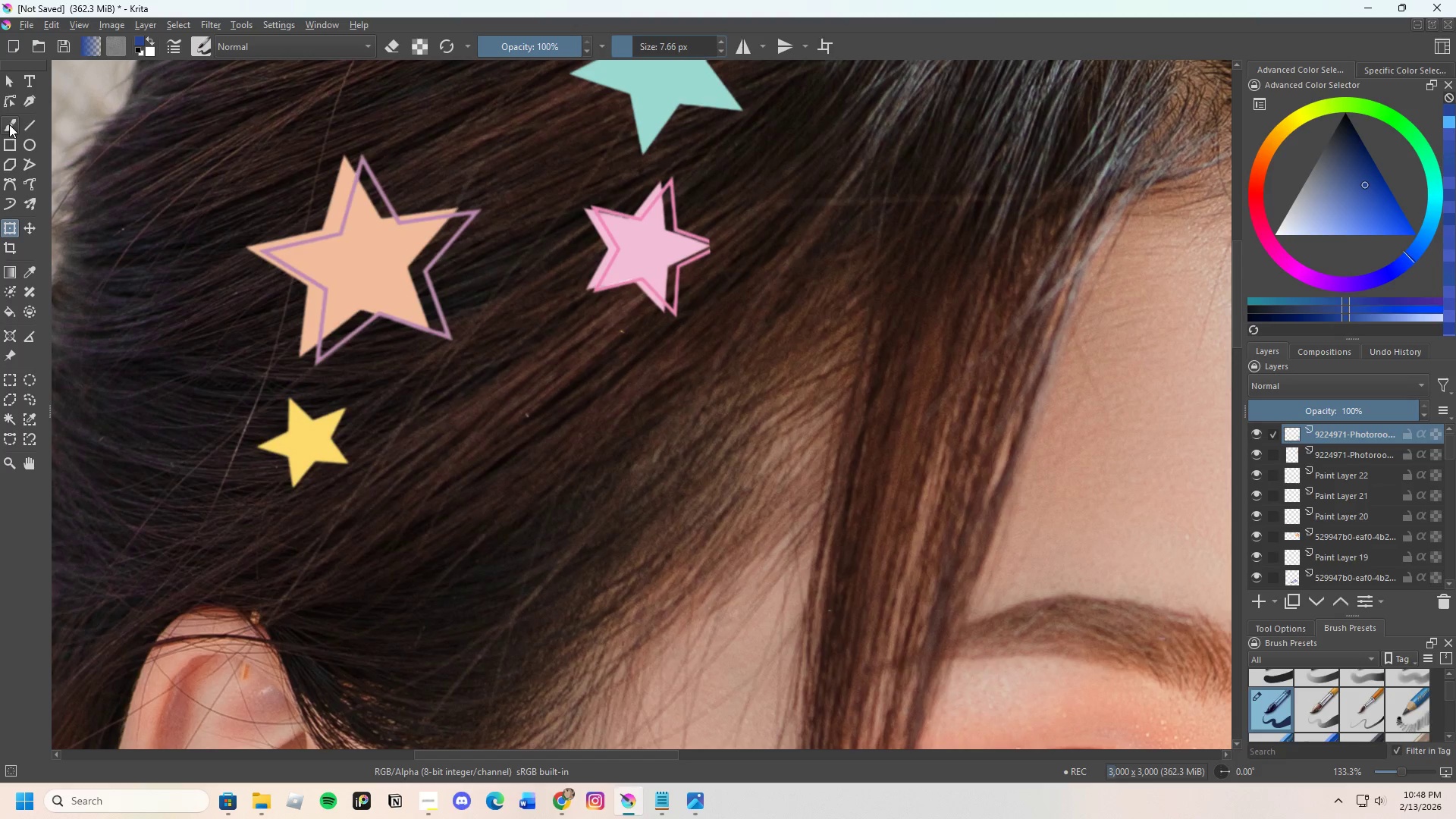 
scroll: coordinate [699, 228], scroll_direction: up, amount: 1.0
 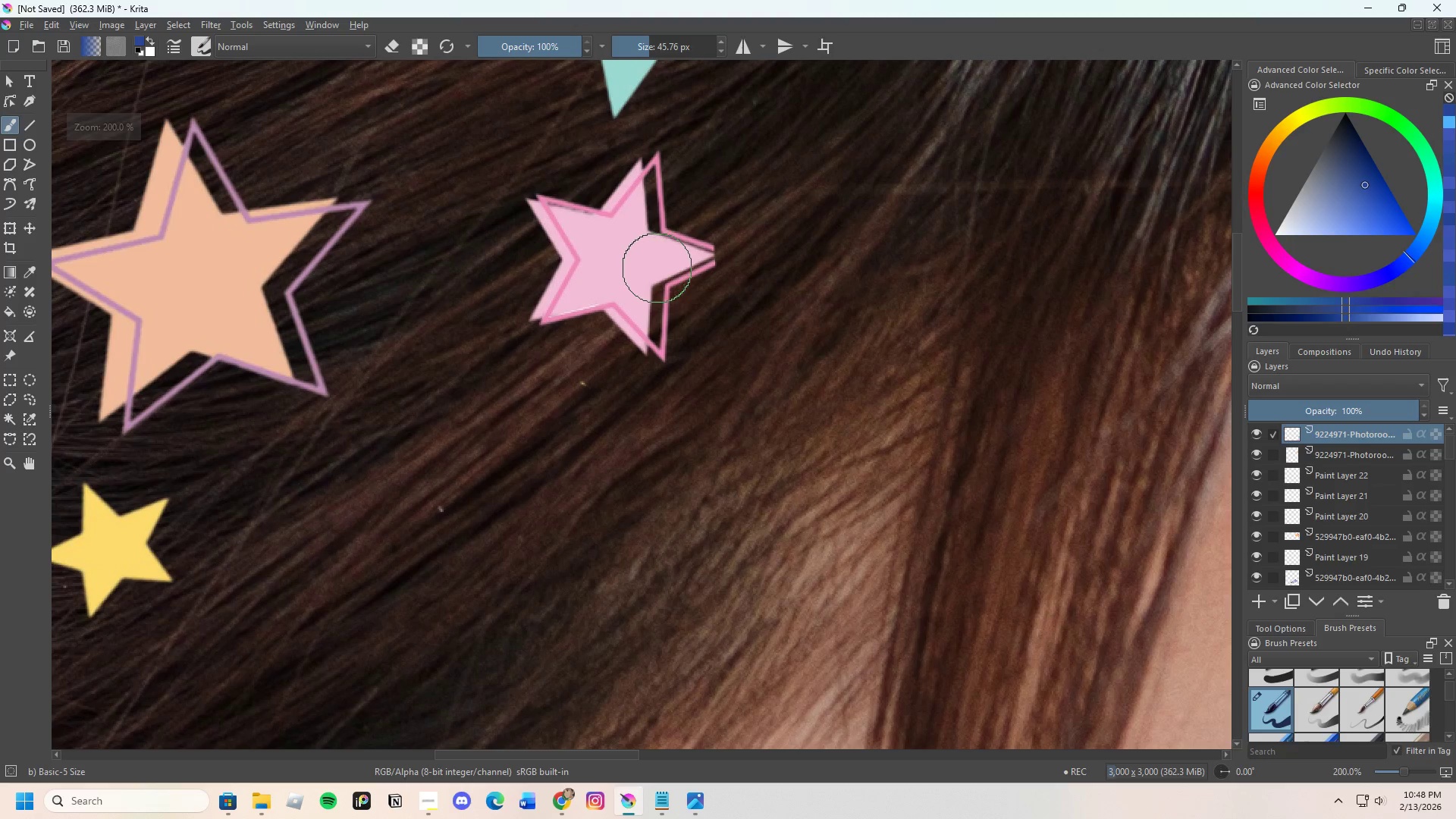 
hold_key(key=ControlLeft, duration=0.47)
left_click([659, 269])
 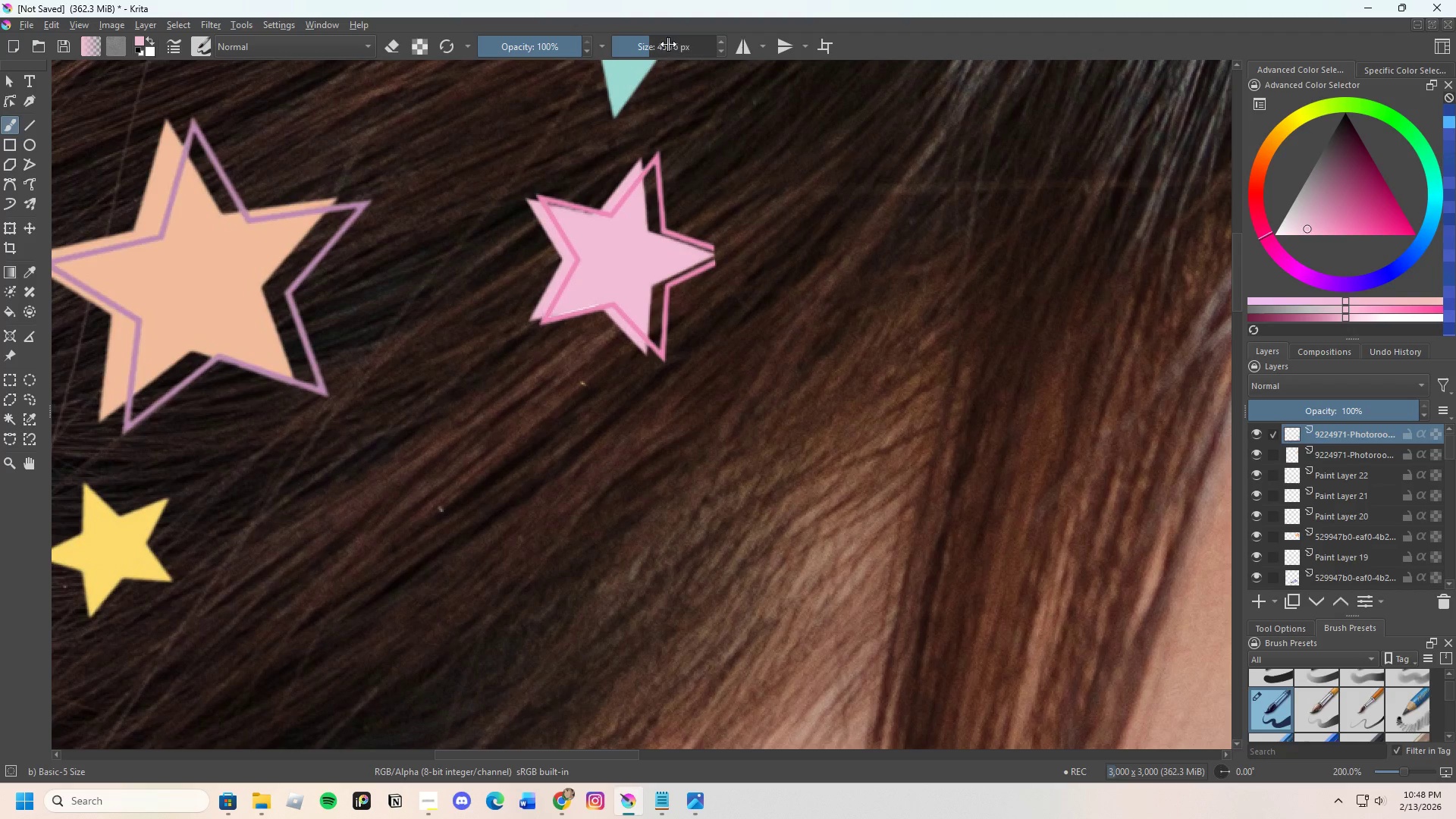 
left_click_drag(start_coordinate=[645, 44], to_coordinate=[632, 53])
 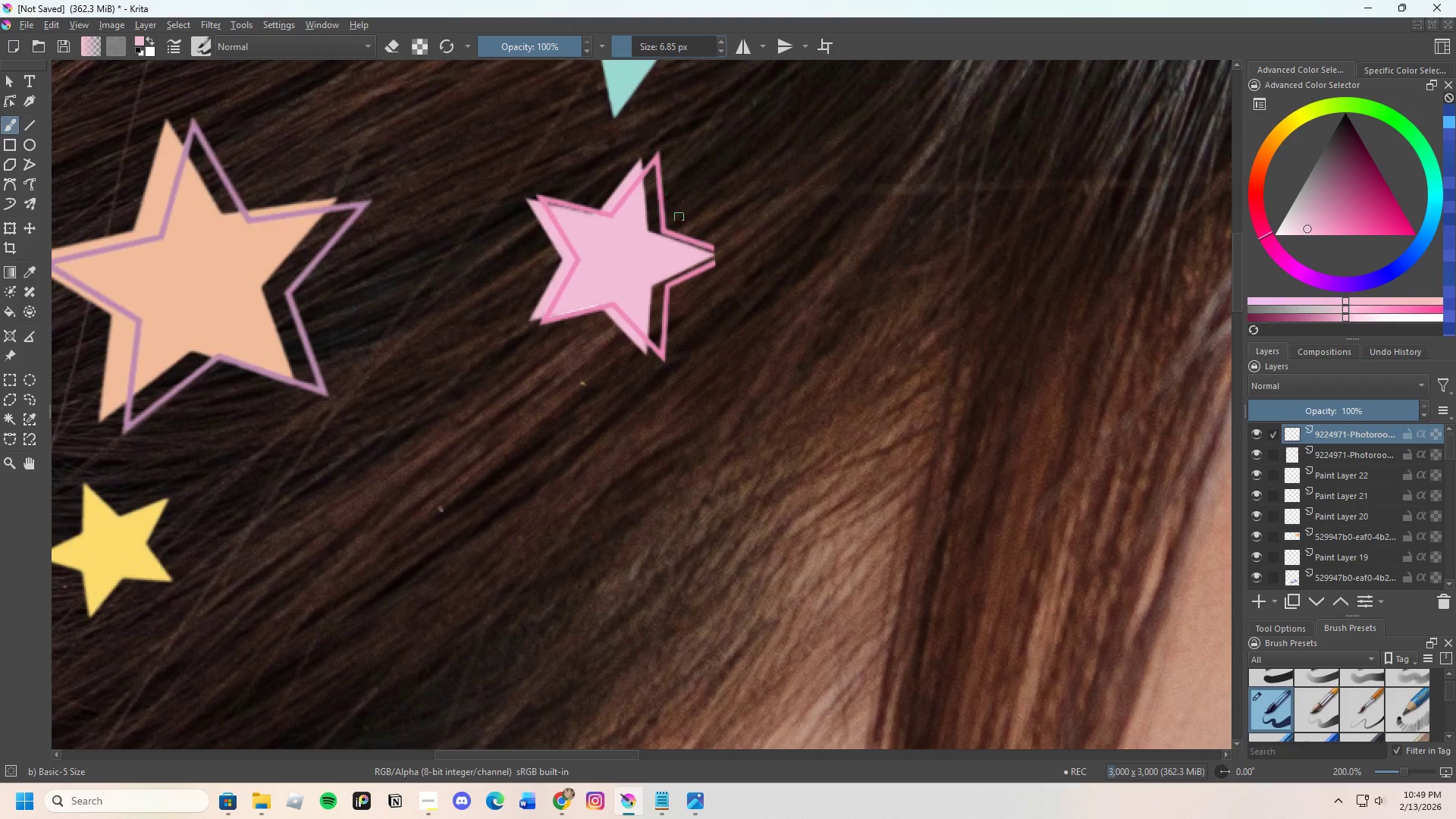 
scroll: coordinate [732, 260], scroll_direction: up, amount: 2.0
 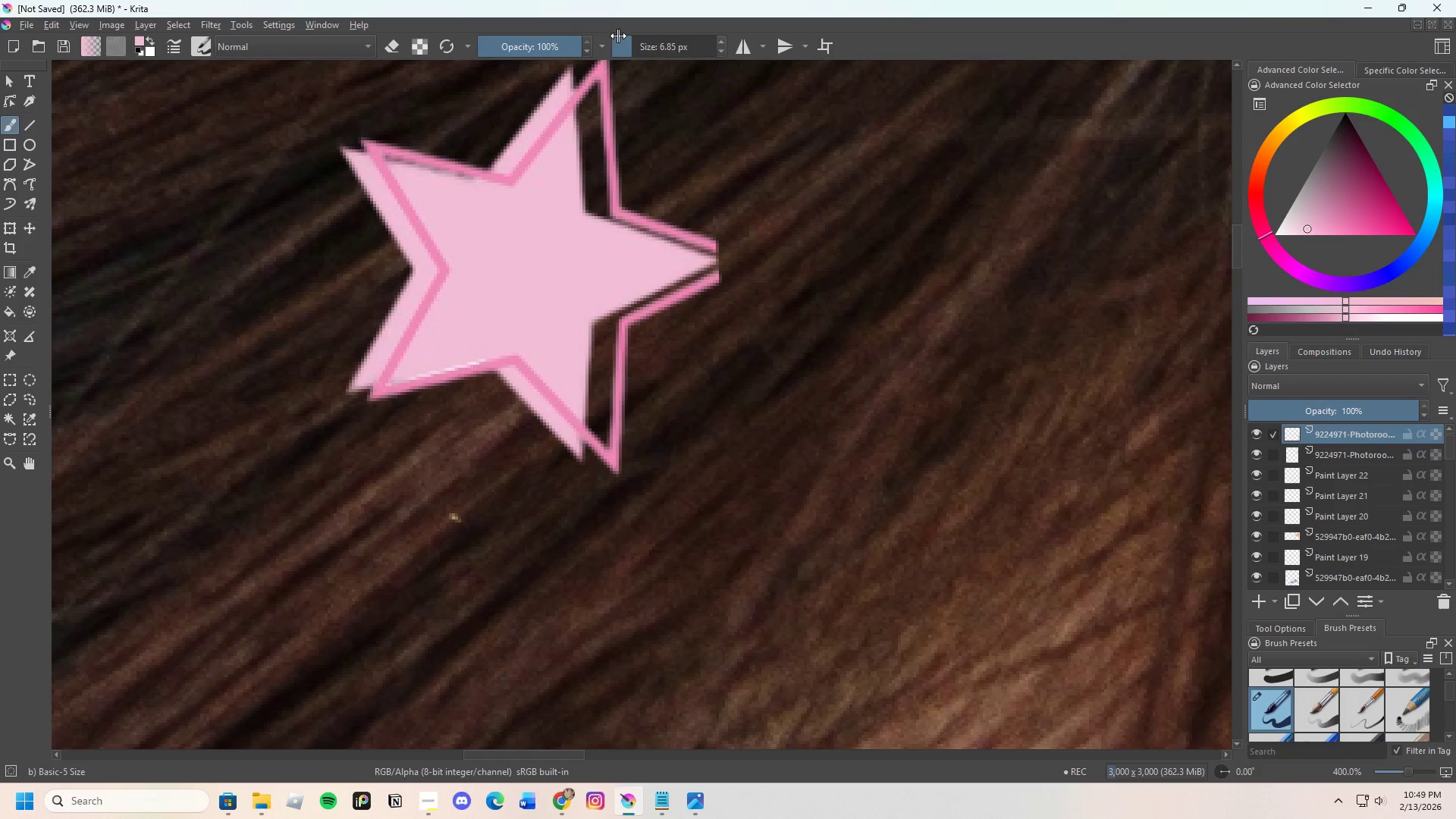 
left_click_drag(start_coordinate=[628, 42], to_coordinate=[622, 47])
 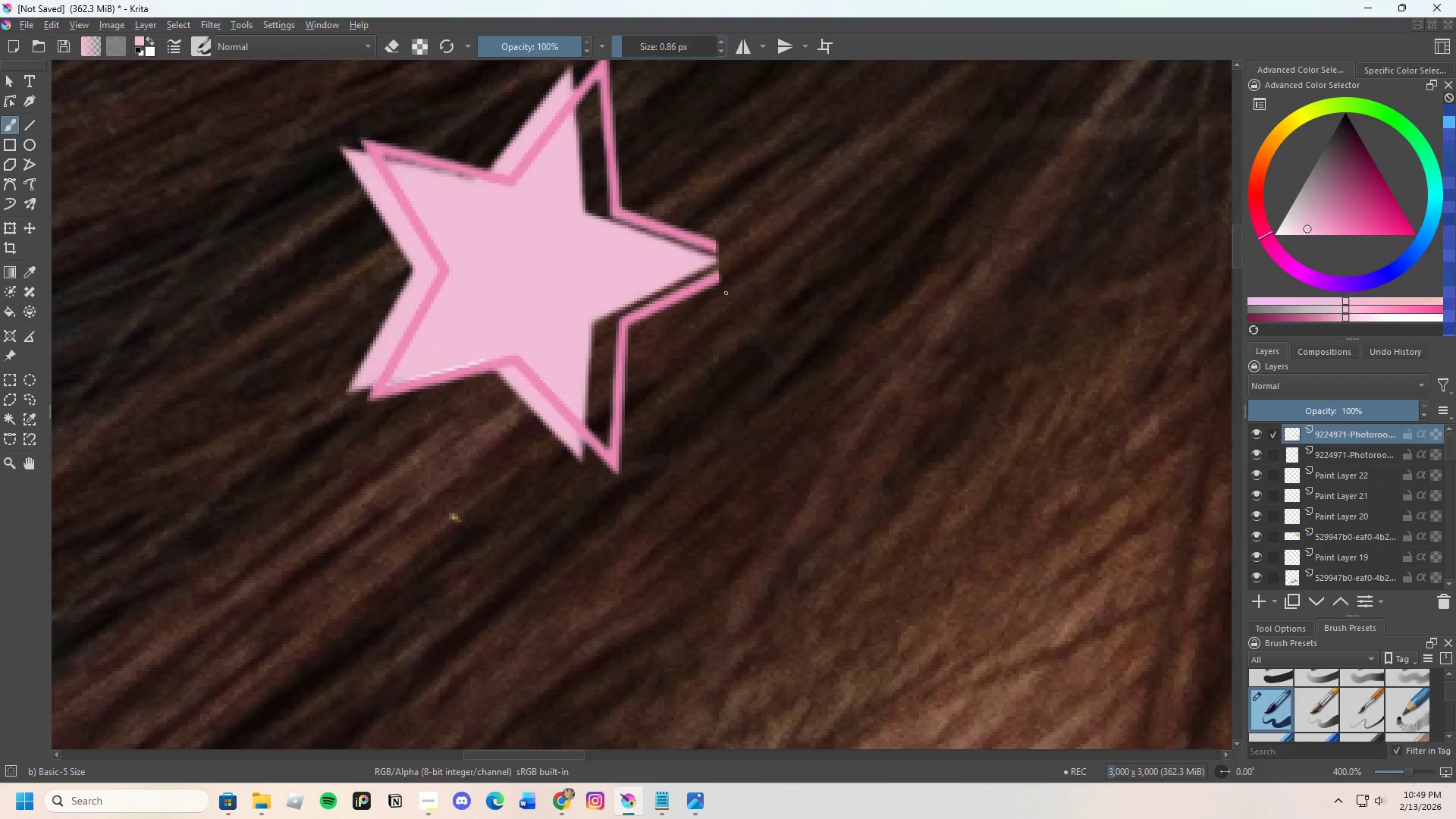 
scroll: coordinate [726, 293], scroll_direction: up, amount: 1.0
 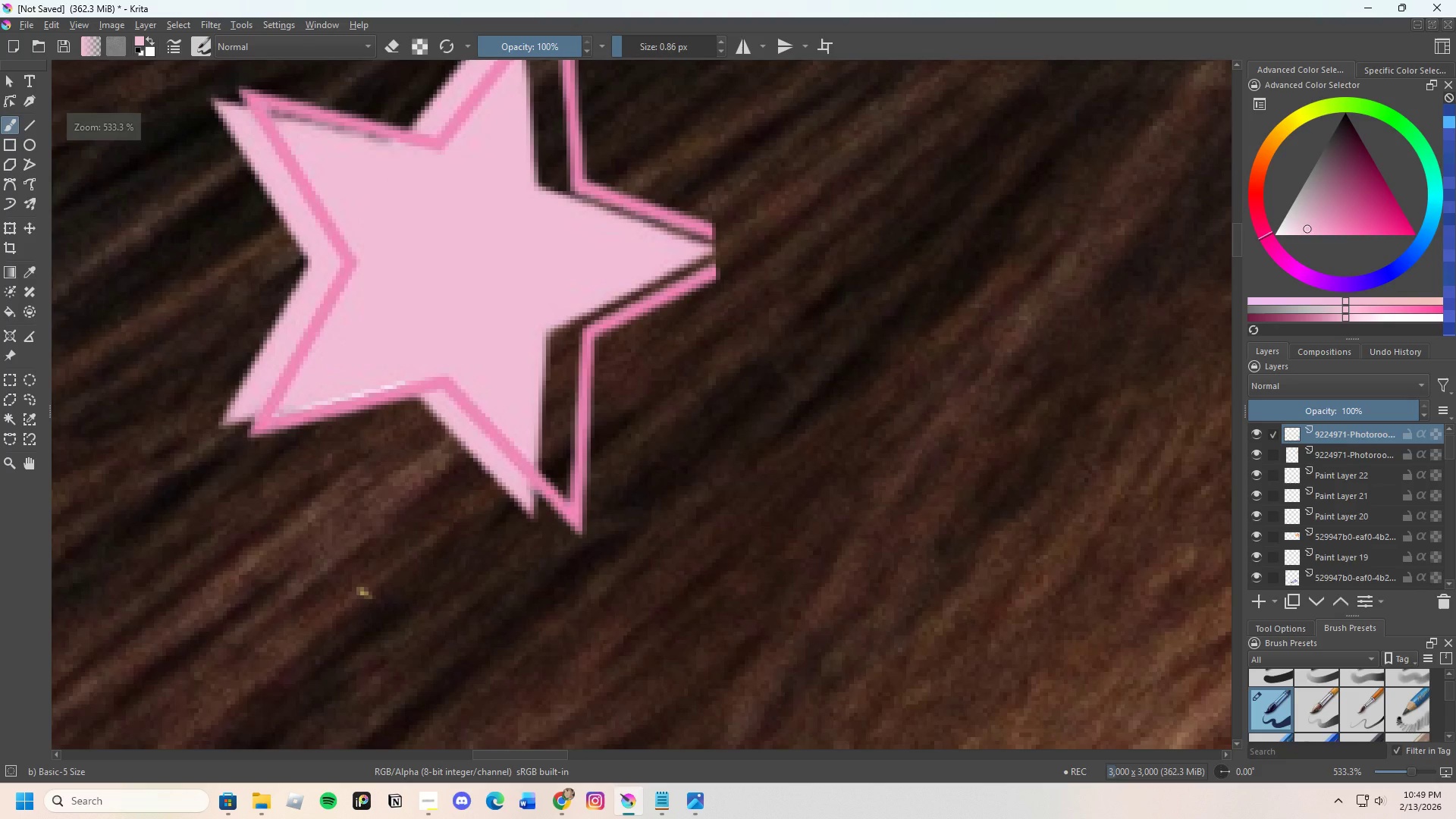 
hold_key(key=ControlLeft, duration=1.02)
 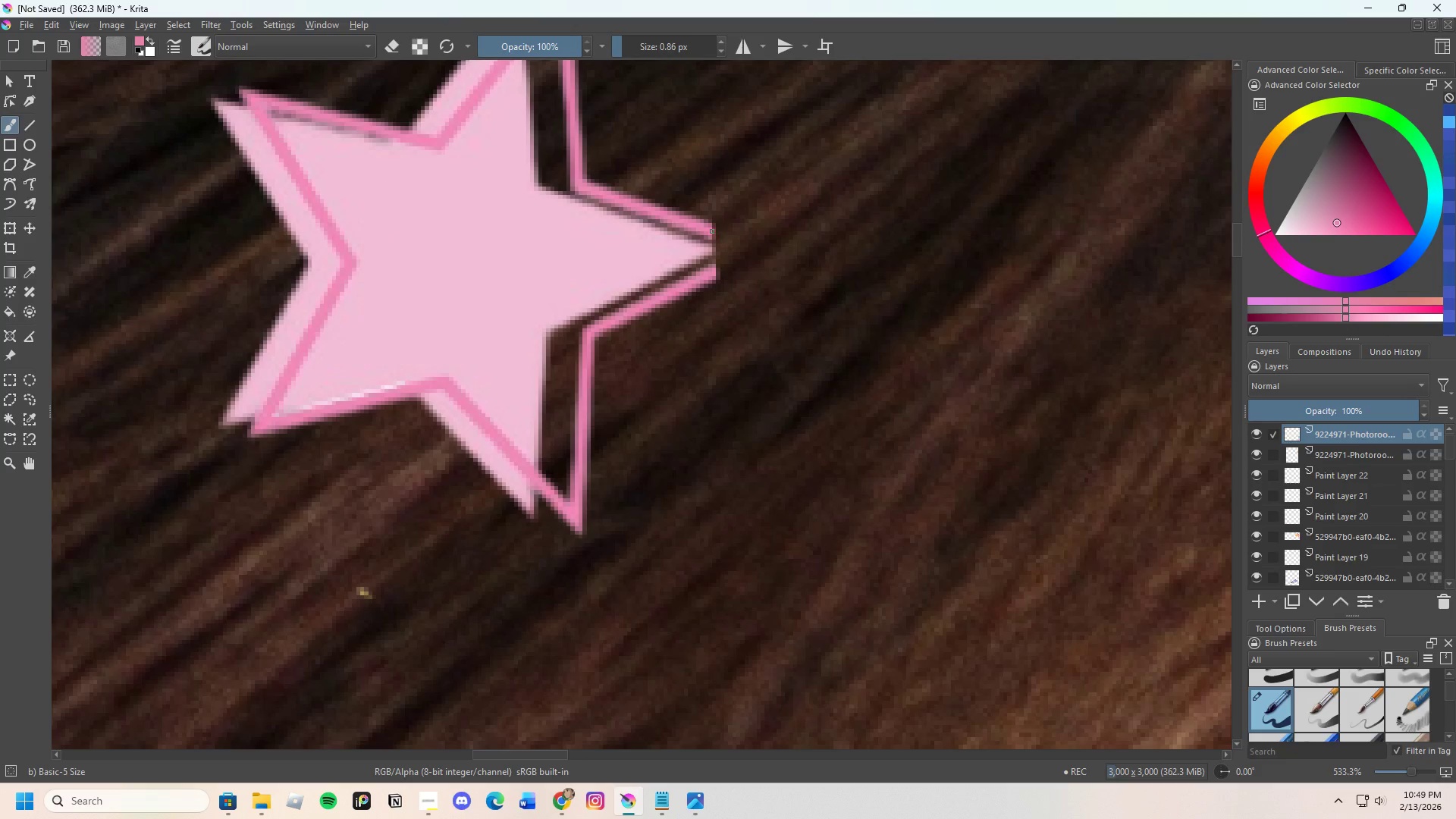 
left_click_drag(start_coordinate=[708, 231], to_coordinate=[739, 238])
 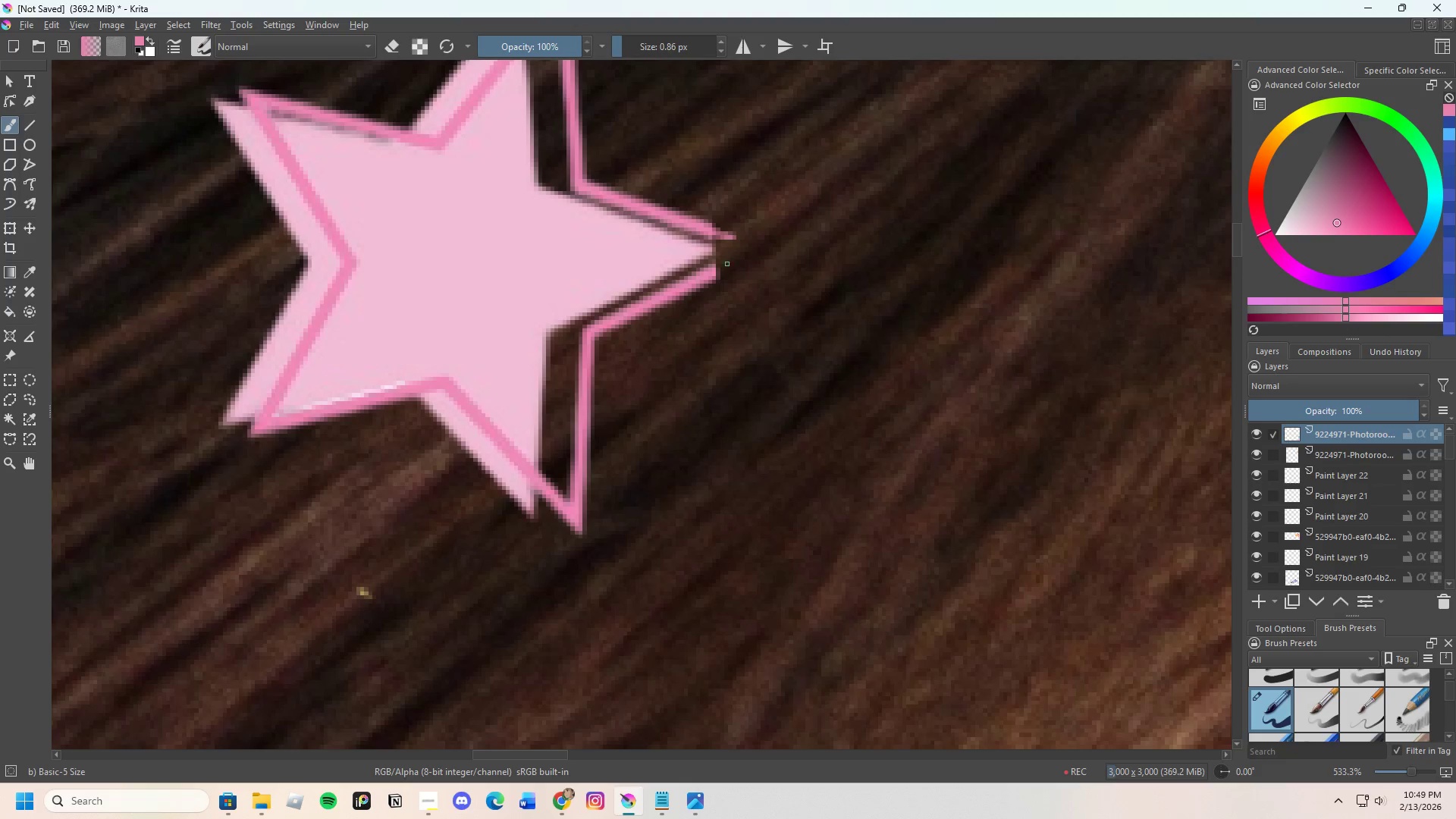 
left_click_drag(start_coordinate=[711, 233], to_coordinate=[748, 249])
 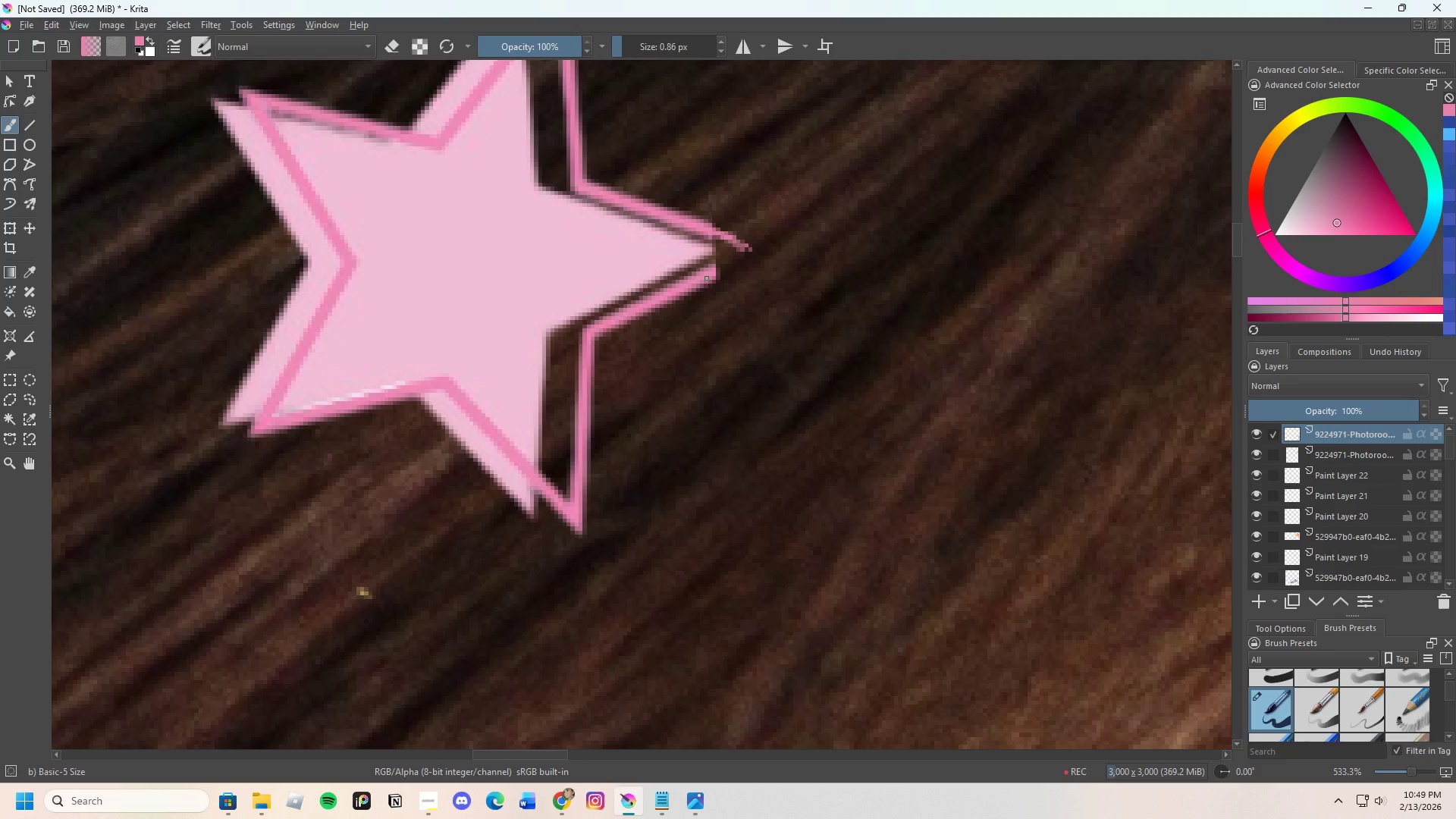 
left_click_drag(start_coordinate=[709, 276], to_coordinate=[717, 271])
 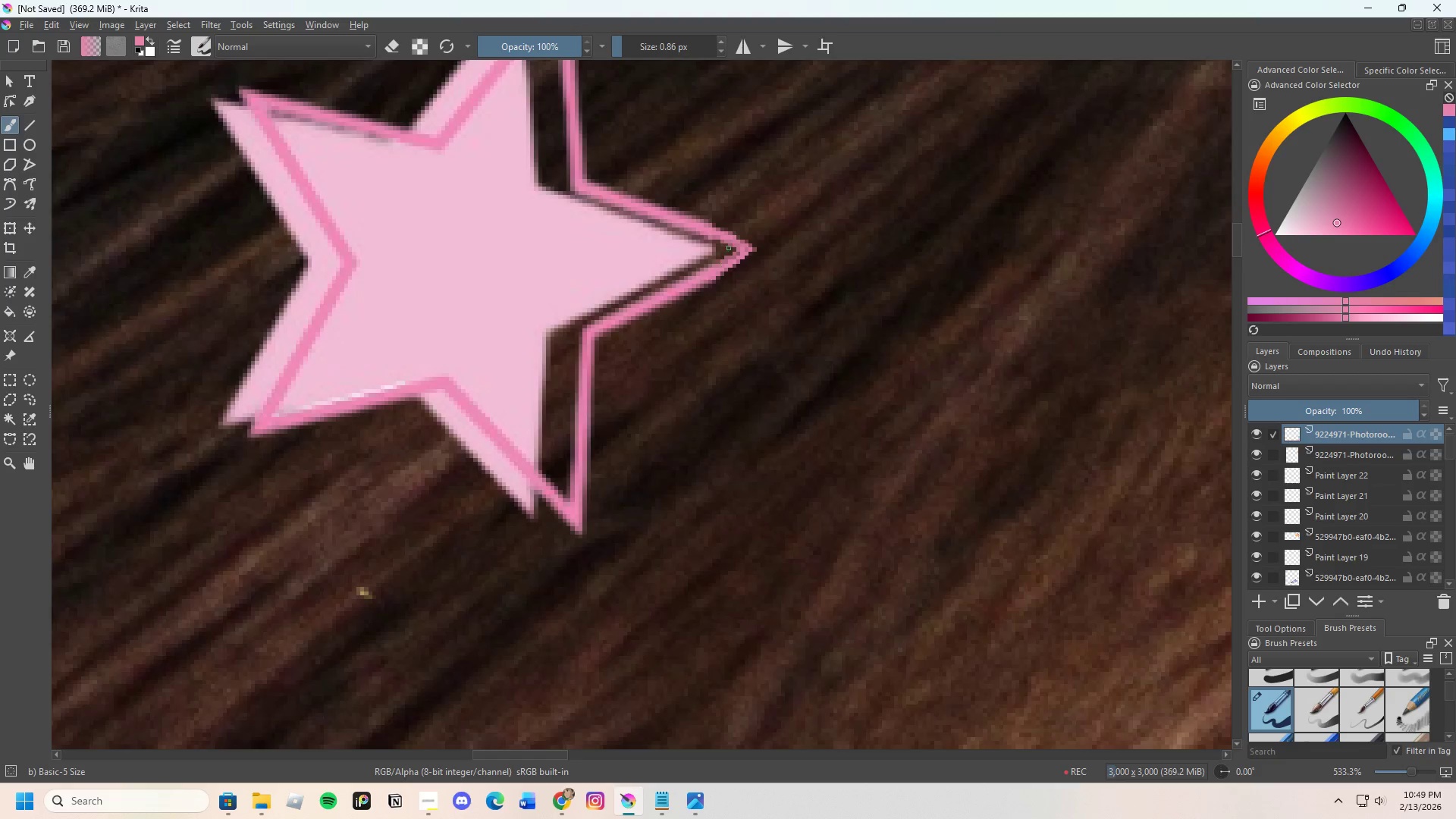 
scroll: coordinate [723, 238], scroll_direction: down, amount: 8.0
 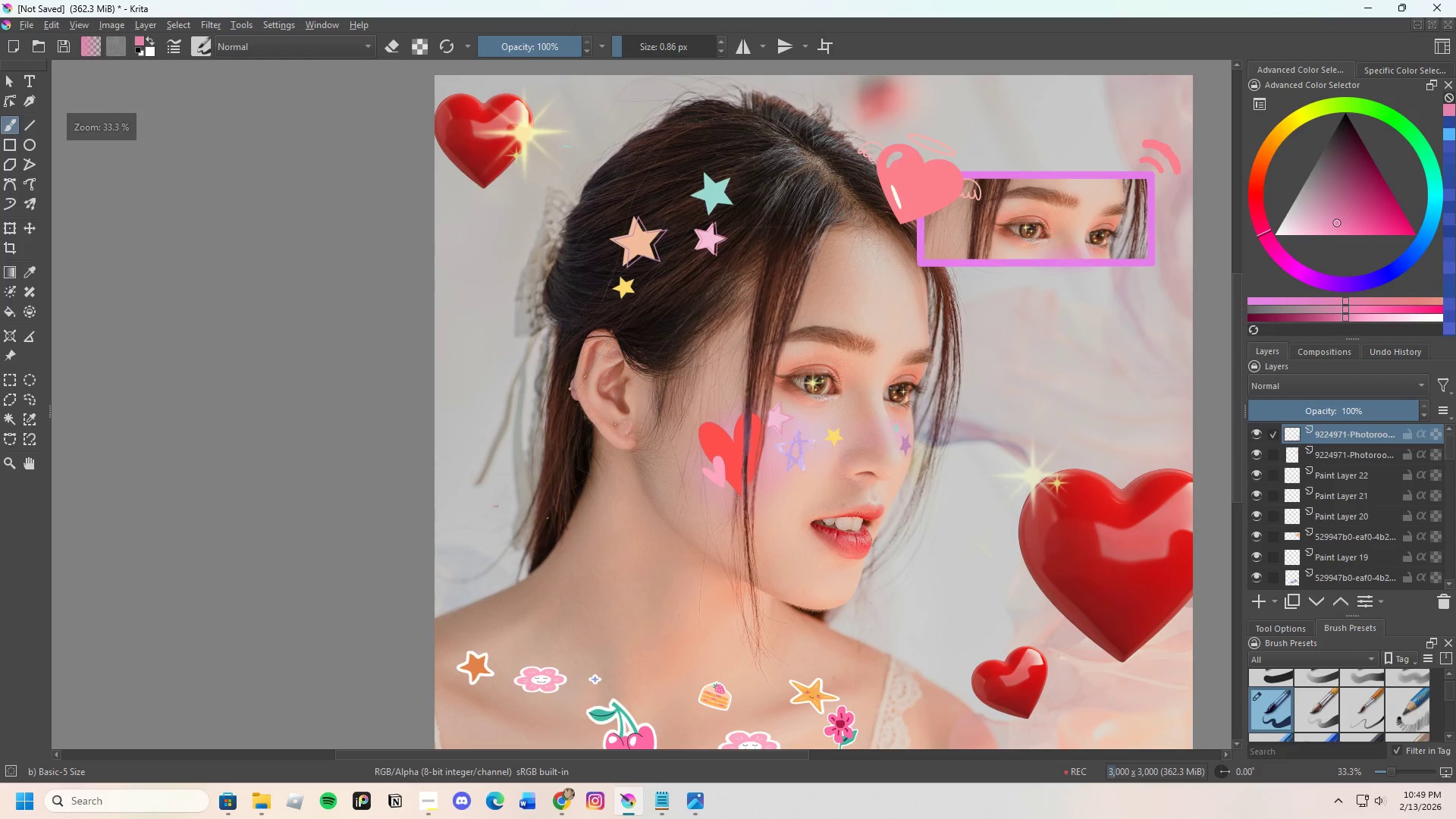 
scroll: coordinate [636, 436], scroll_direction: up, amount: 3.0
 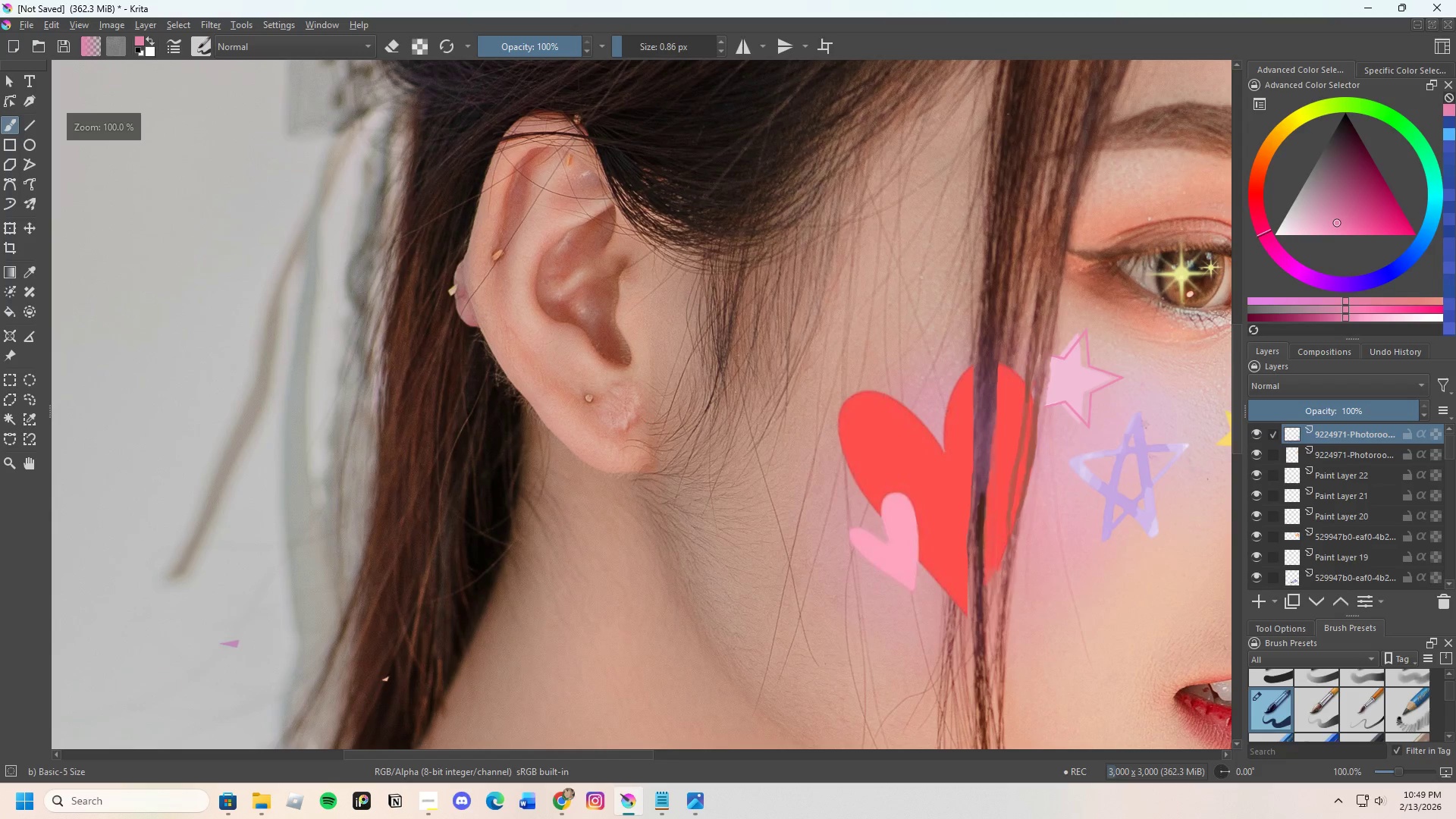 
scroll: coordinate [668, 293], scroll_direction: down, amount: 4.0
 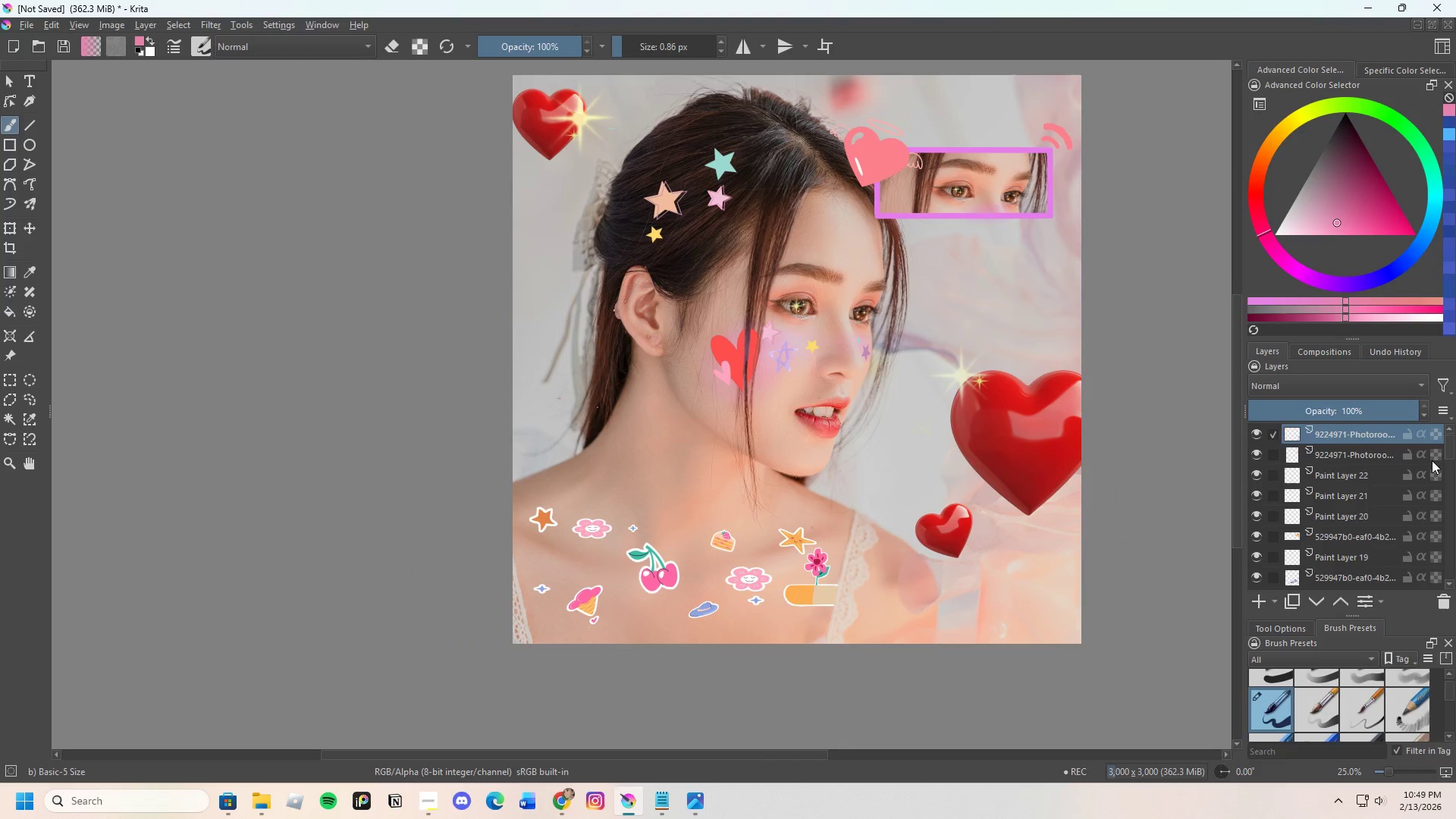 
left_click([1349, 460])
 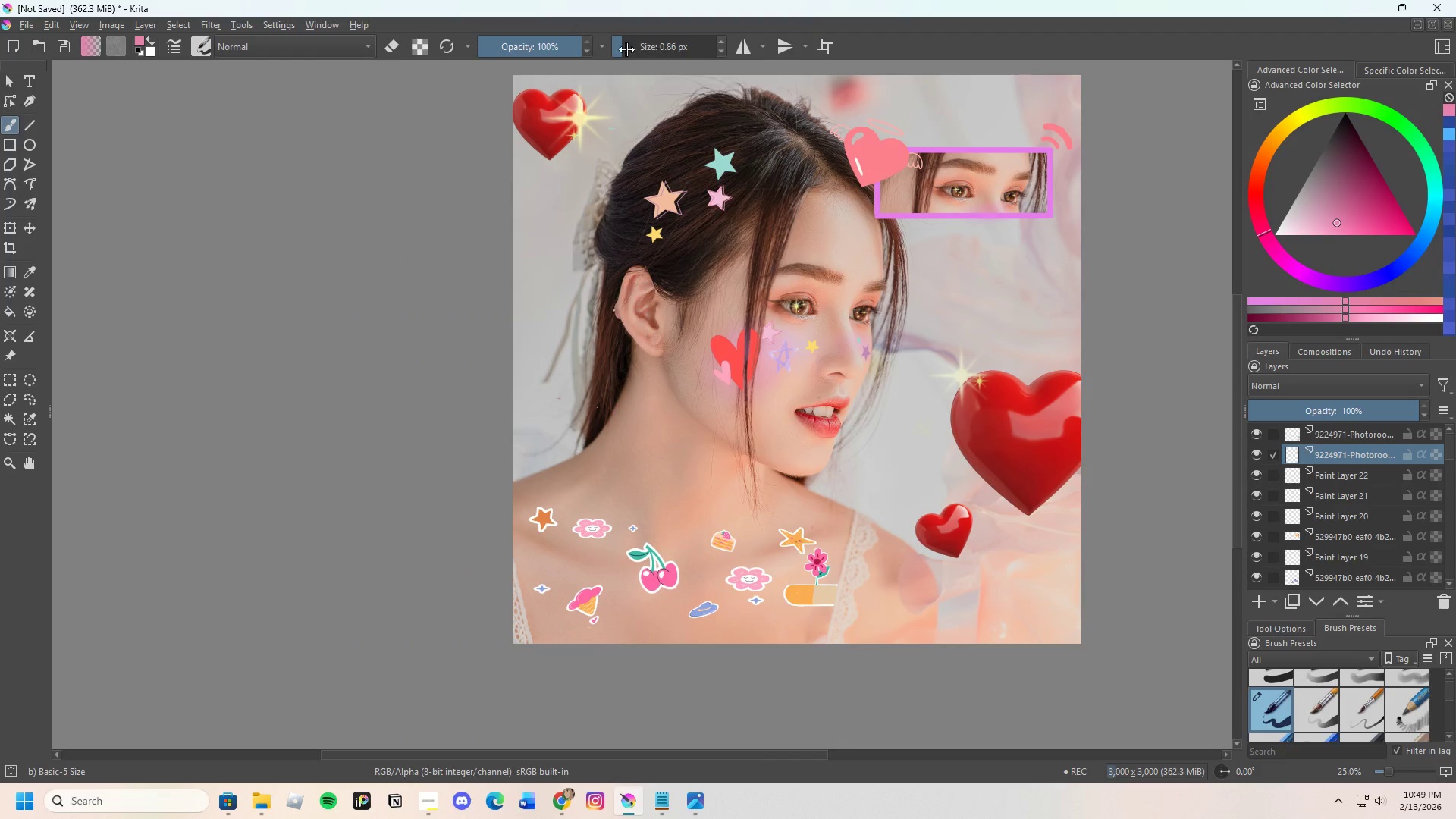 
left_click_drag(start_coordinate=[626, 48], to_coordinate=[648, 49])
 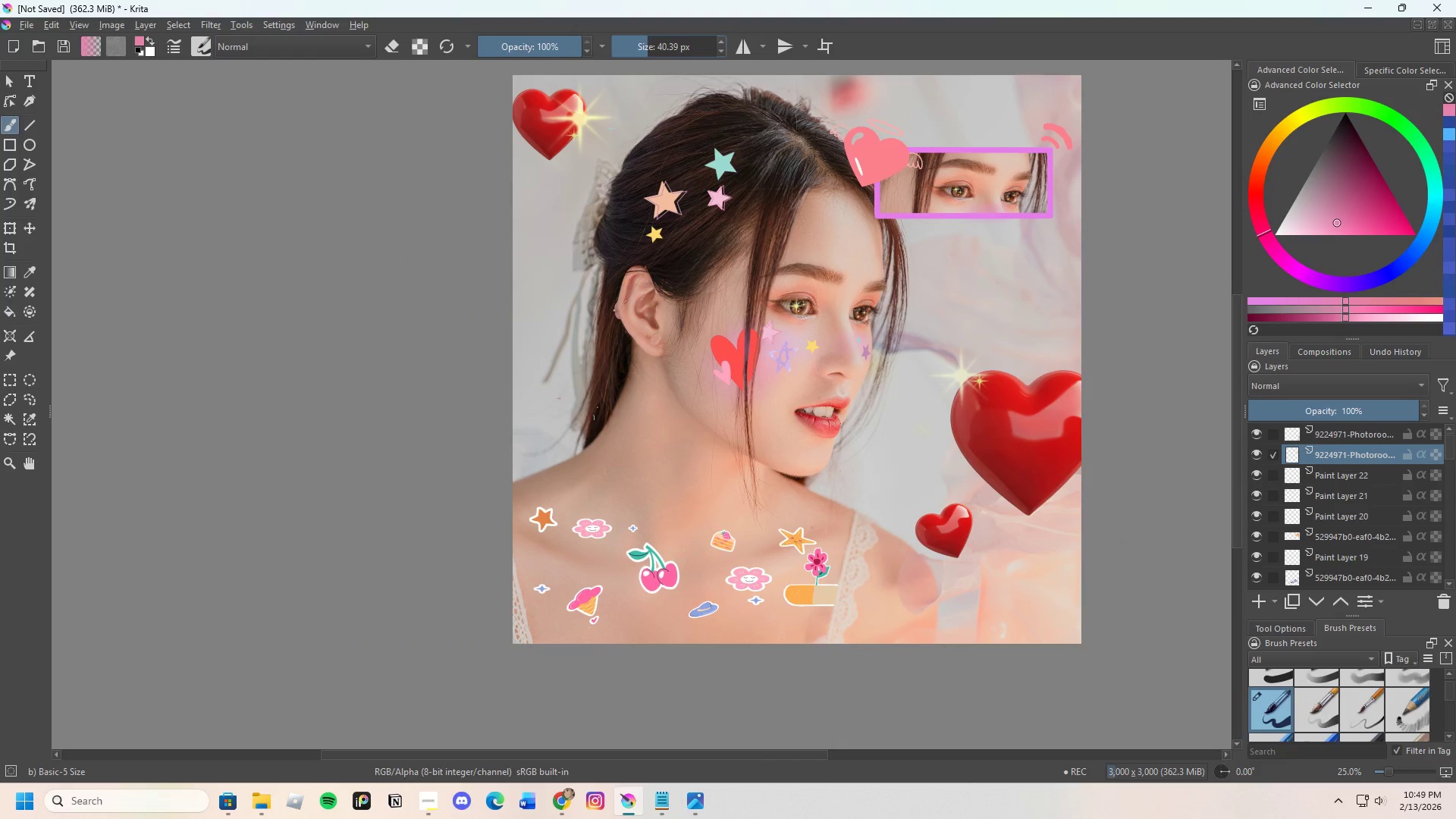 
key(E)
 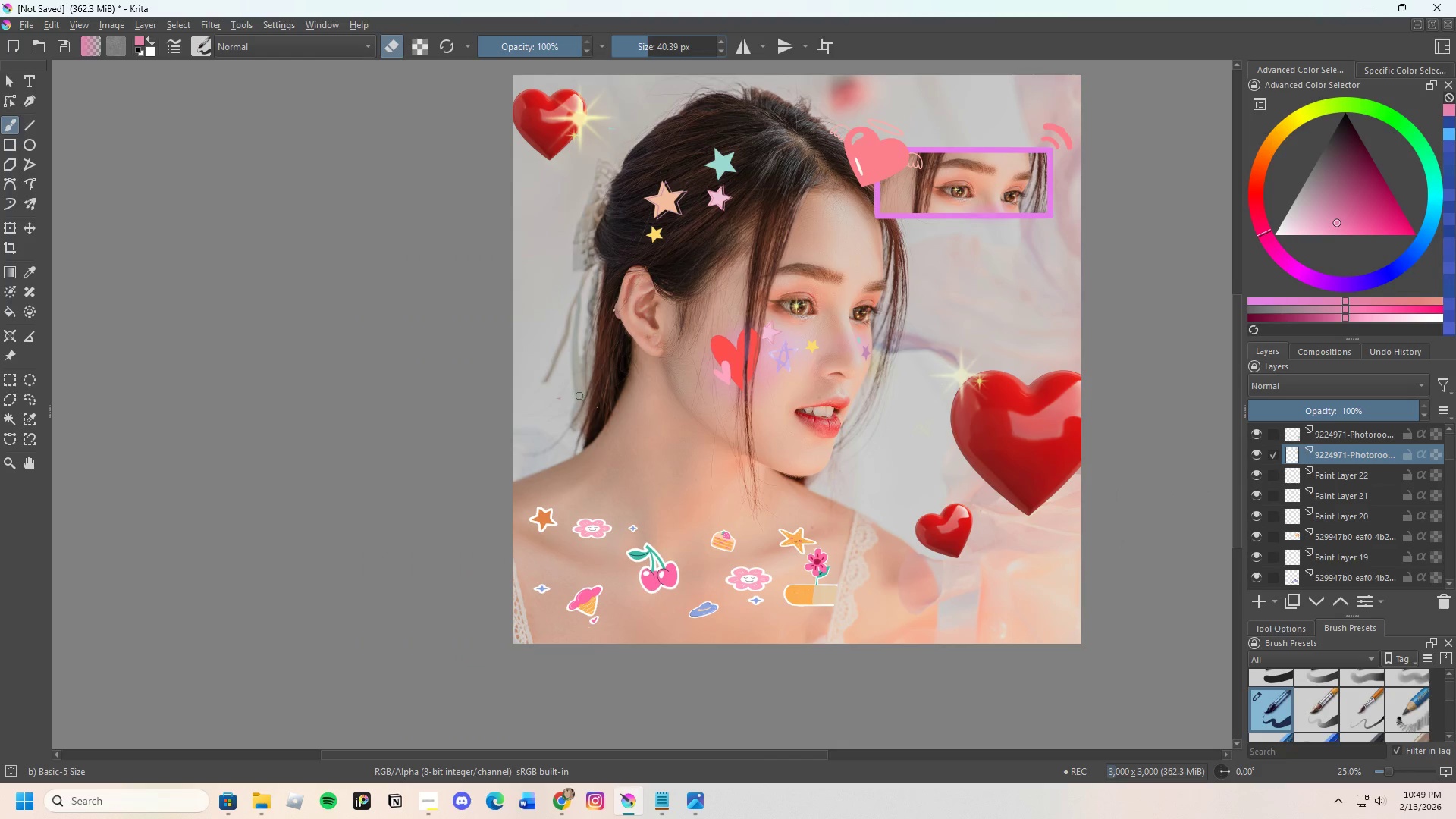 
left_click_drag(start_coordinate=[568, 394], to_coordinate=[584, 428])
 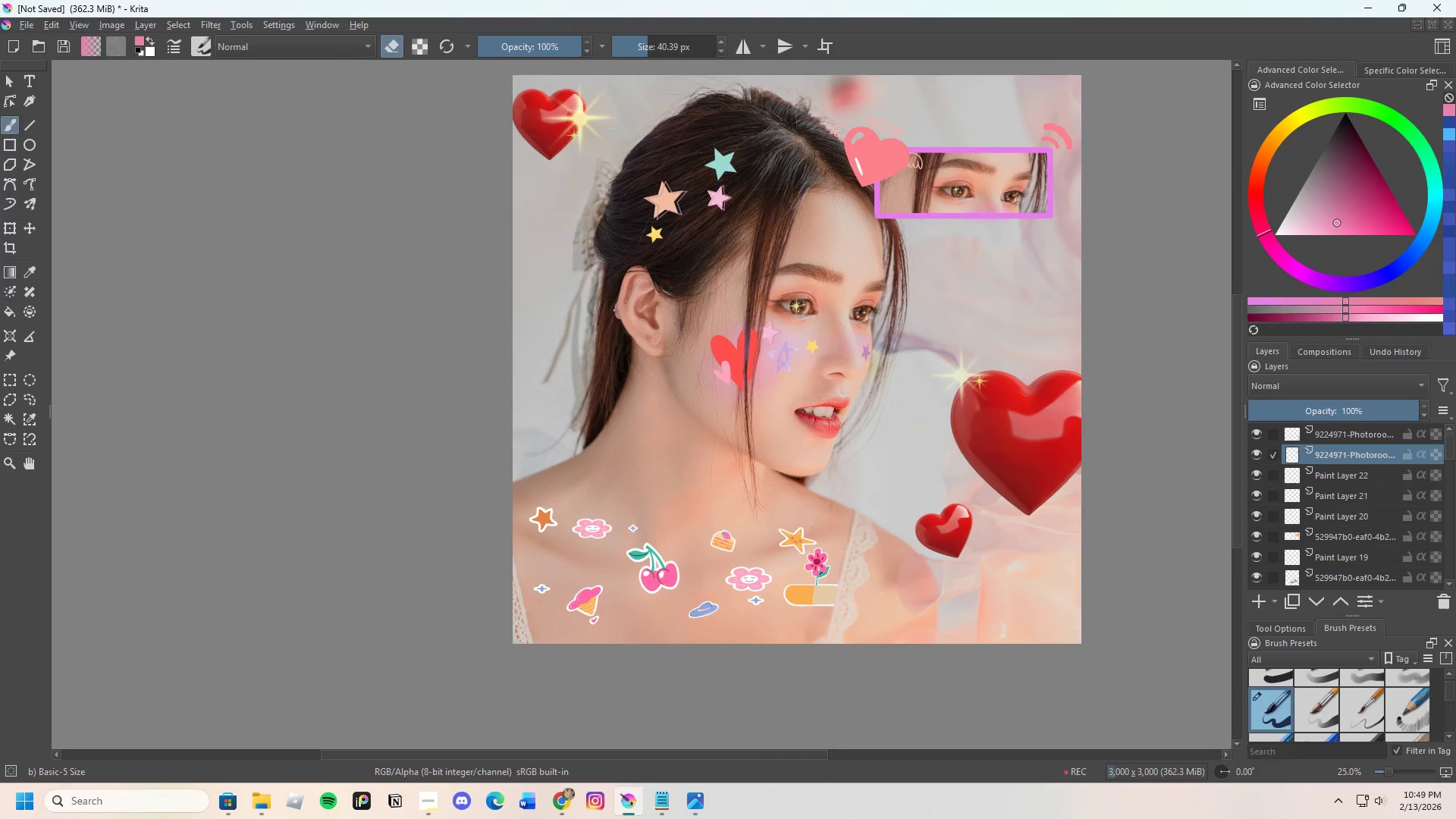 
scroll: coordinate [653, 464], scroll_direction: none, amount: 0.0
 